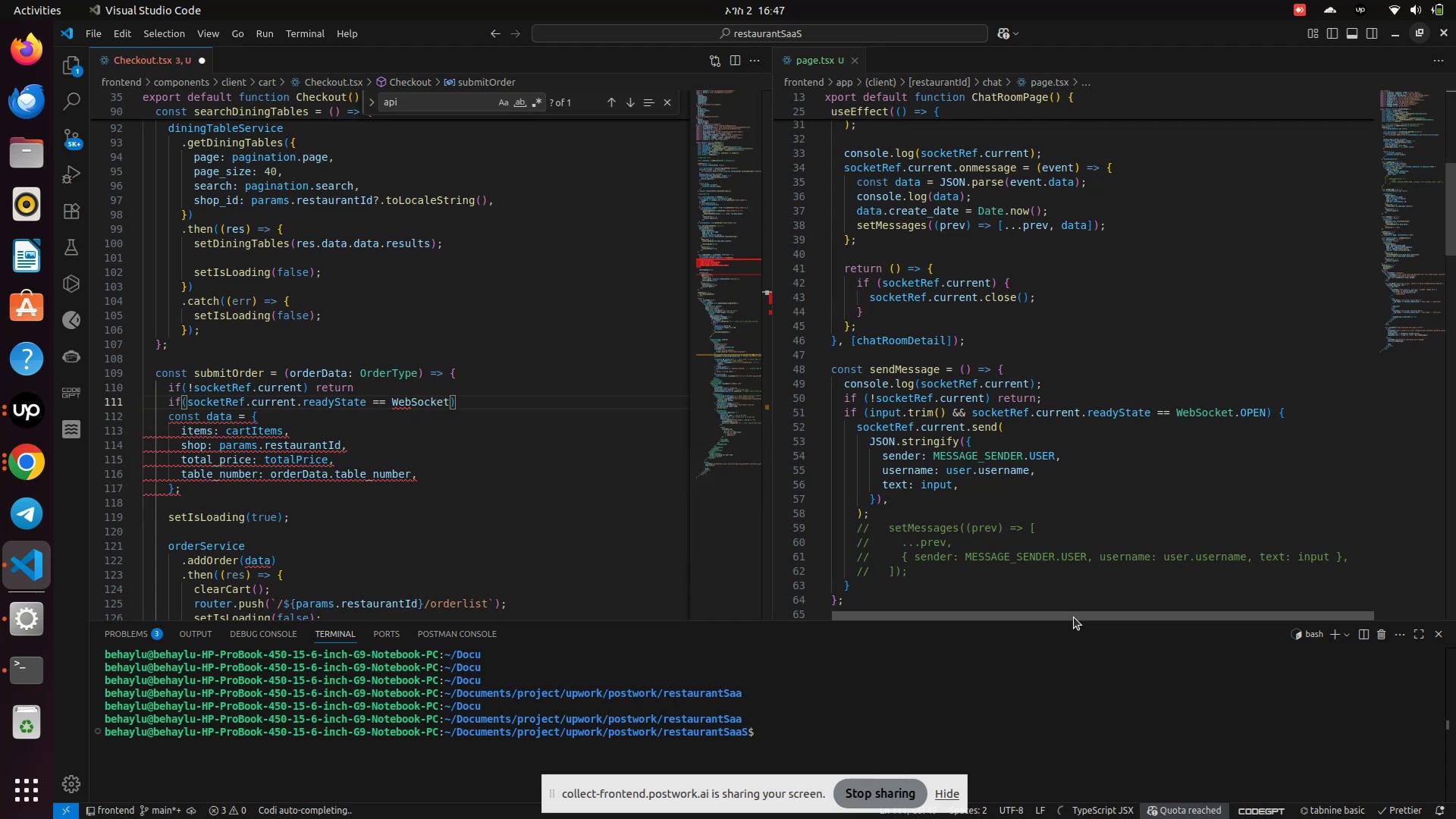 
key(Period)
 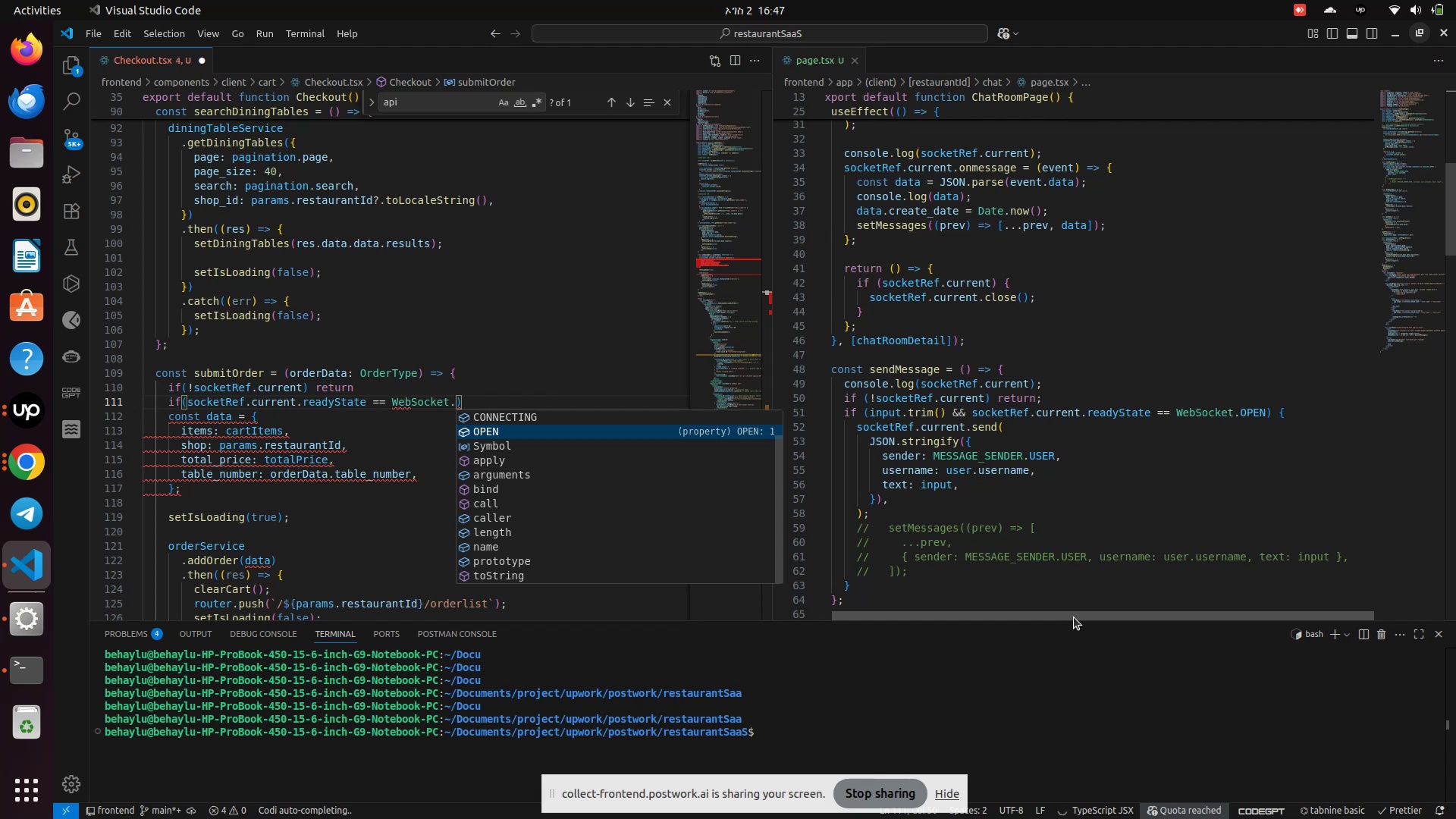 
key(Shift+ShiftLeft)
 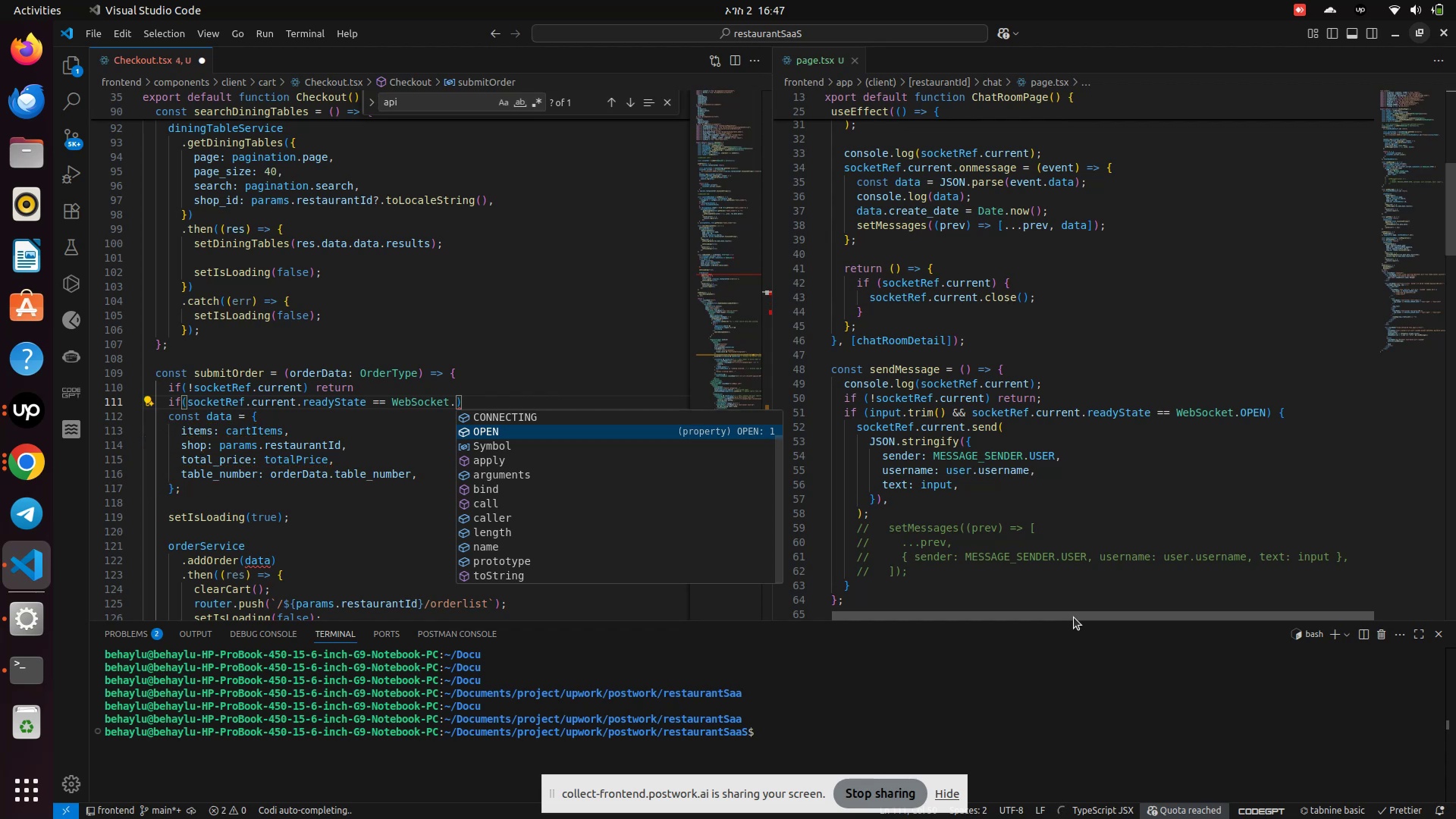 
key(Shift+O)
 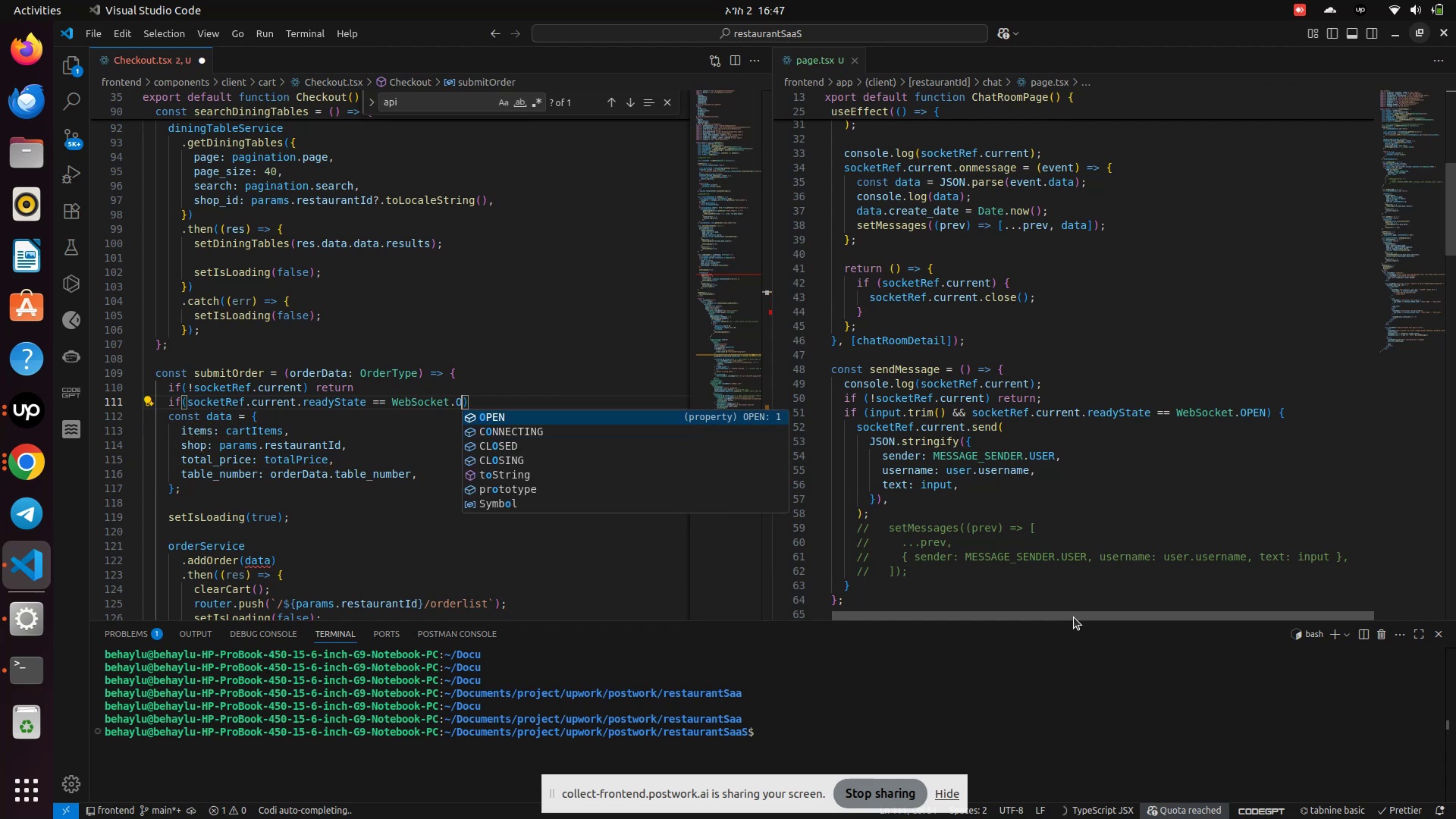 
key(Enter)
 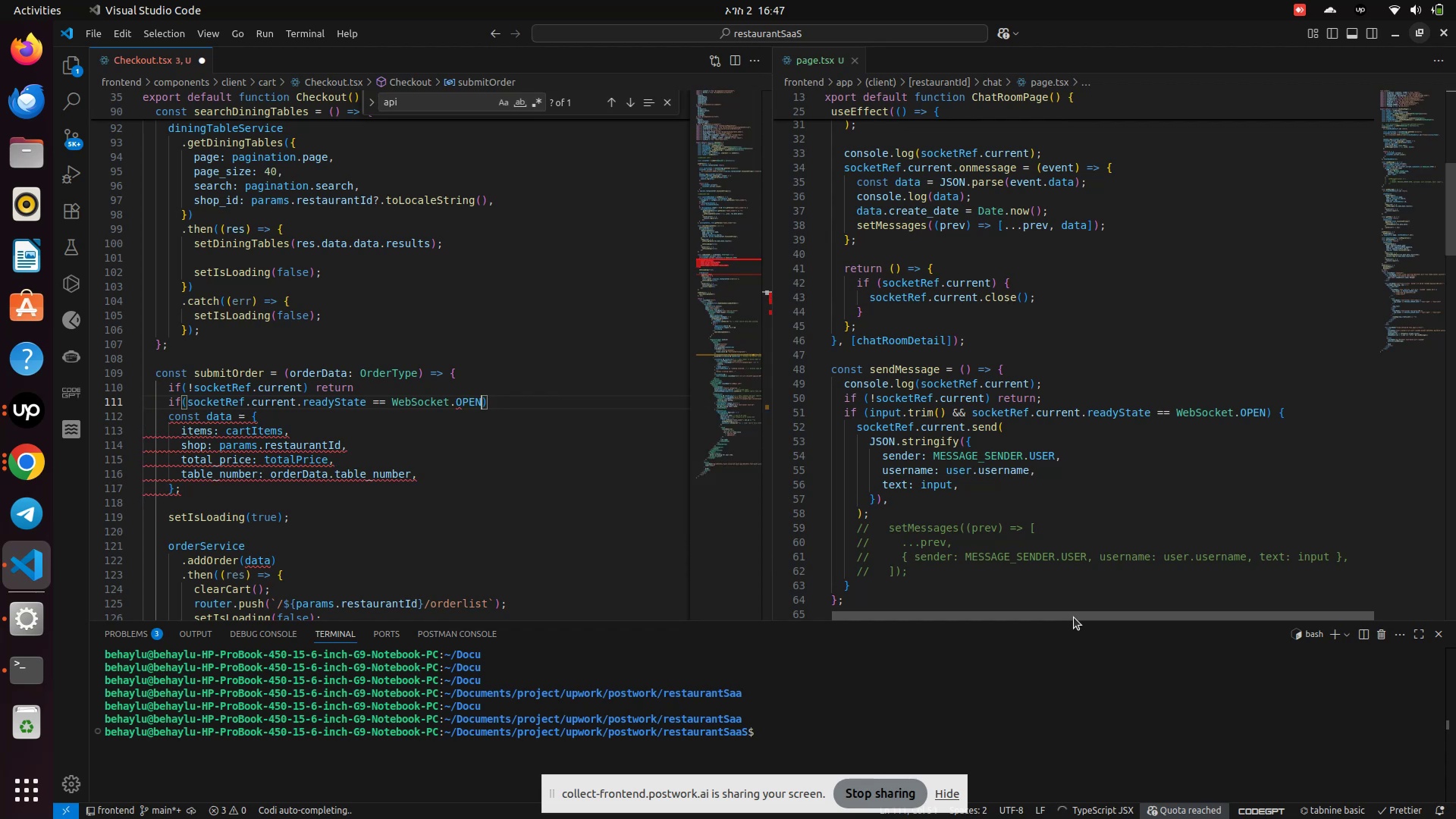 
key(ArrowRight)
 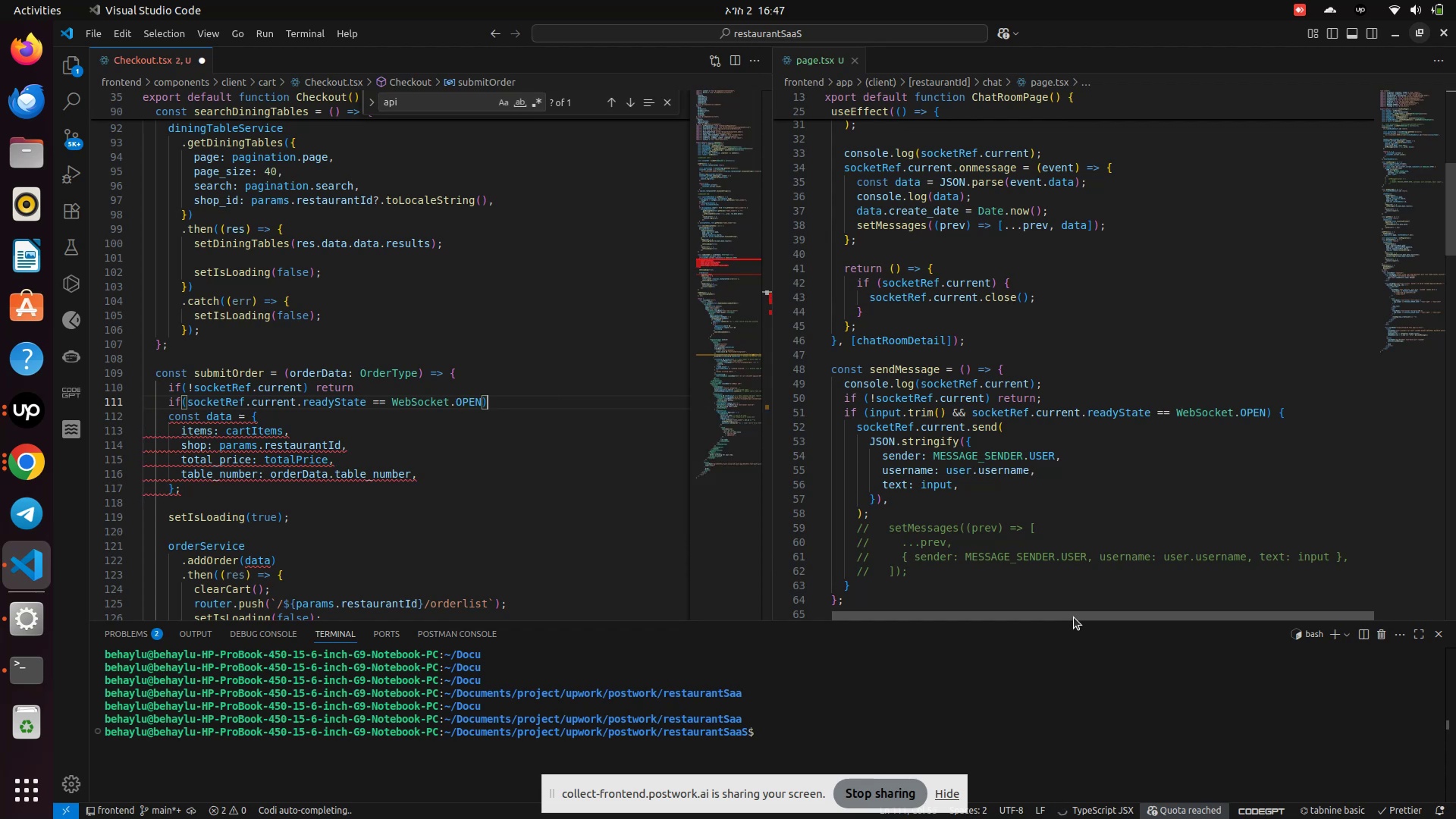 
key(Shift+BracketLeft)
 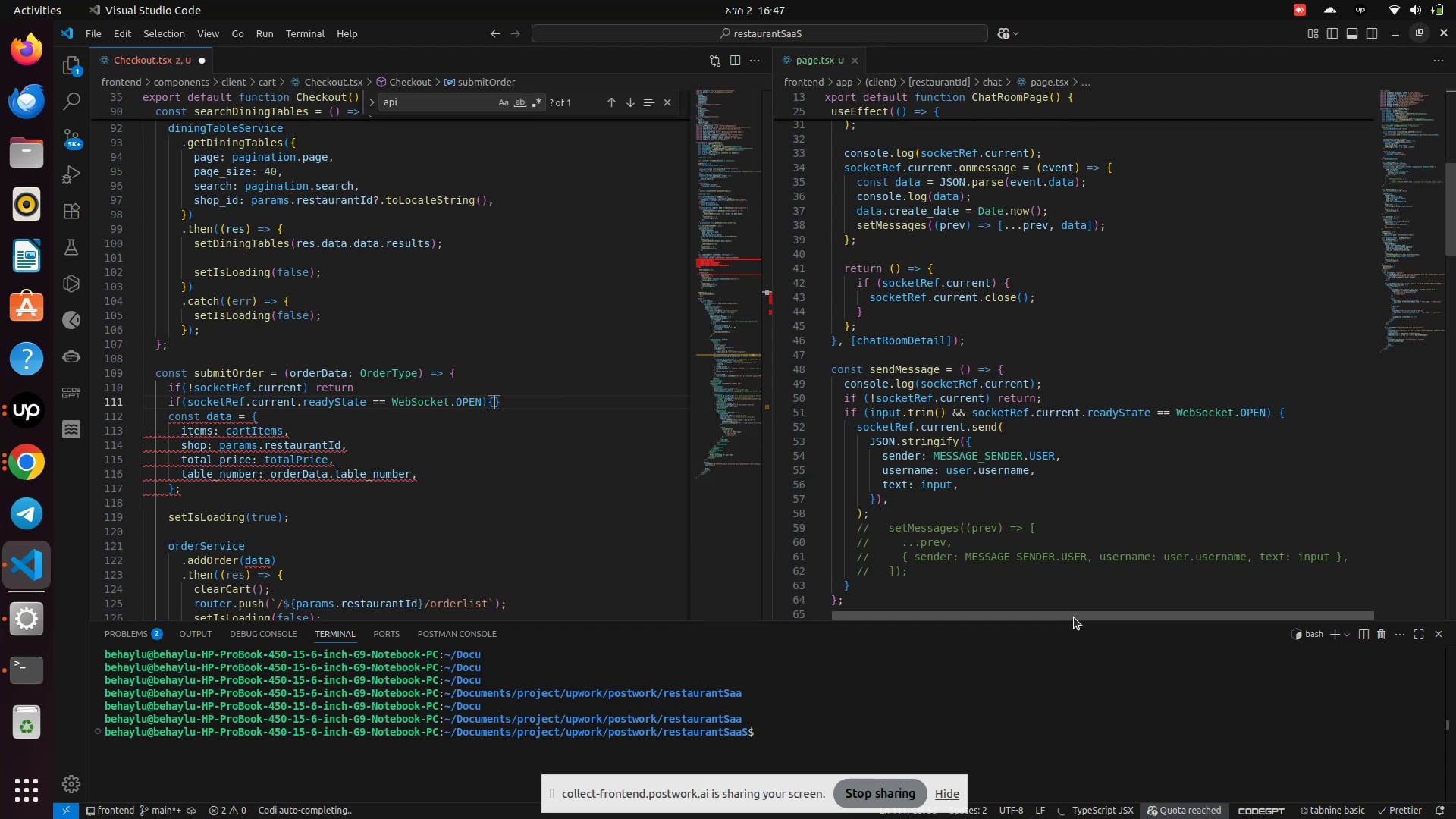 
key(Enter)
 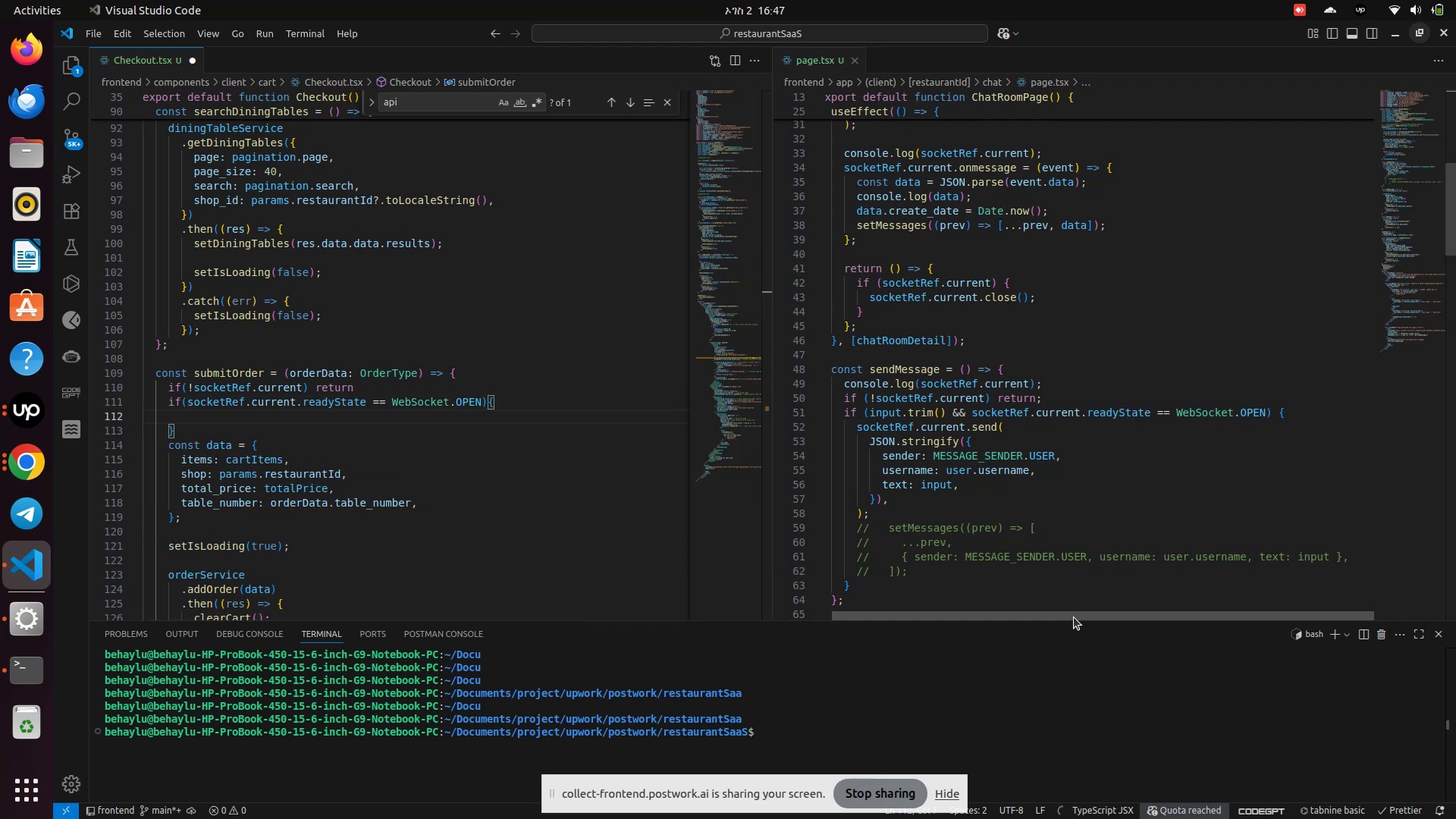 
type(socketRe)
 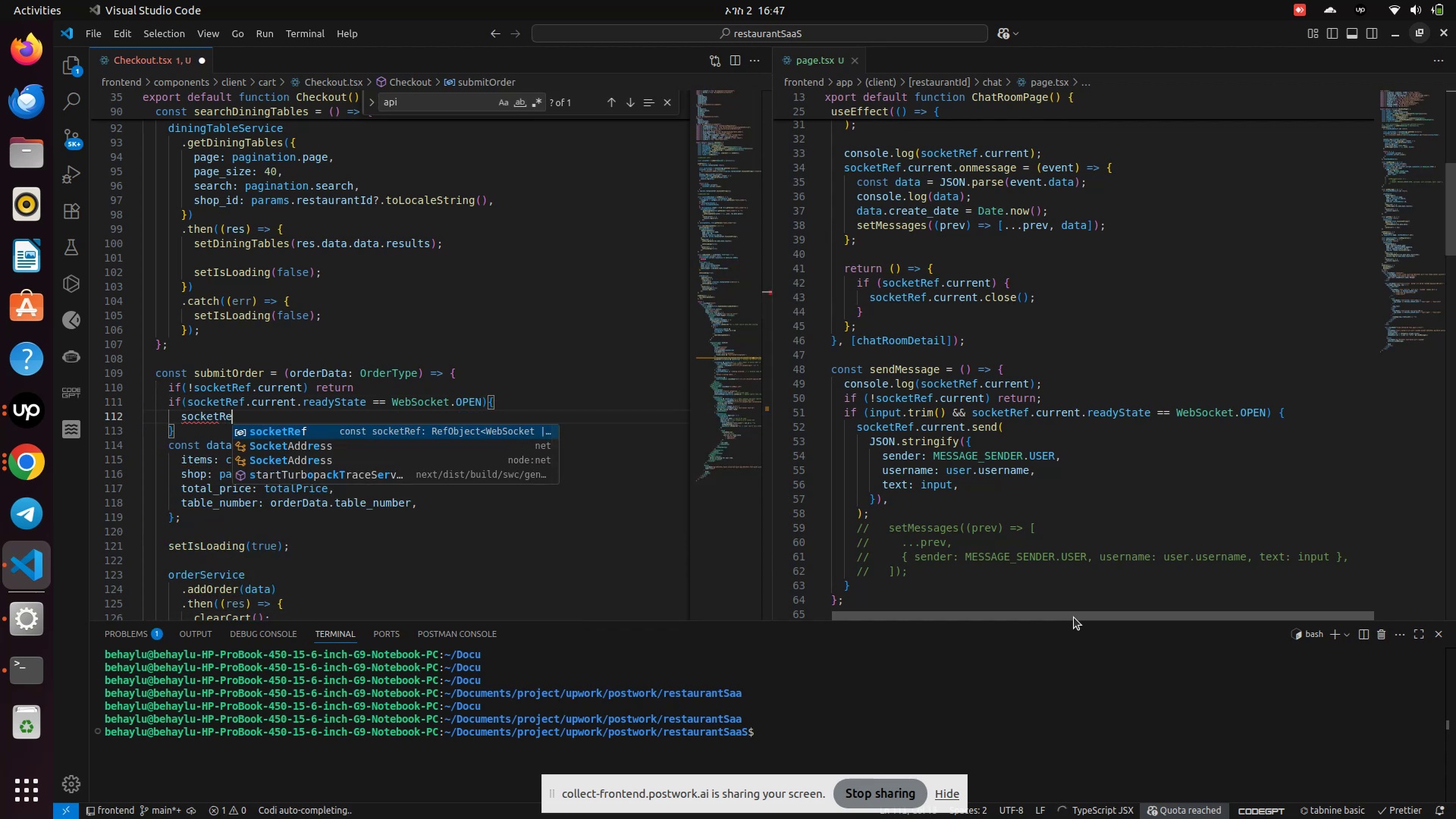 
 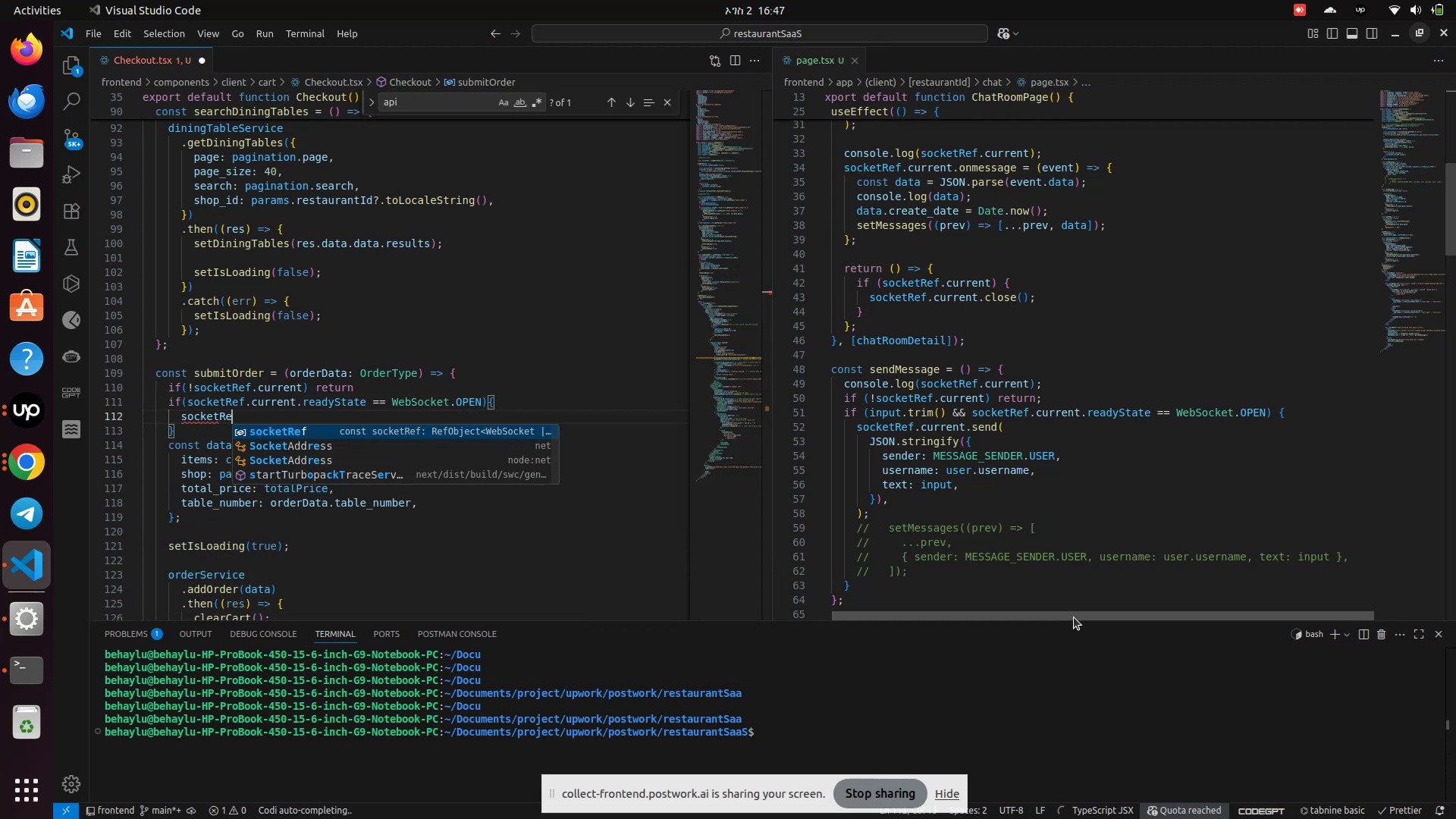 
key(Enter)
 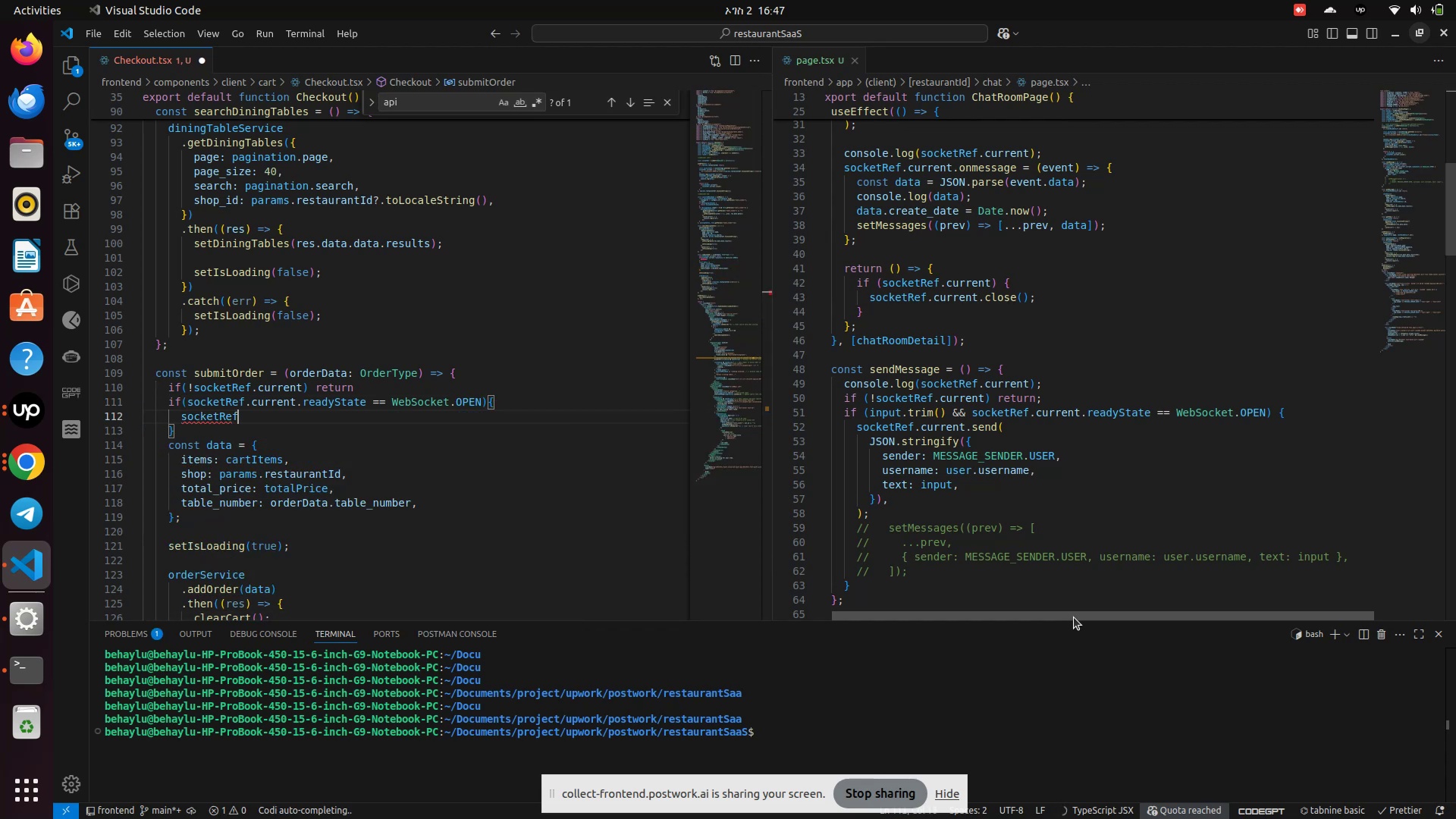 
type(.curr)
 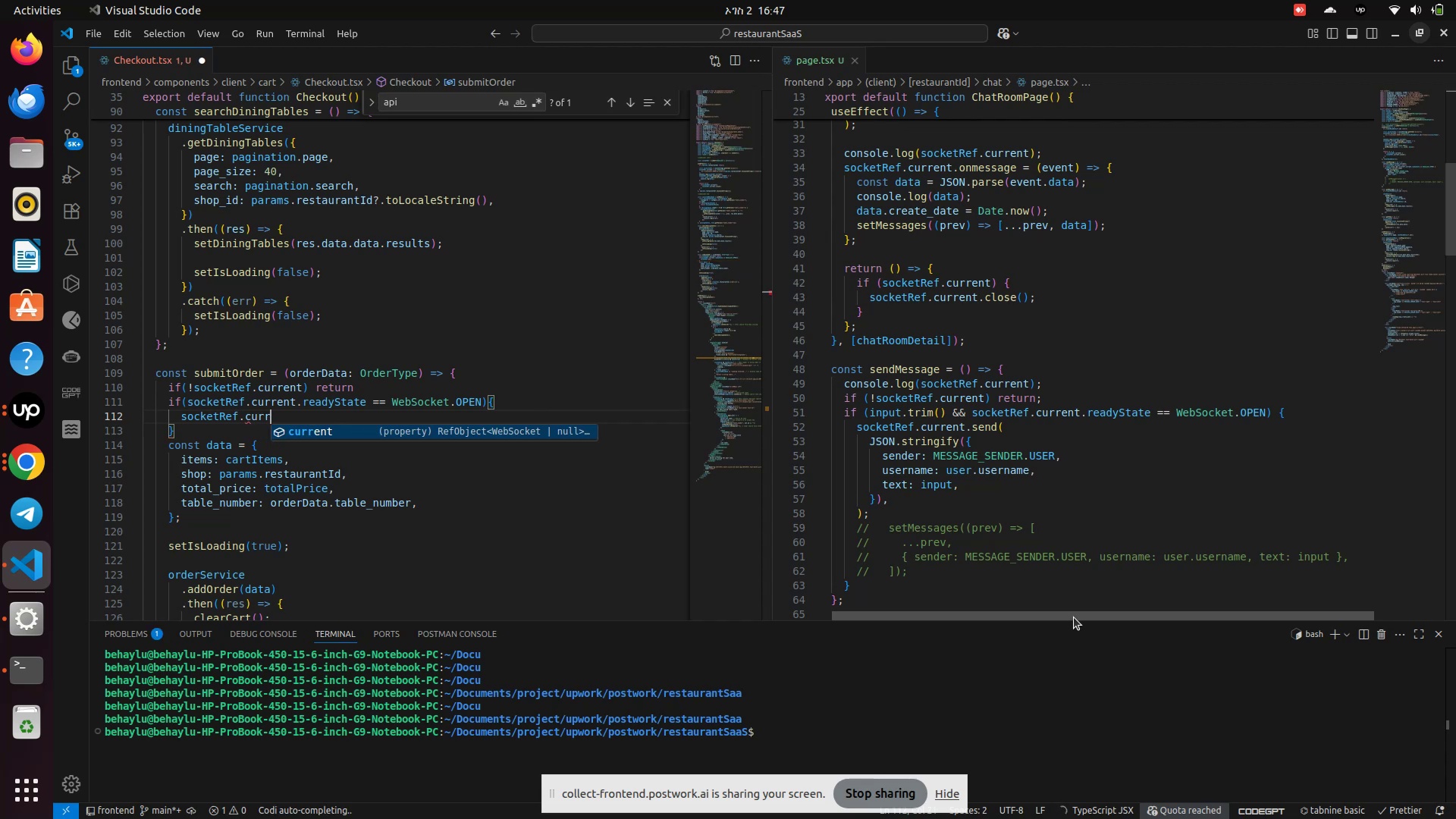 
key(Enter)
 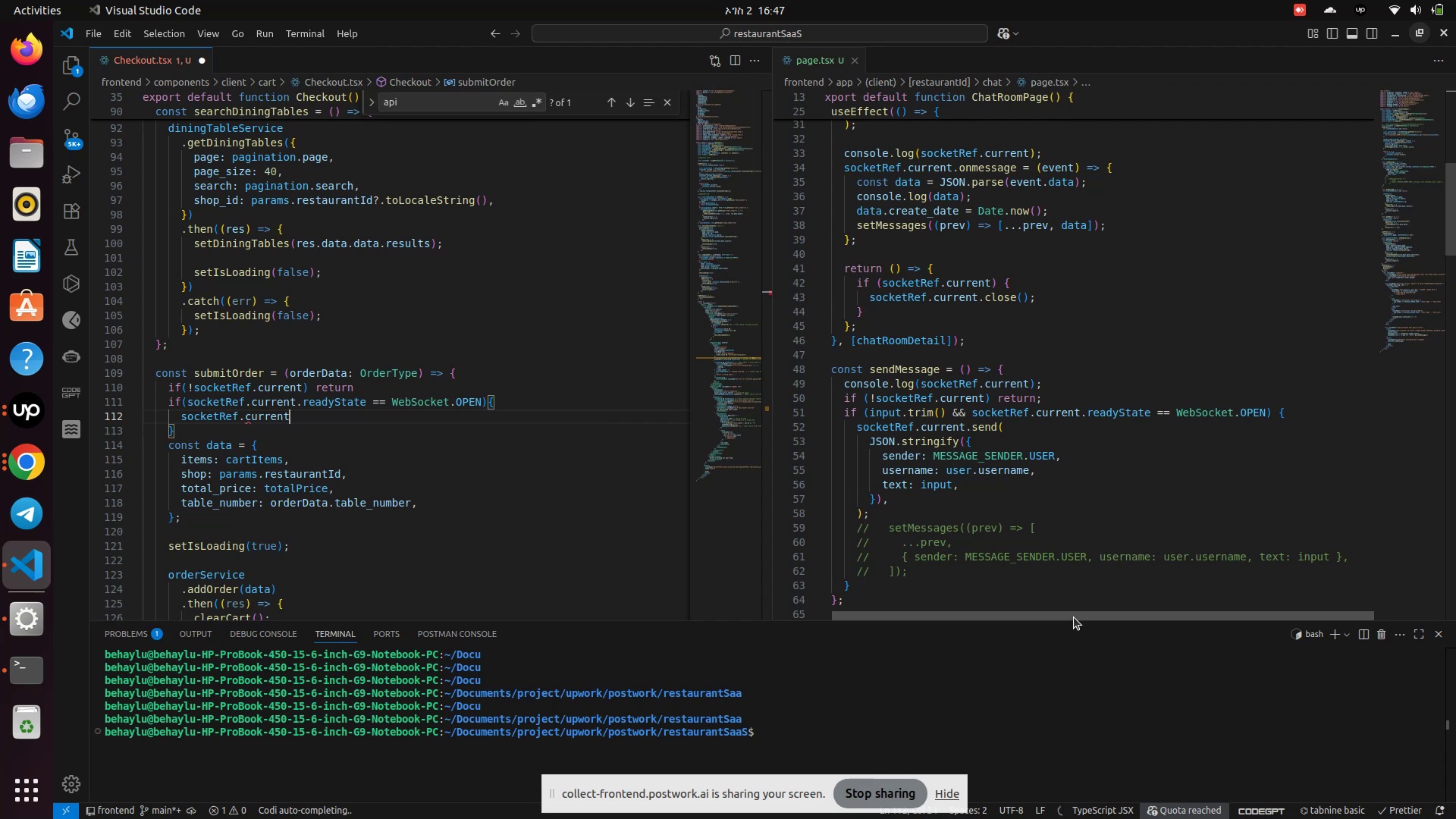 
type(.send)
 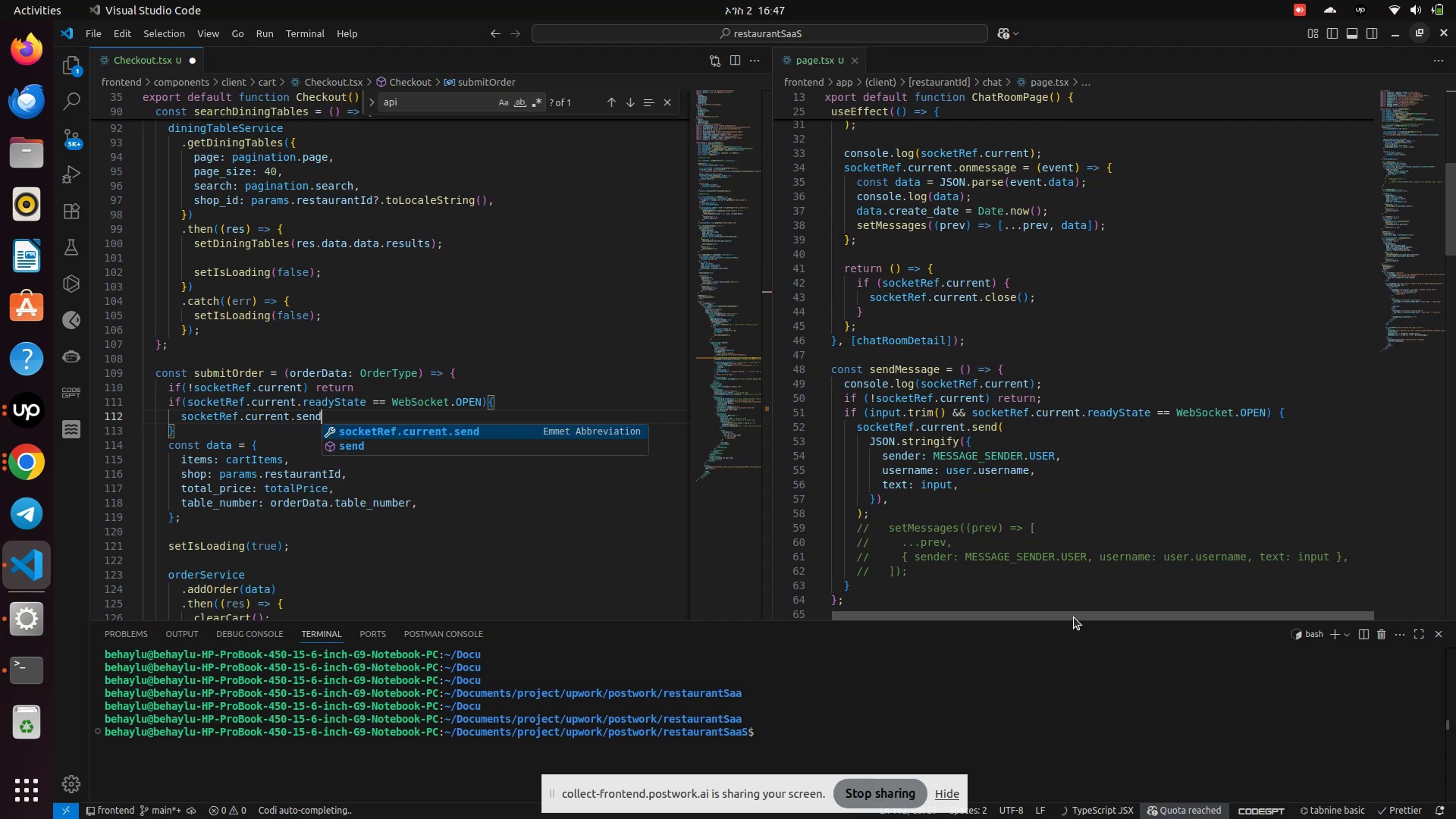 
key(ArrowDown)
 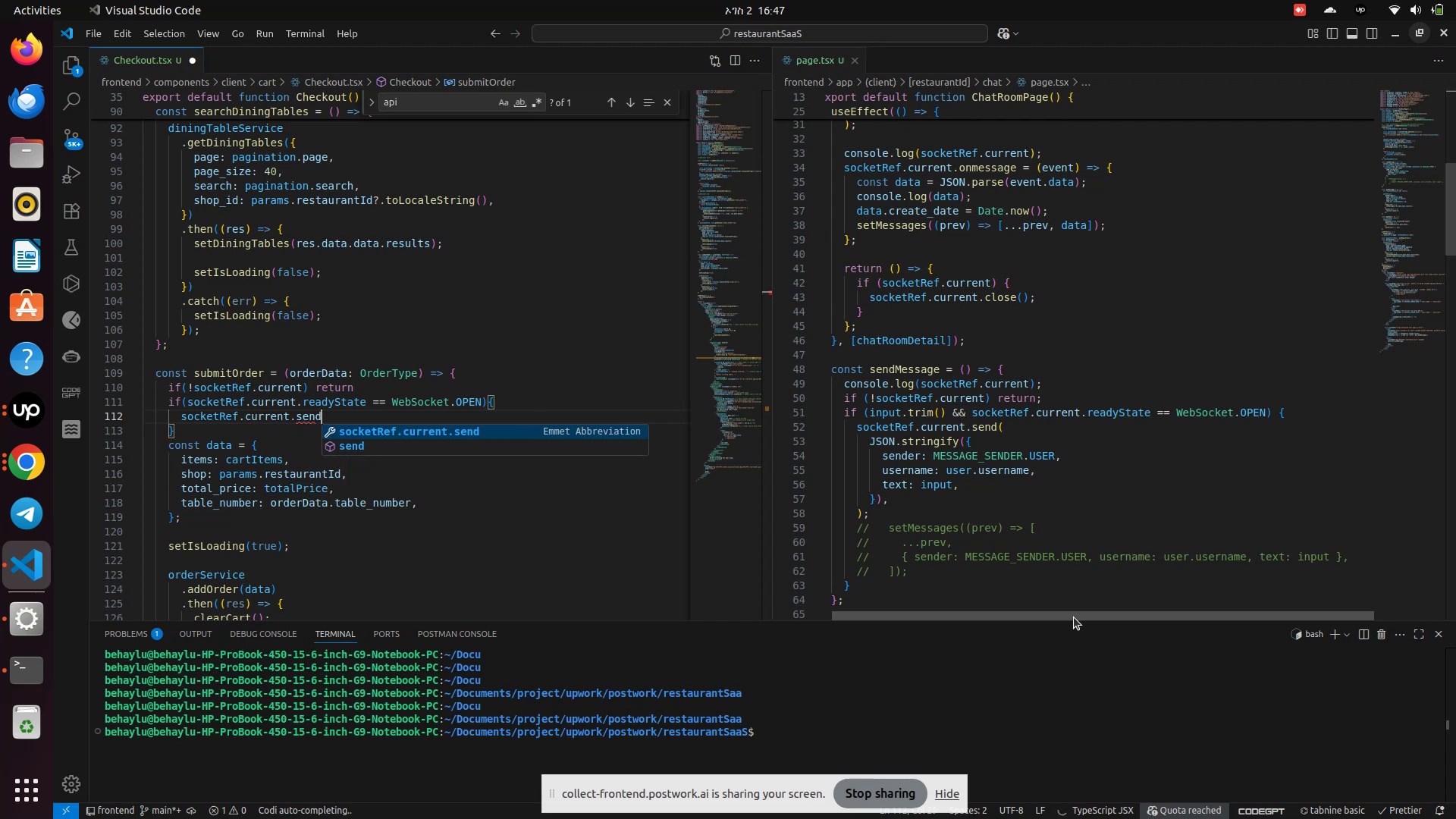 
key(ArrowUp)
 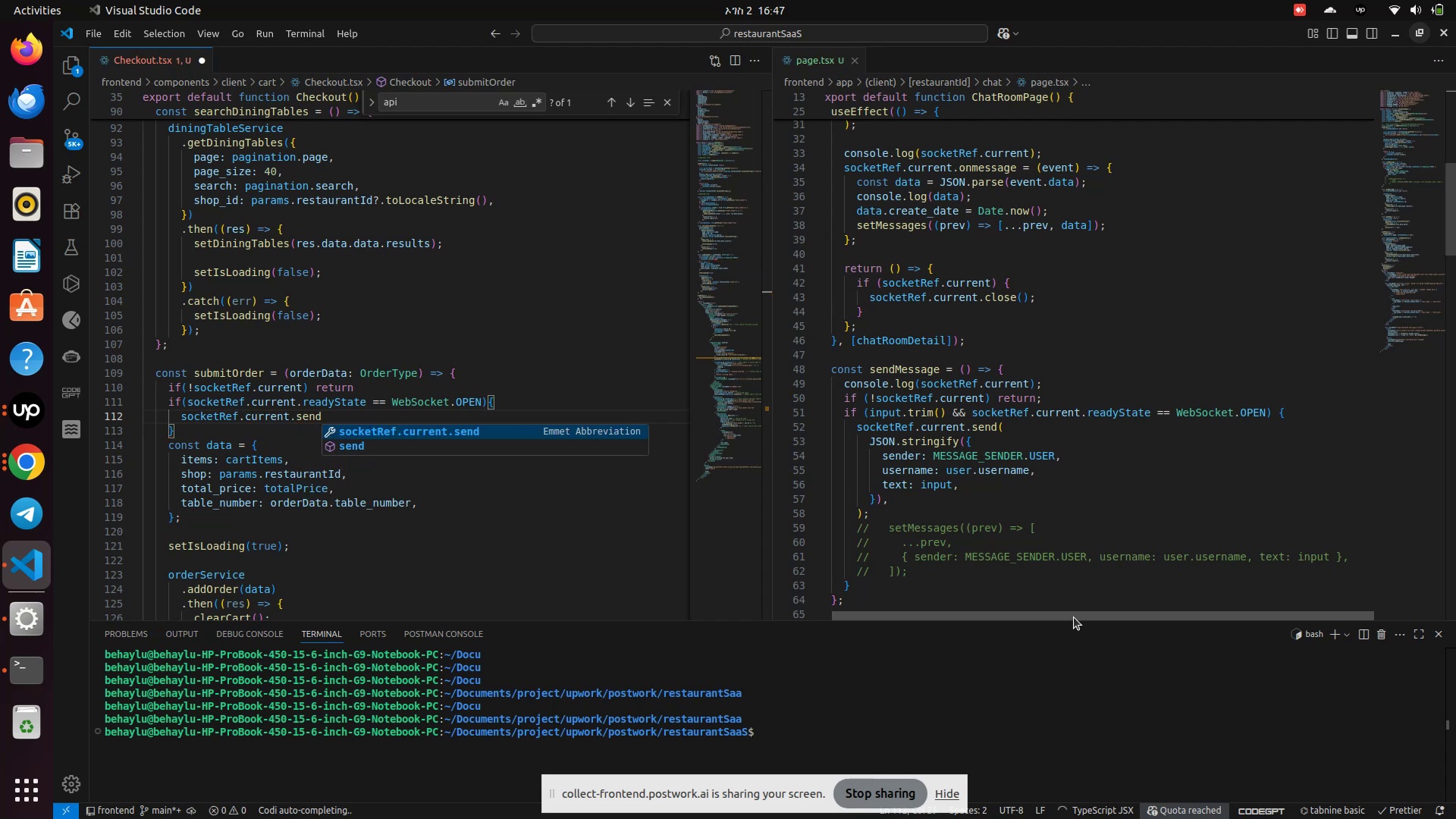 
key(ArrowDown)
 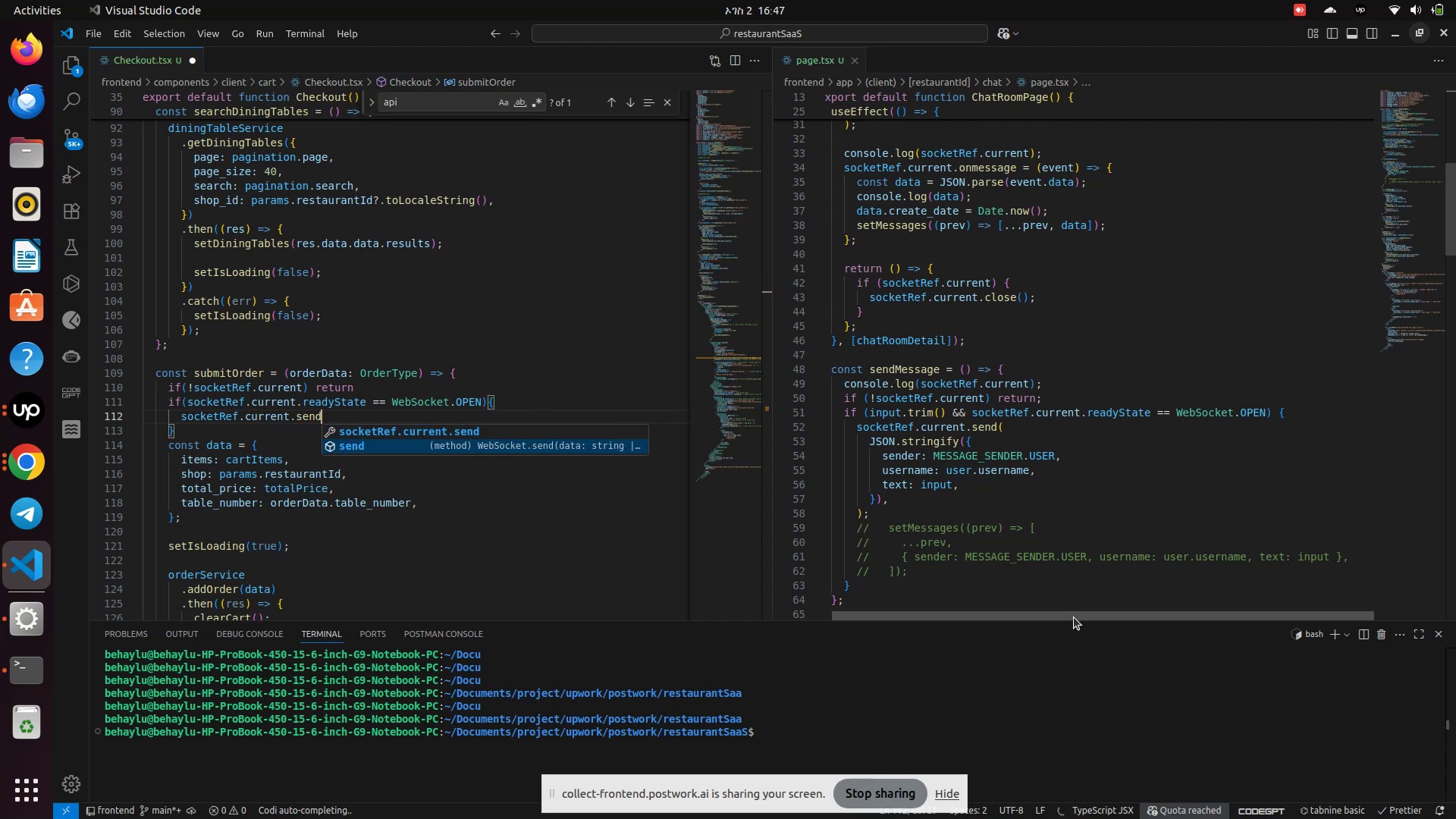 
key(Enter)
 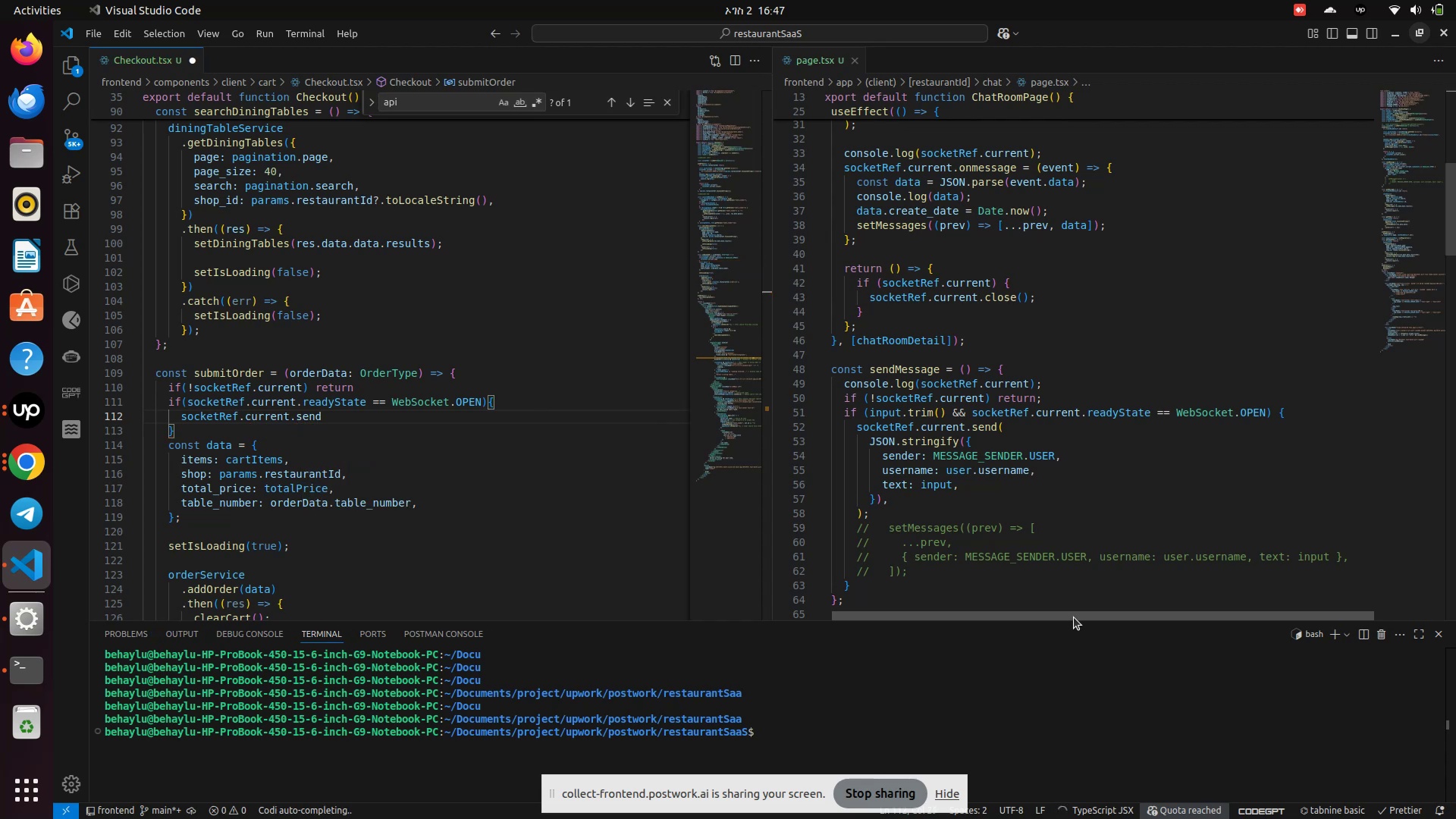 
key(Shift+9)
 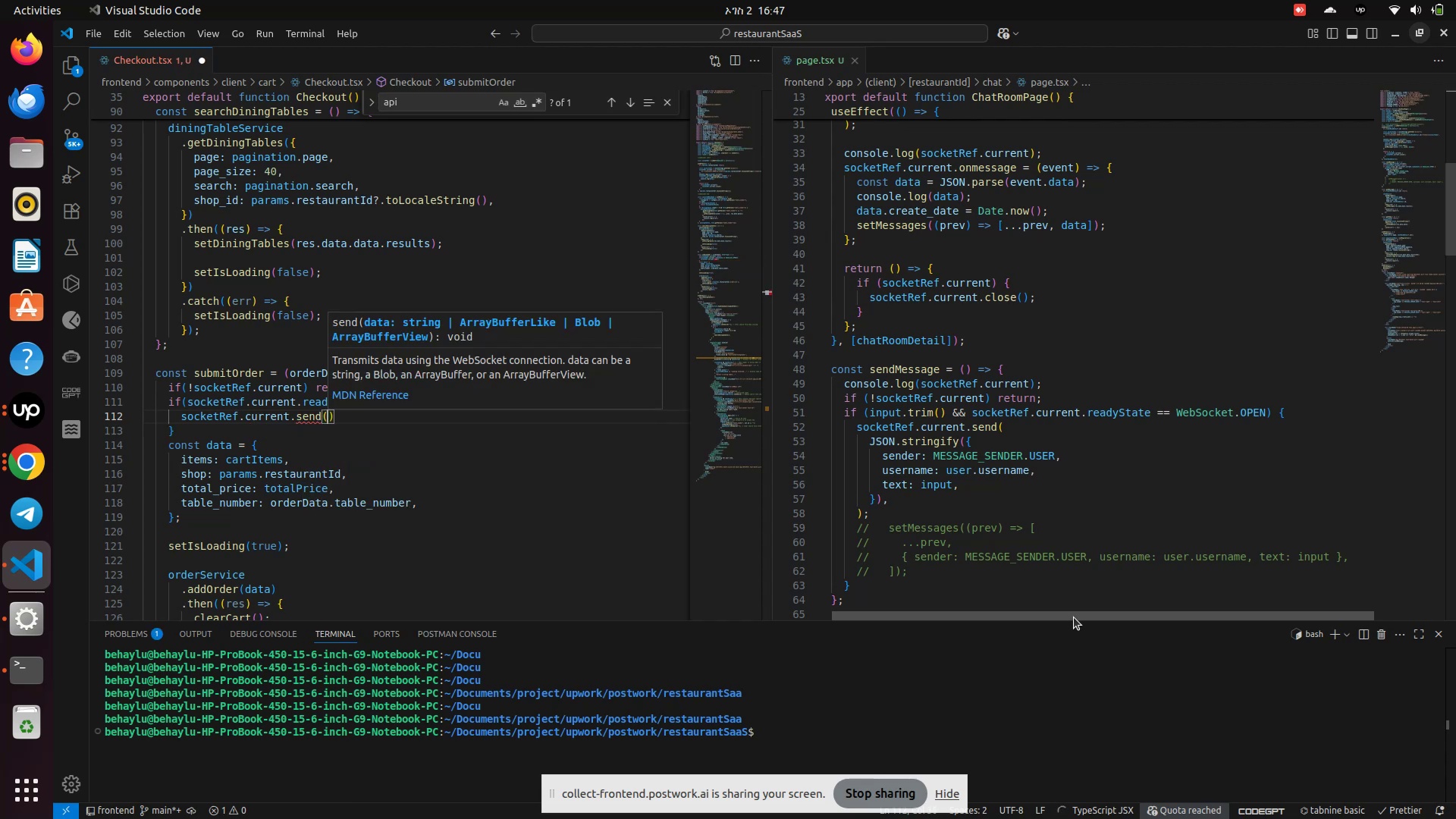 
key(Enter)
 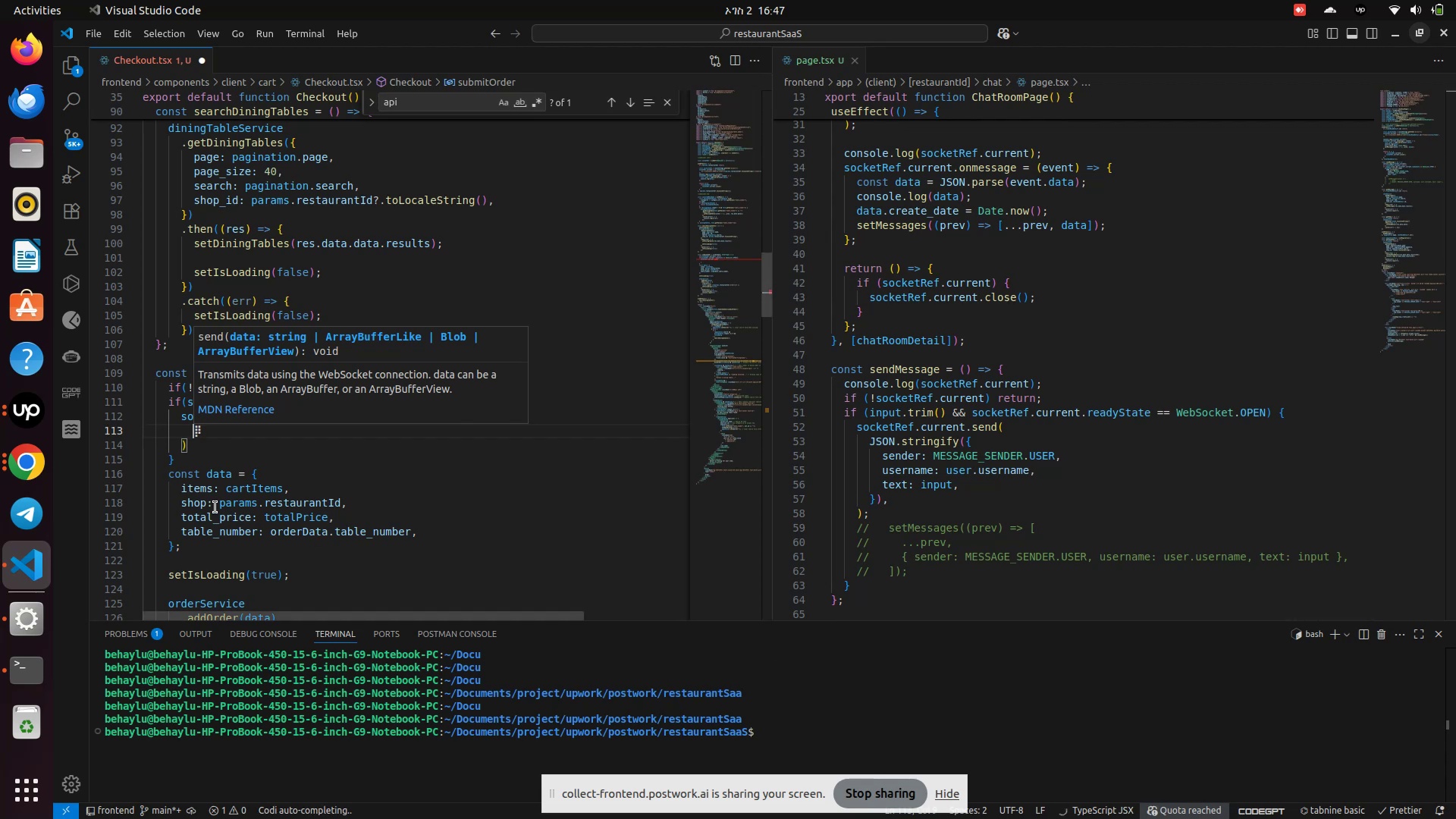 
left_click_drag(start_coordinate=[158, 479], to_coordinate=[180, 541])
 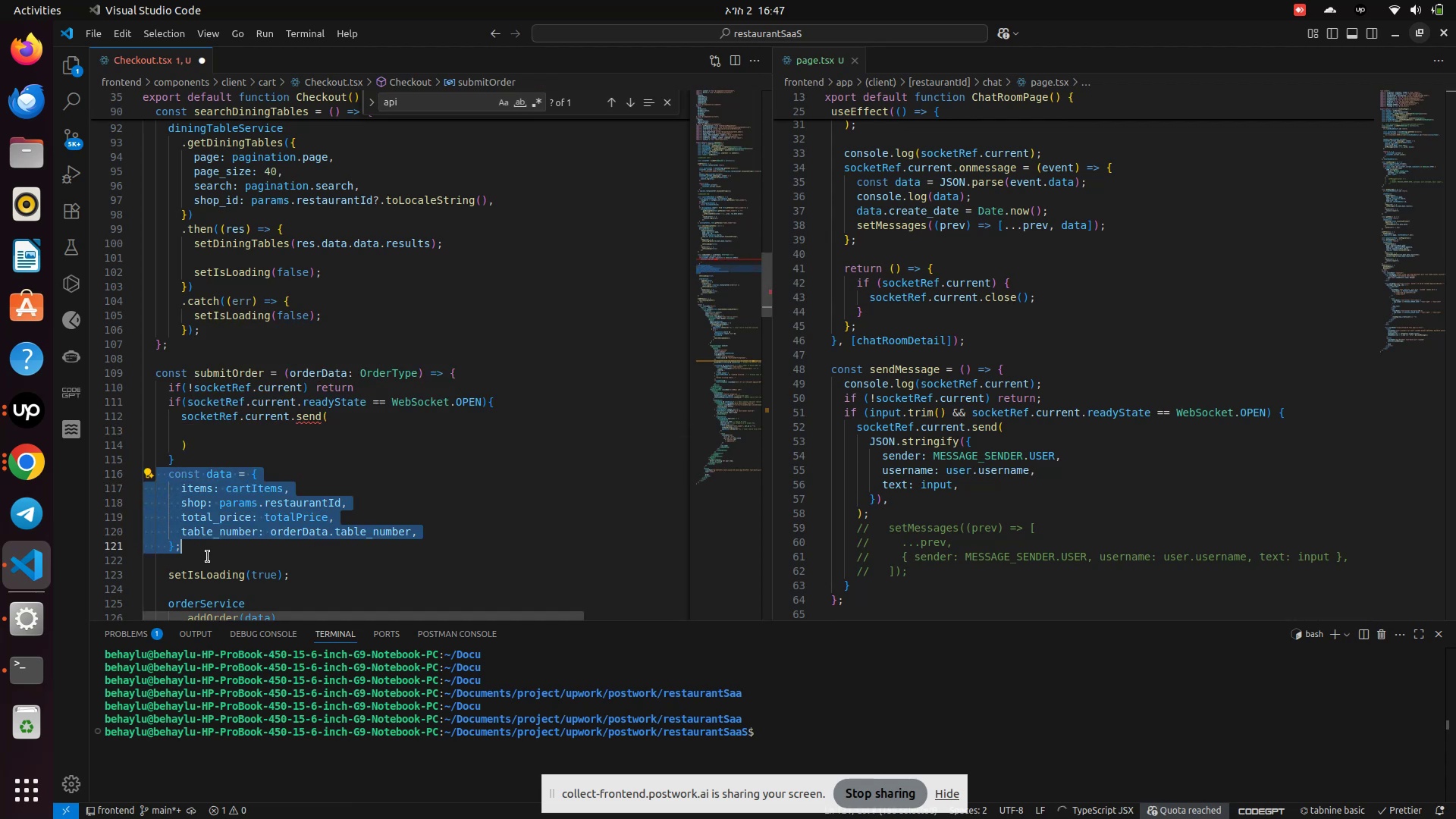 
key(Control+X)
 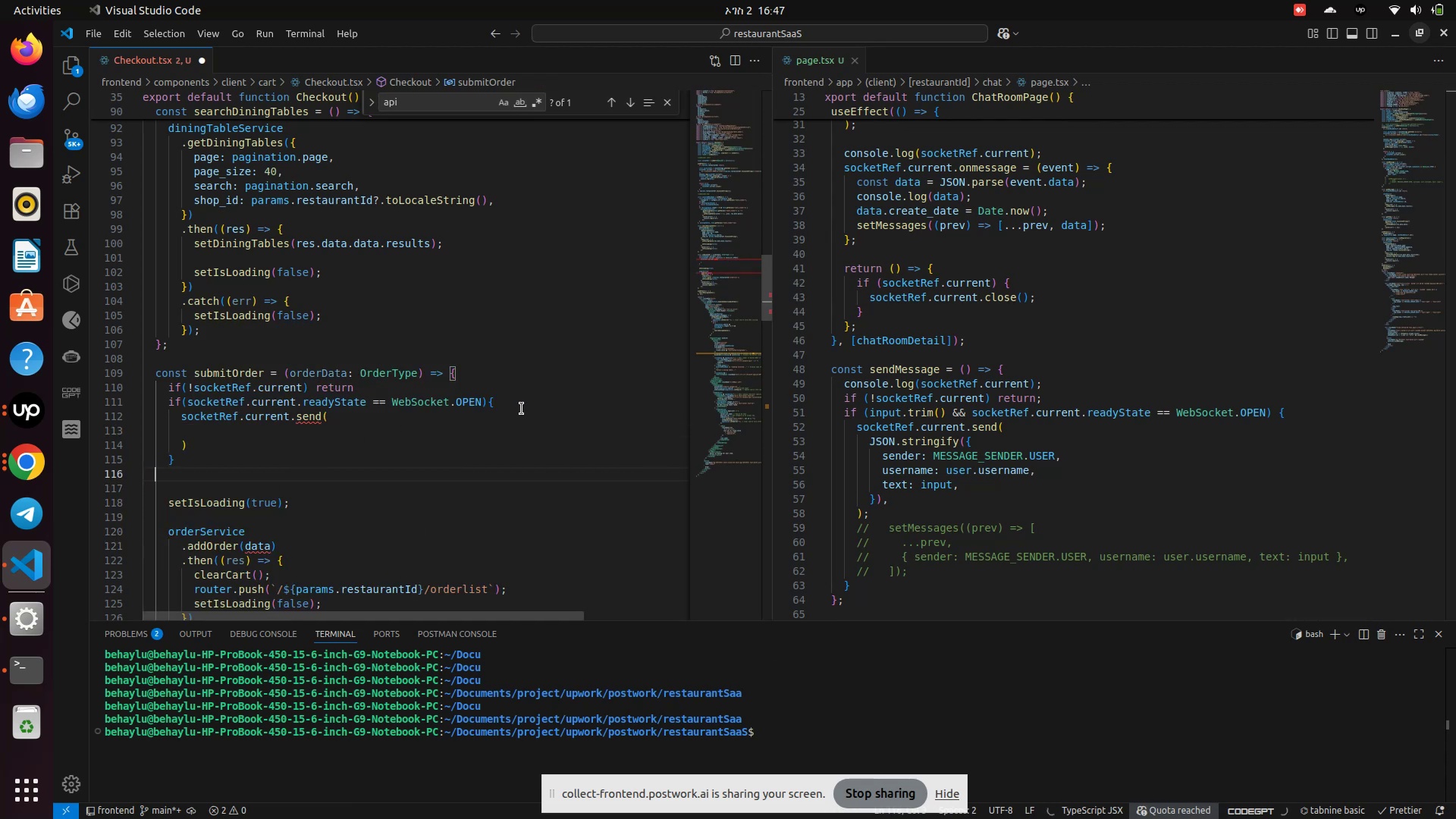 
left_click([522, 408])
 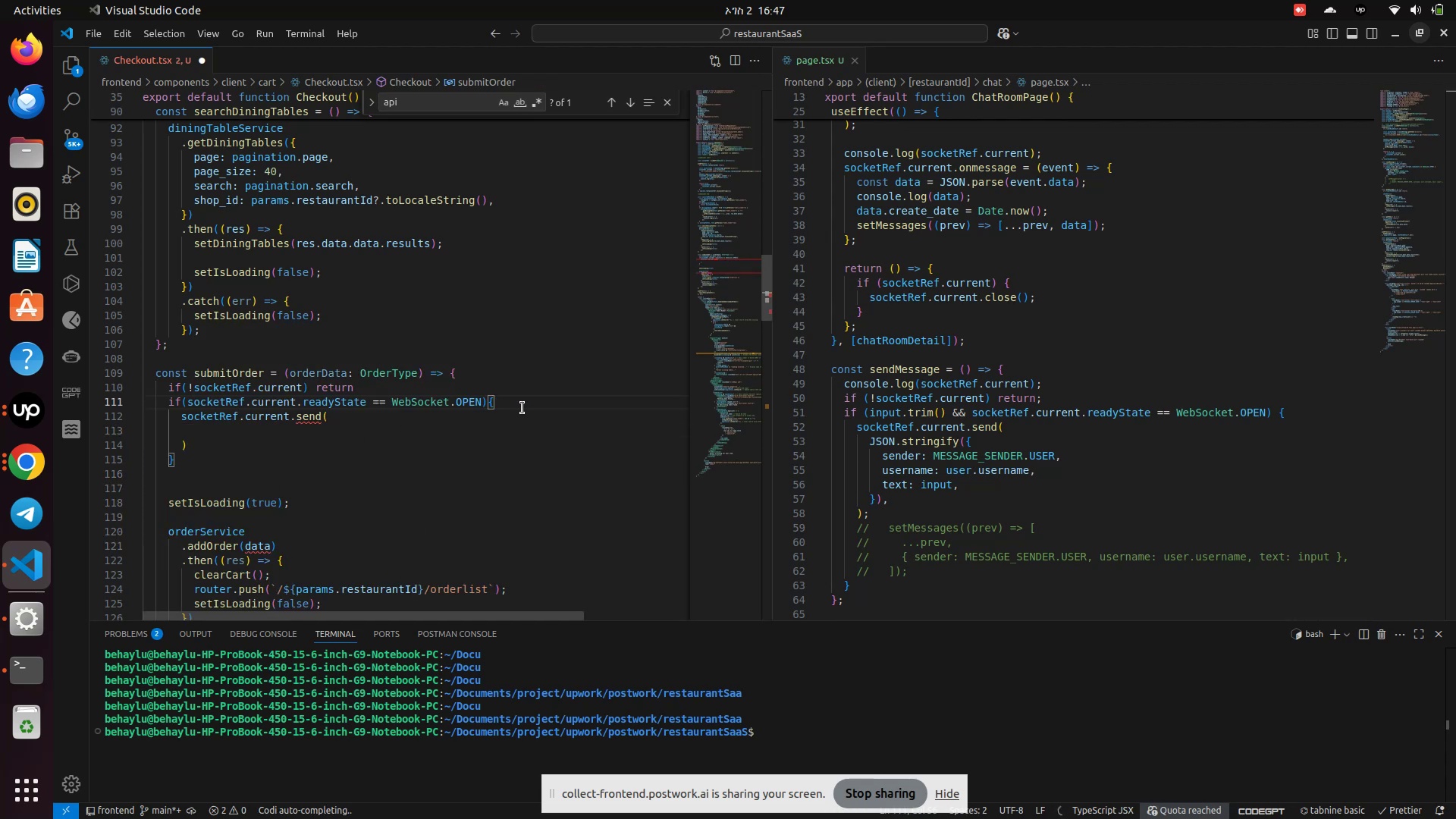 
key(Enter)
 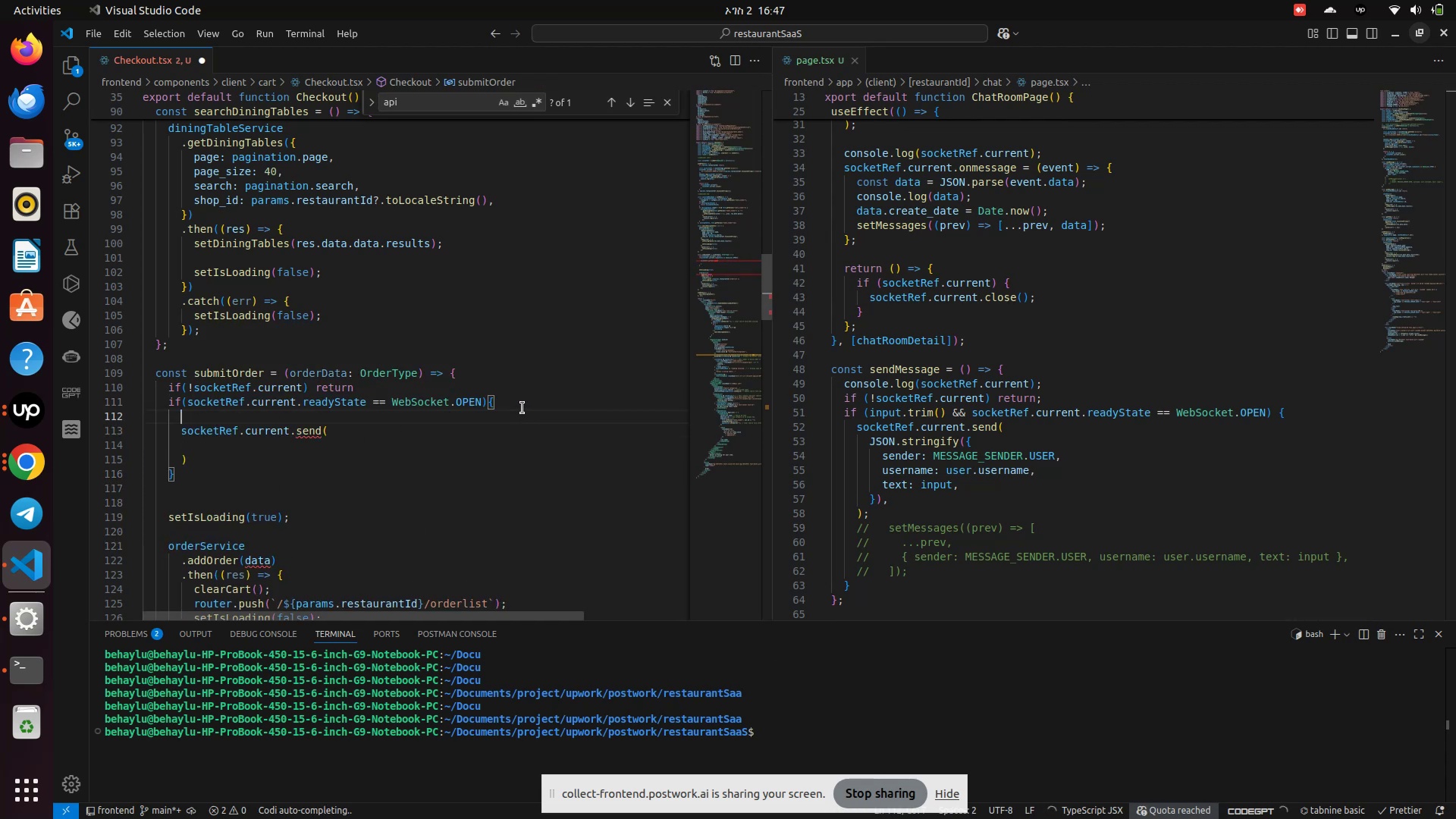 
key(Control+V)
 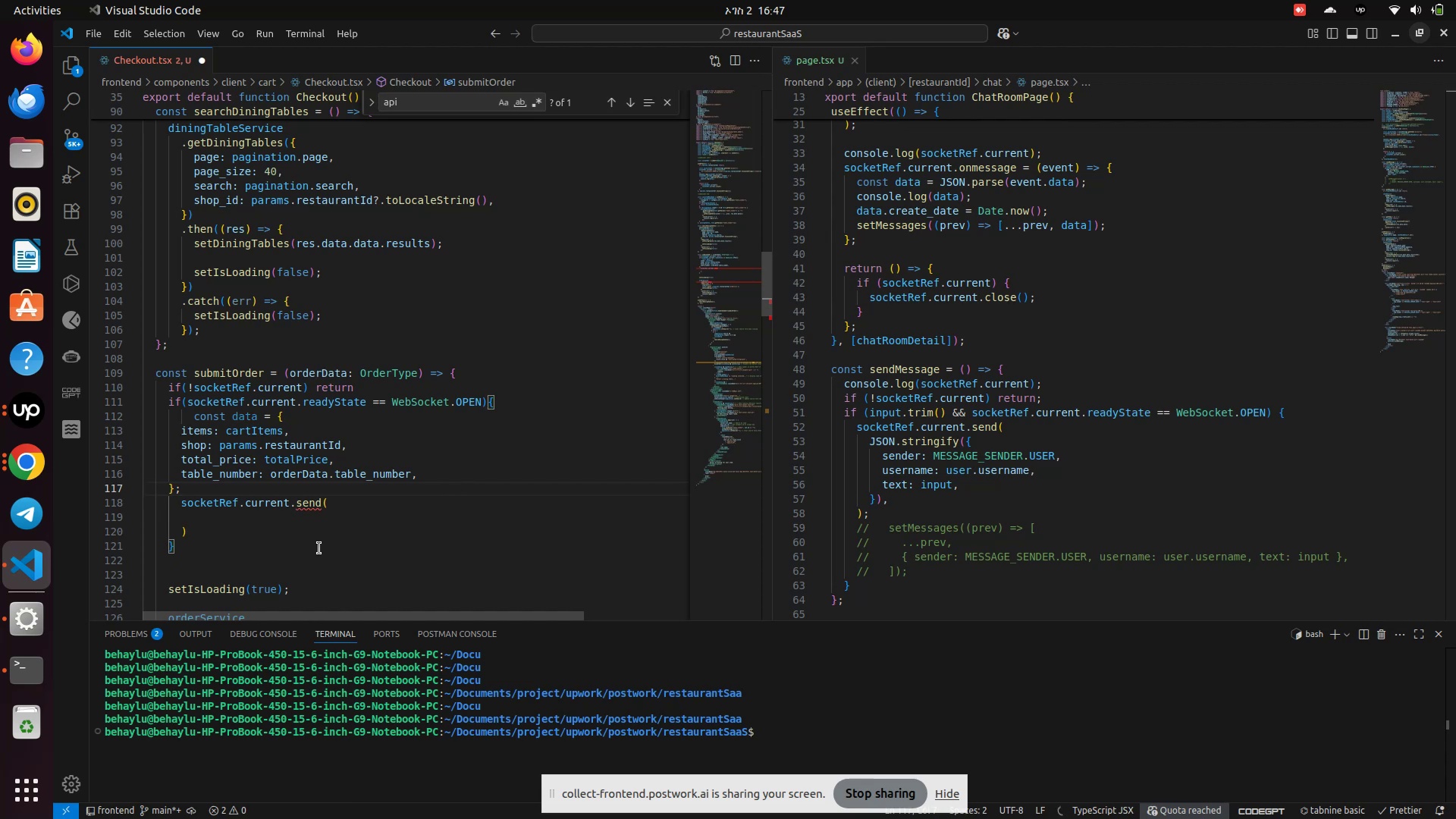 
left_click([293, 524])
 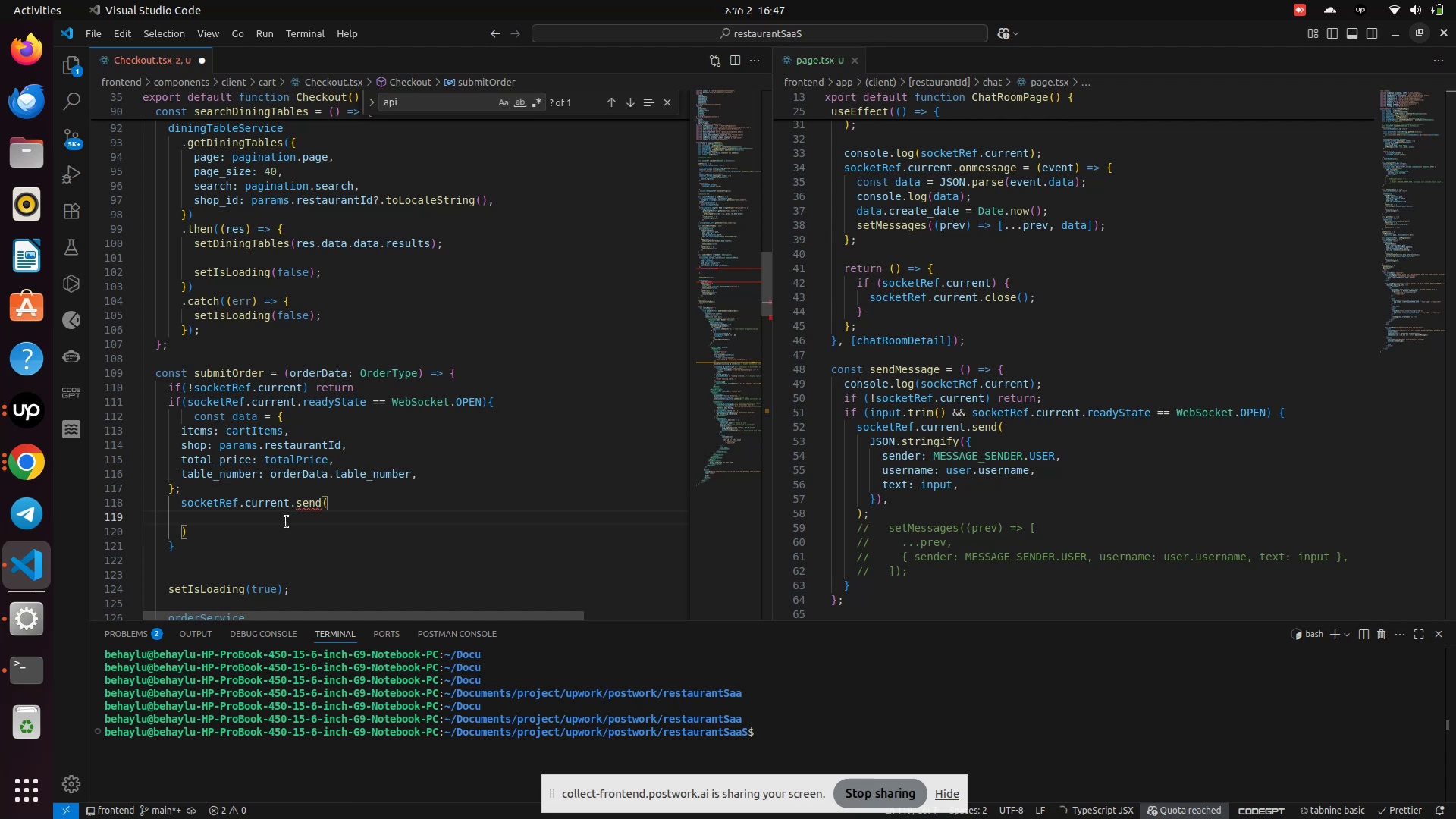 
hold_key(key=Space, duration=0.76)
 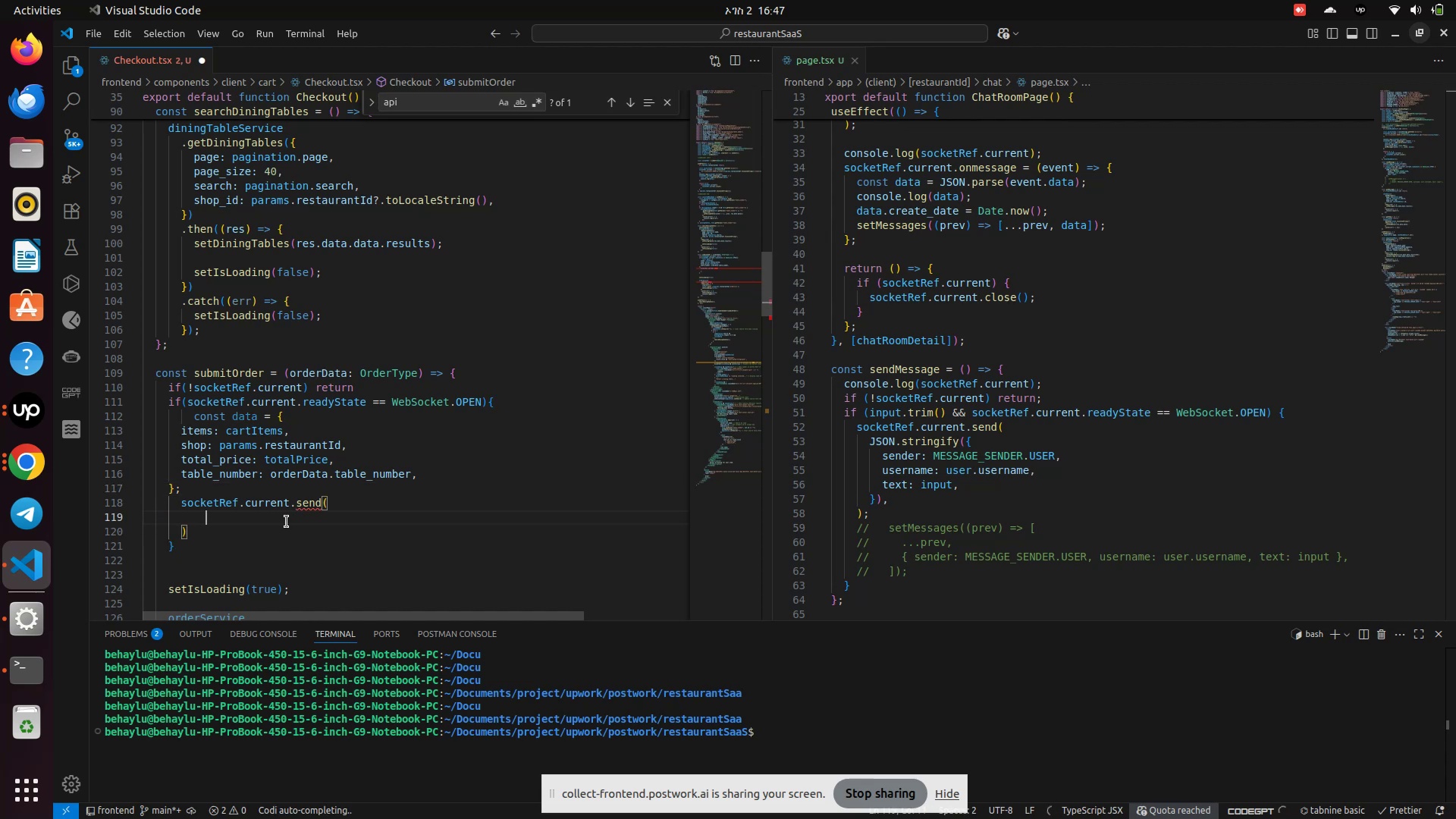 
type(  JSON)
 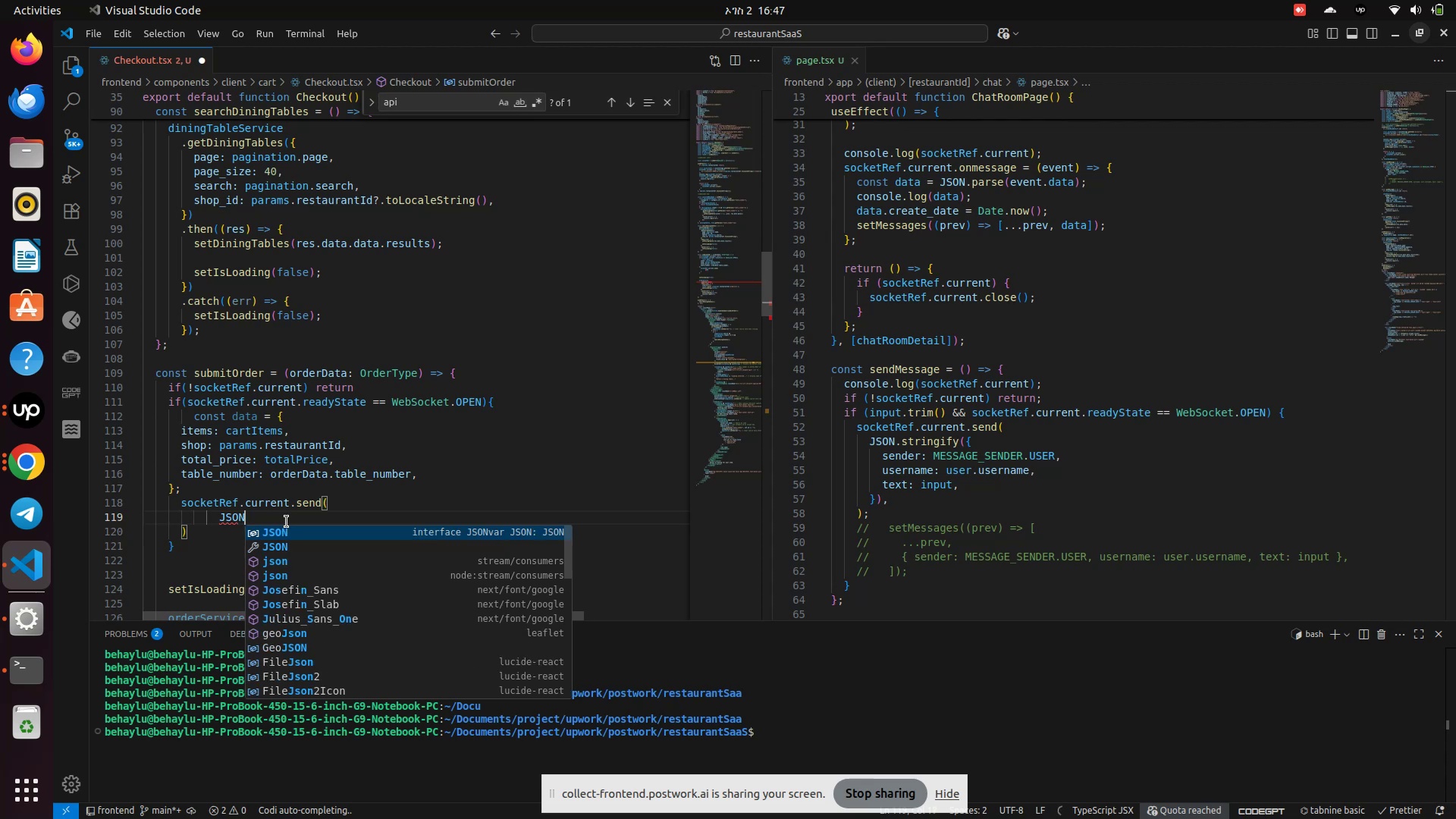 
key(Enter)
 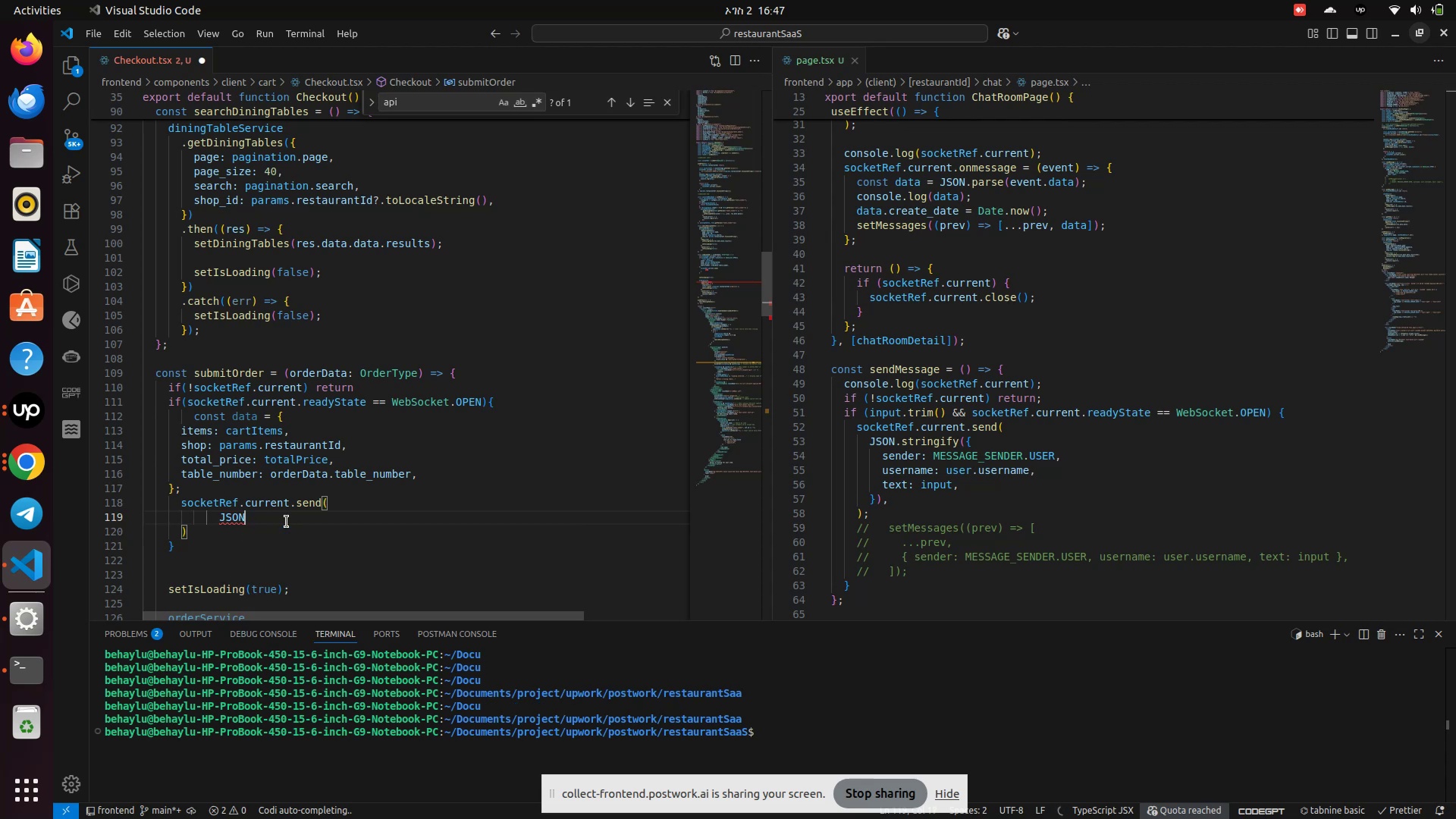 
key(Period)
 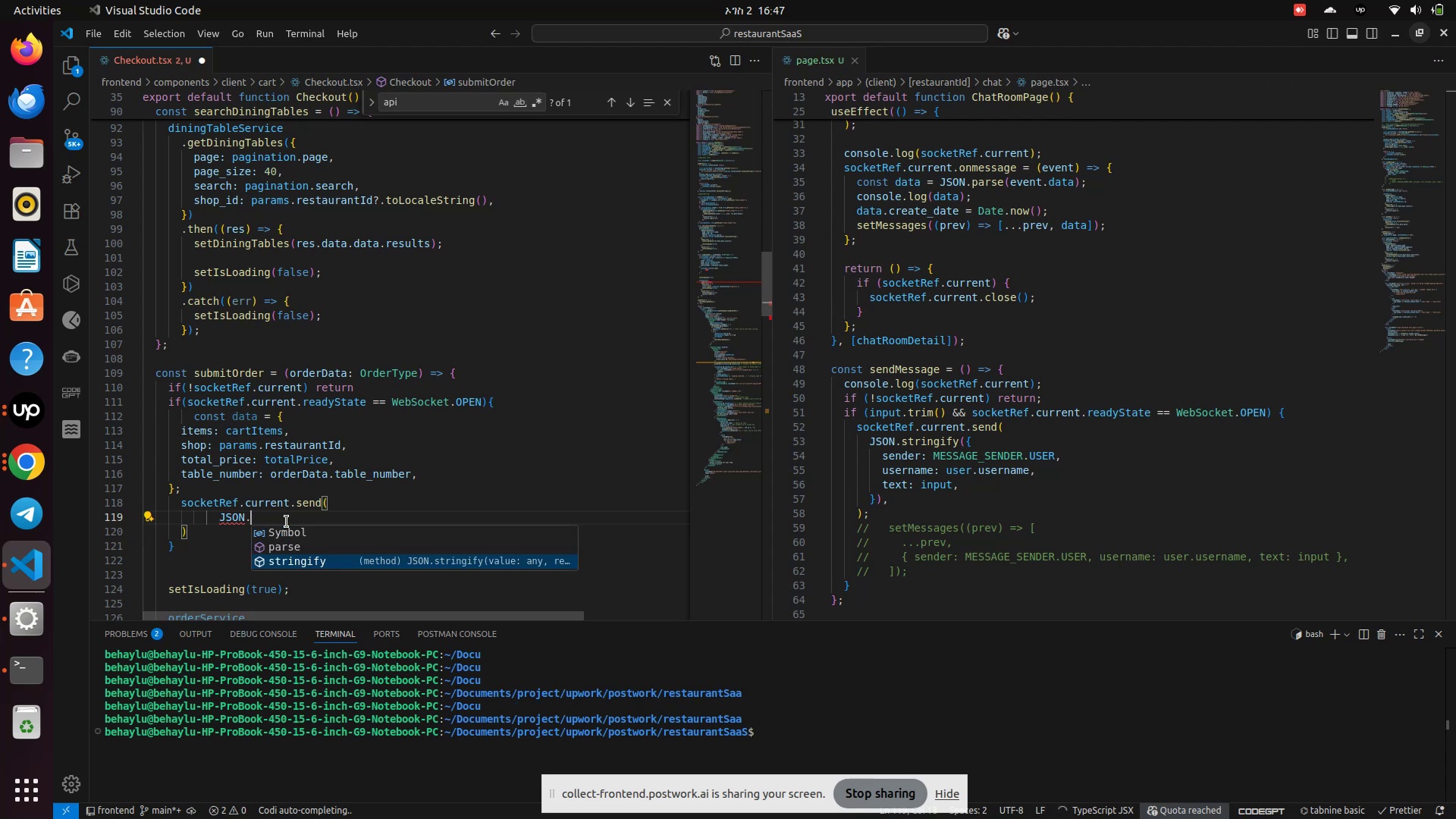 
key(S)
 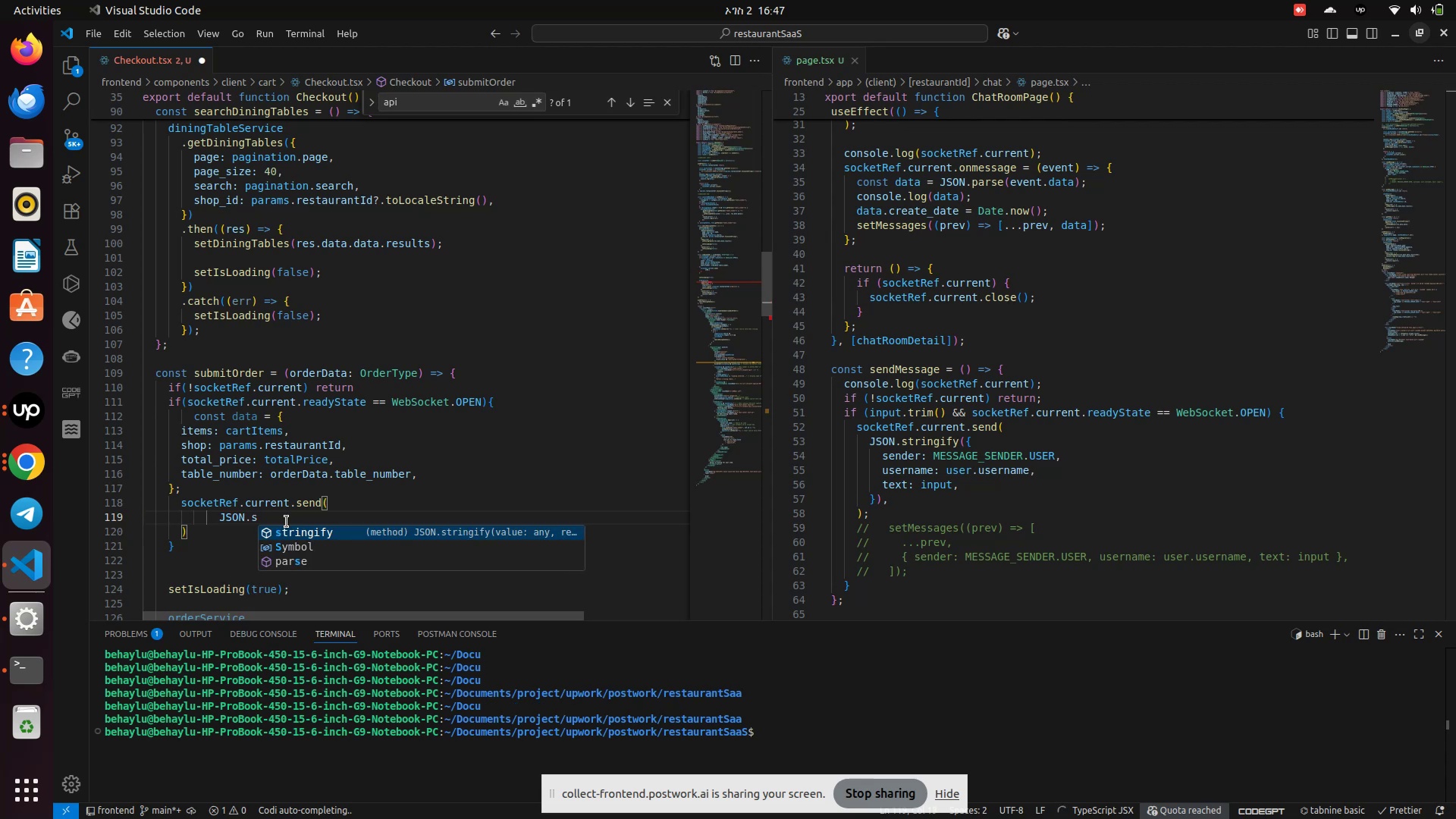 
key(Enter)
 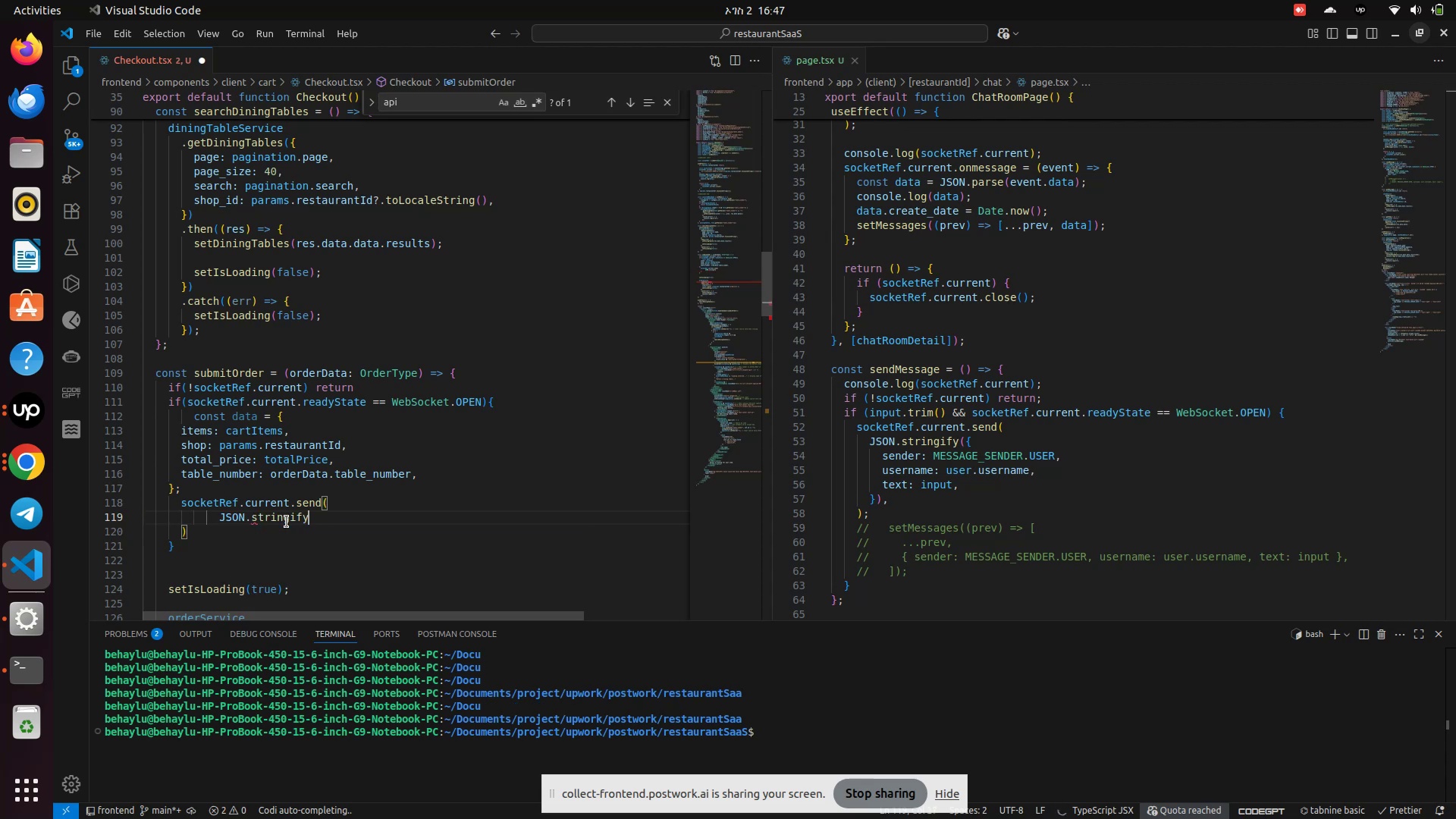 
type((data)
 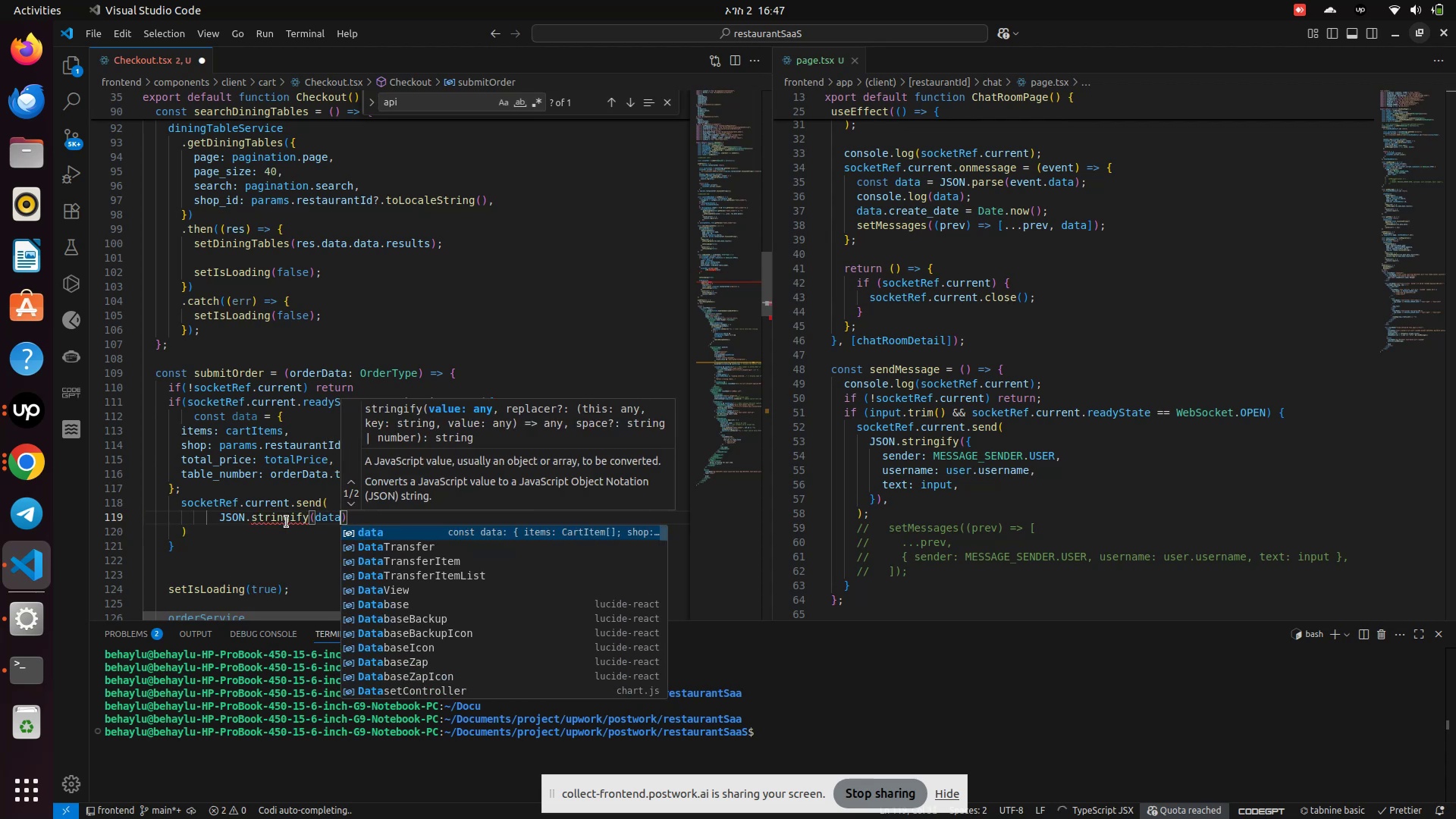 
key(Enter)
 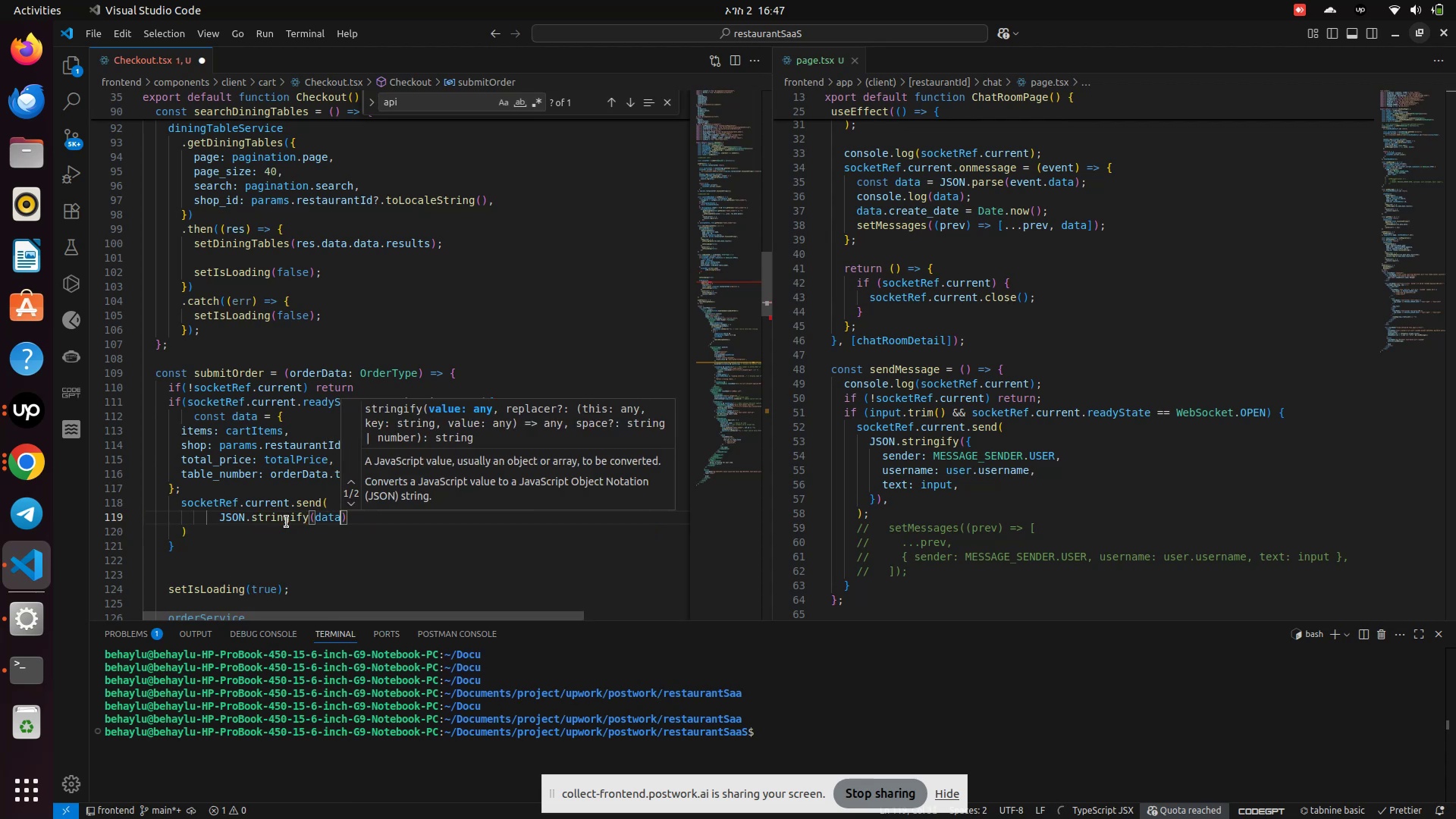 
left_click([206, 566])
 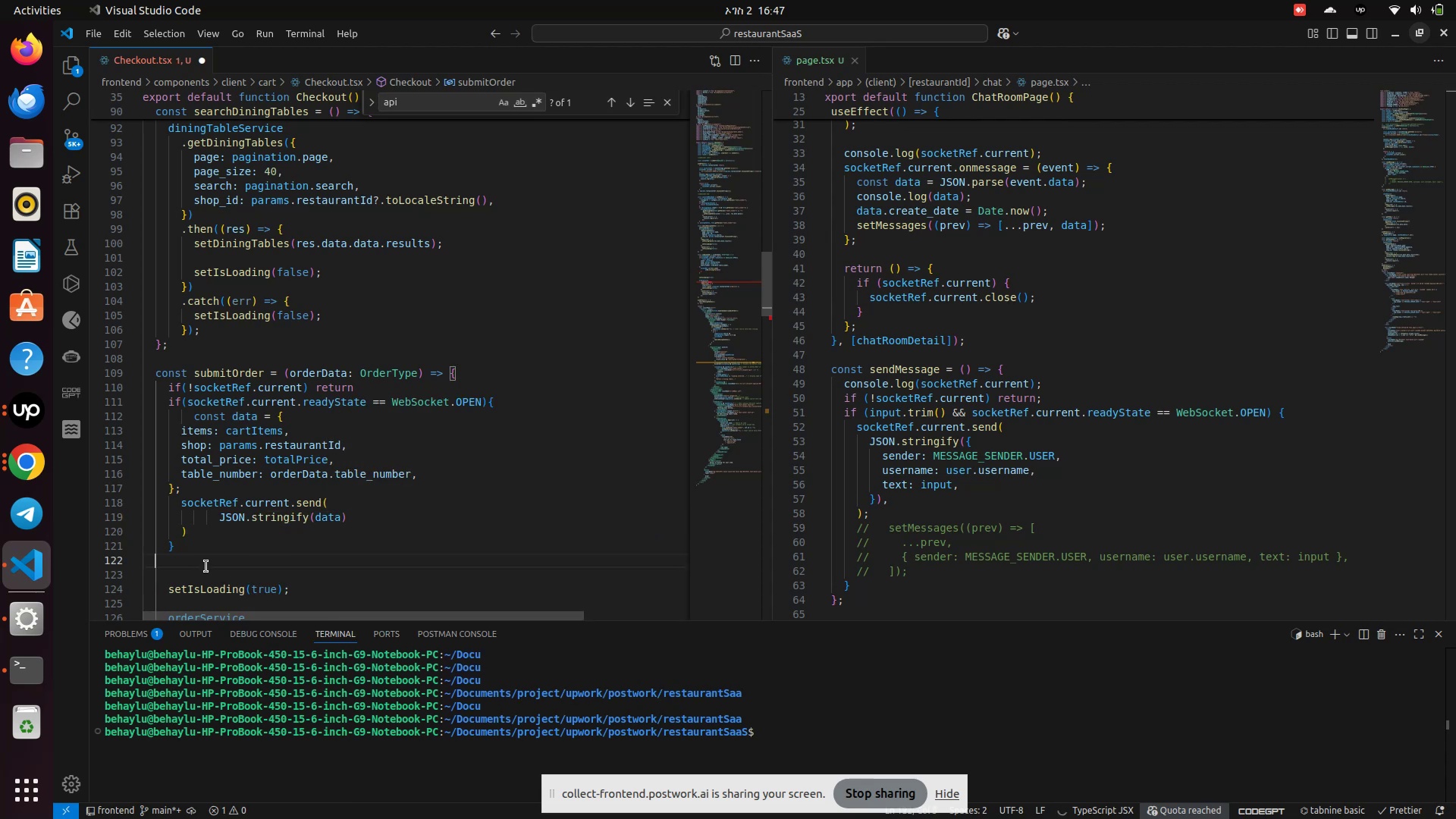 
scroll: coordinate [206, 566], scroll_direction: down, amount: 3.0
 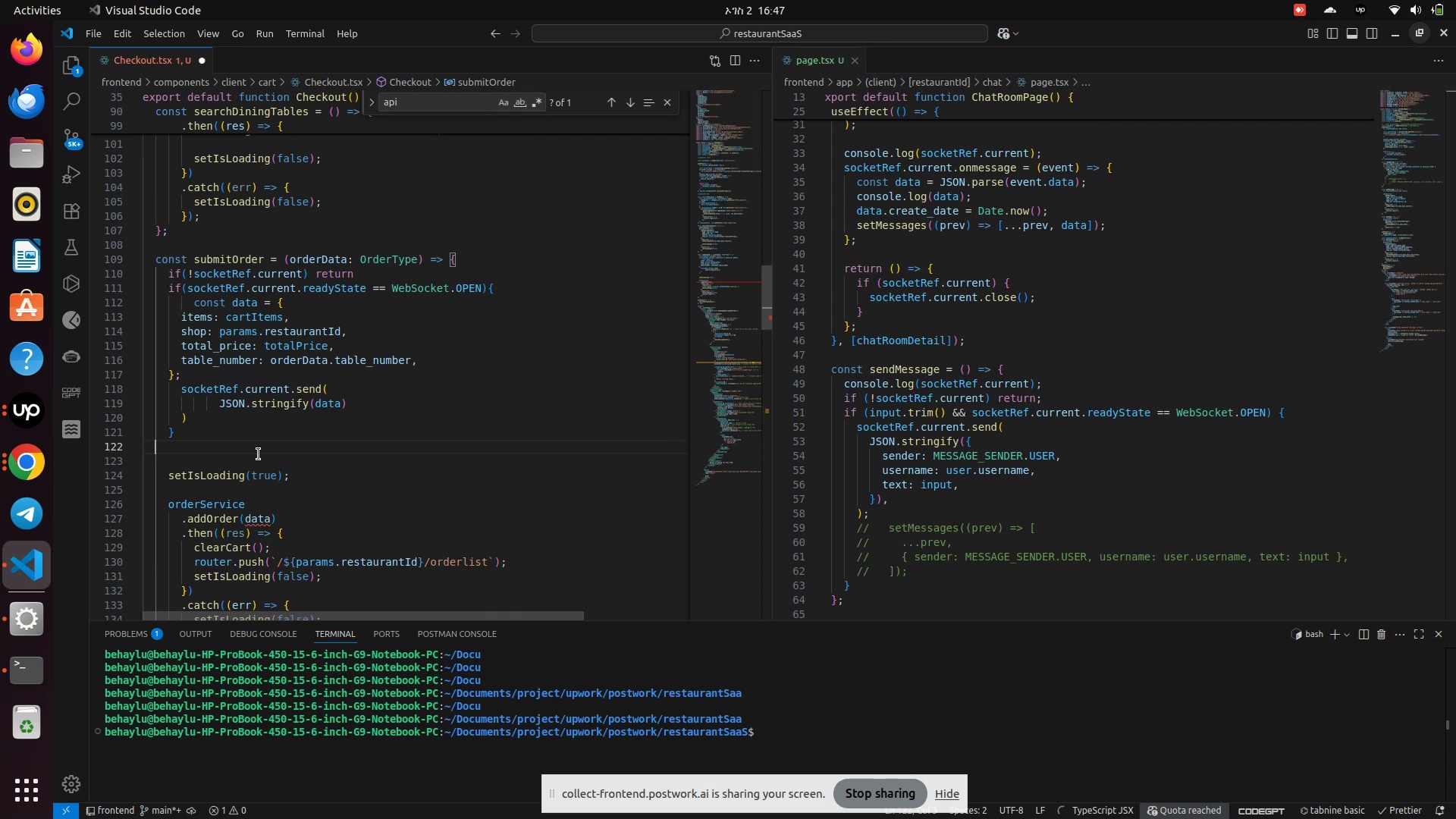 
wait(7.68)
 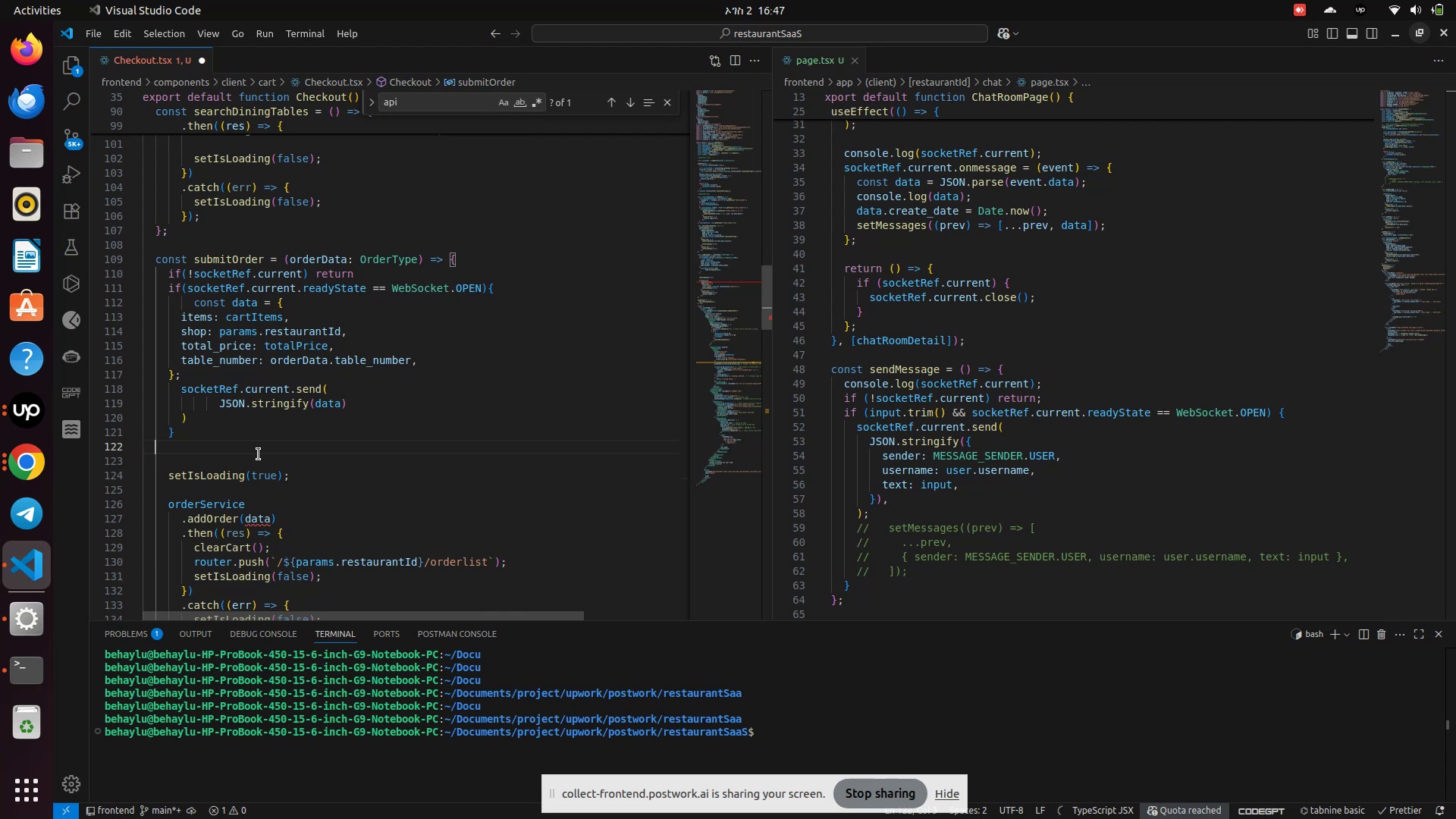 
left_click_drag(start_coordinate=[326, 483], to_coordinate=[165, 470])
 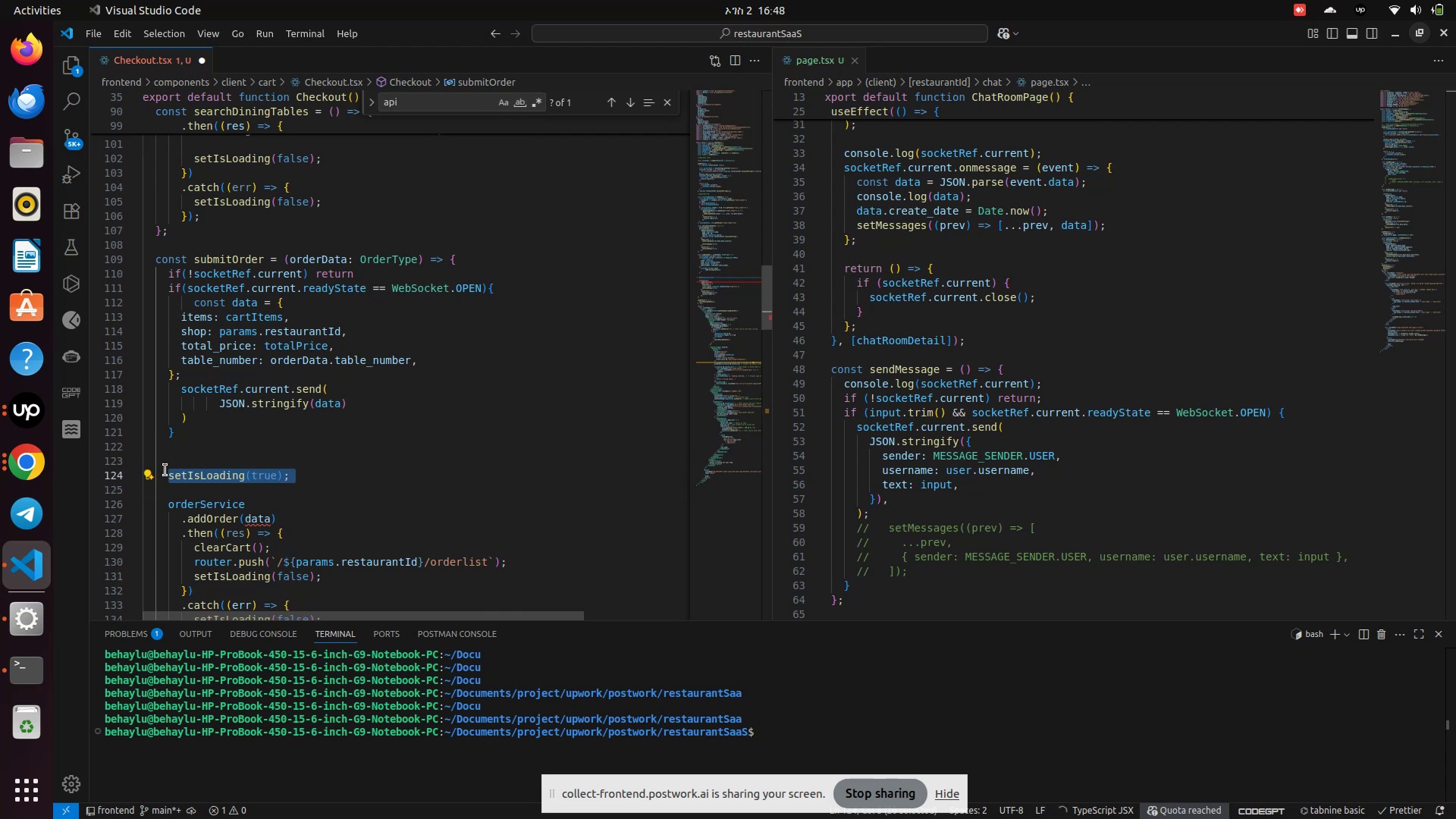 
key(Control+X)
 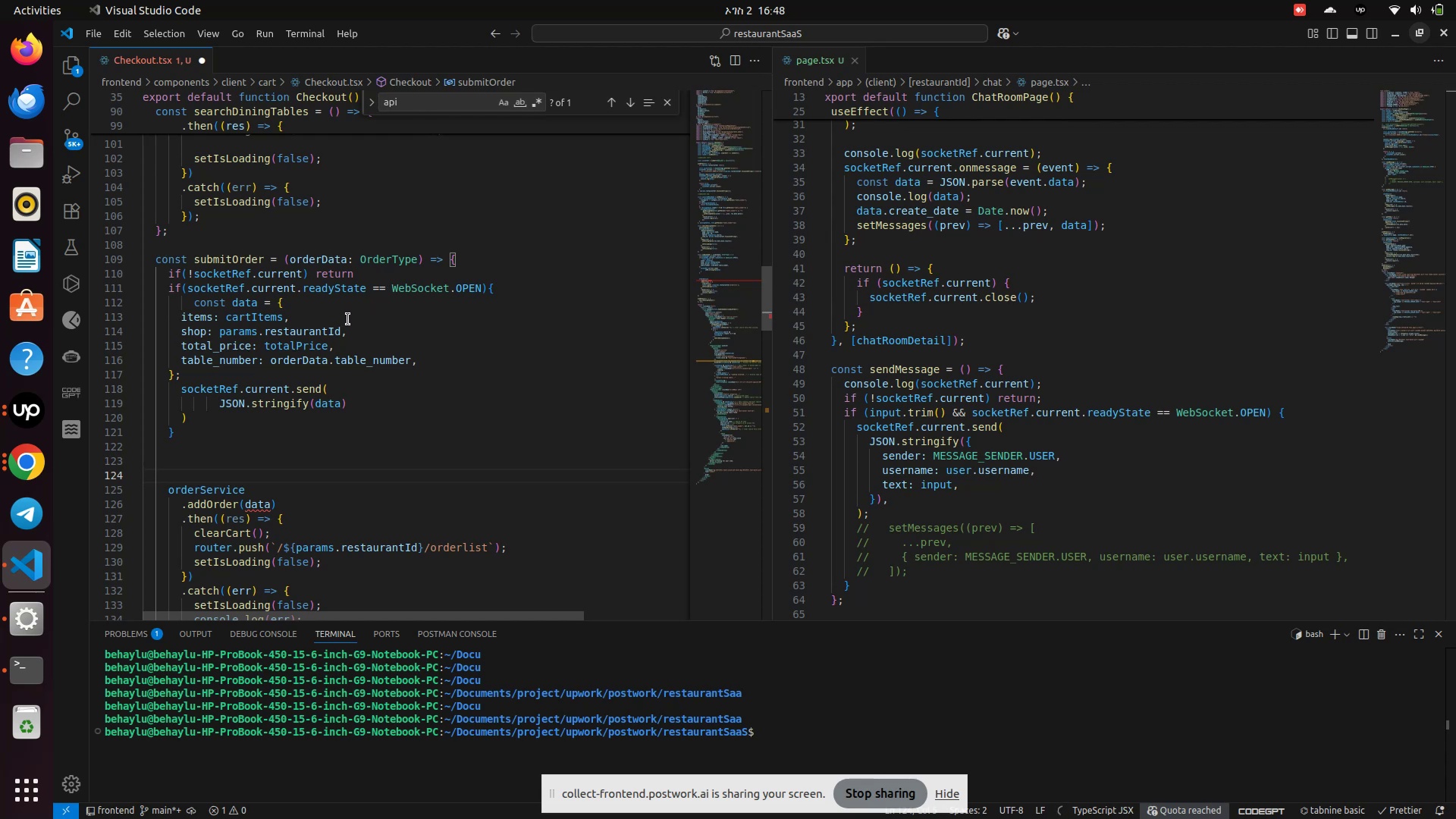 
wait(6.74)
 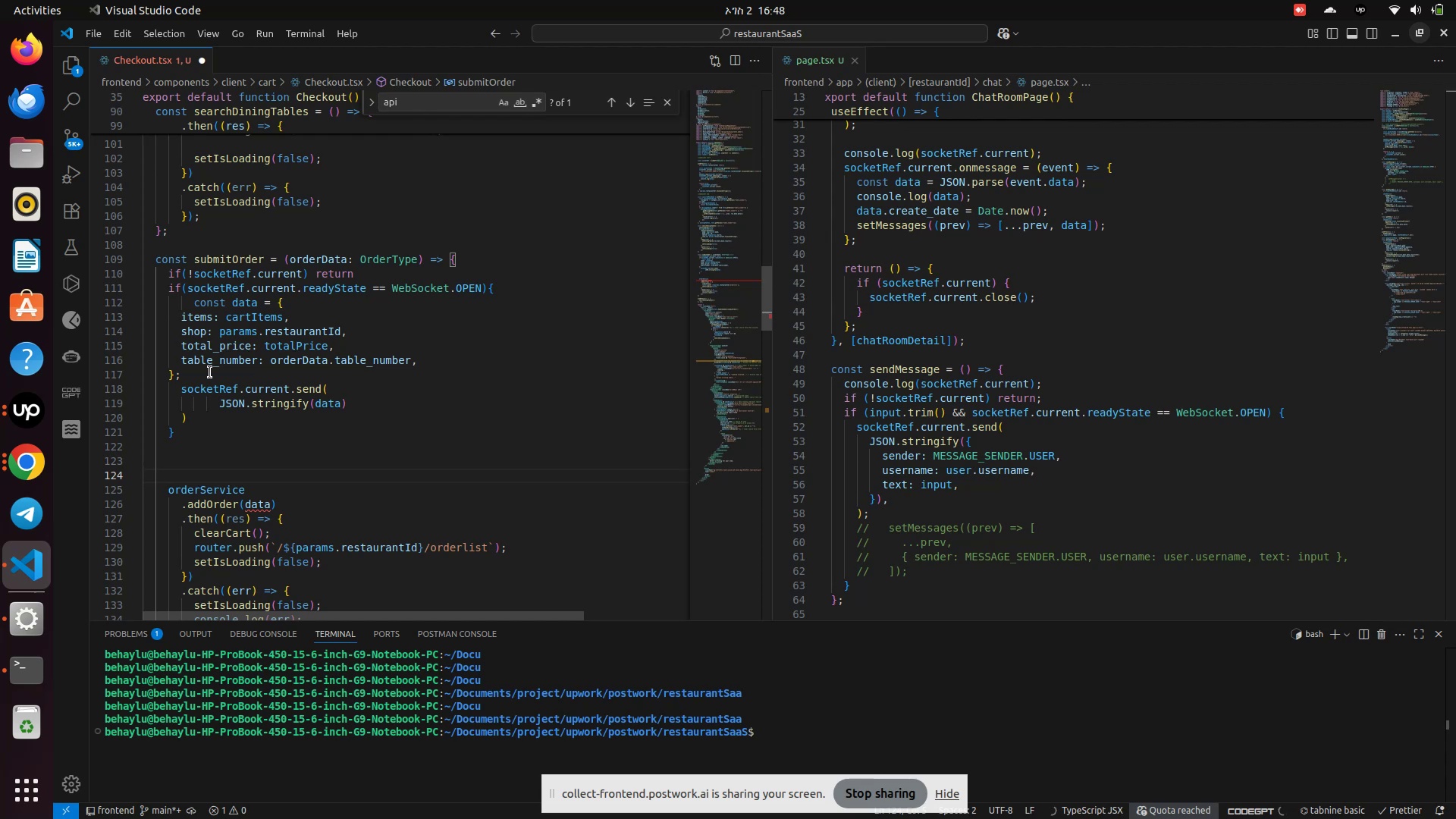 
left_click([200, 376])
 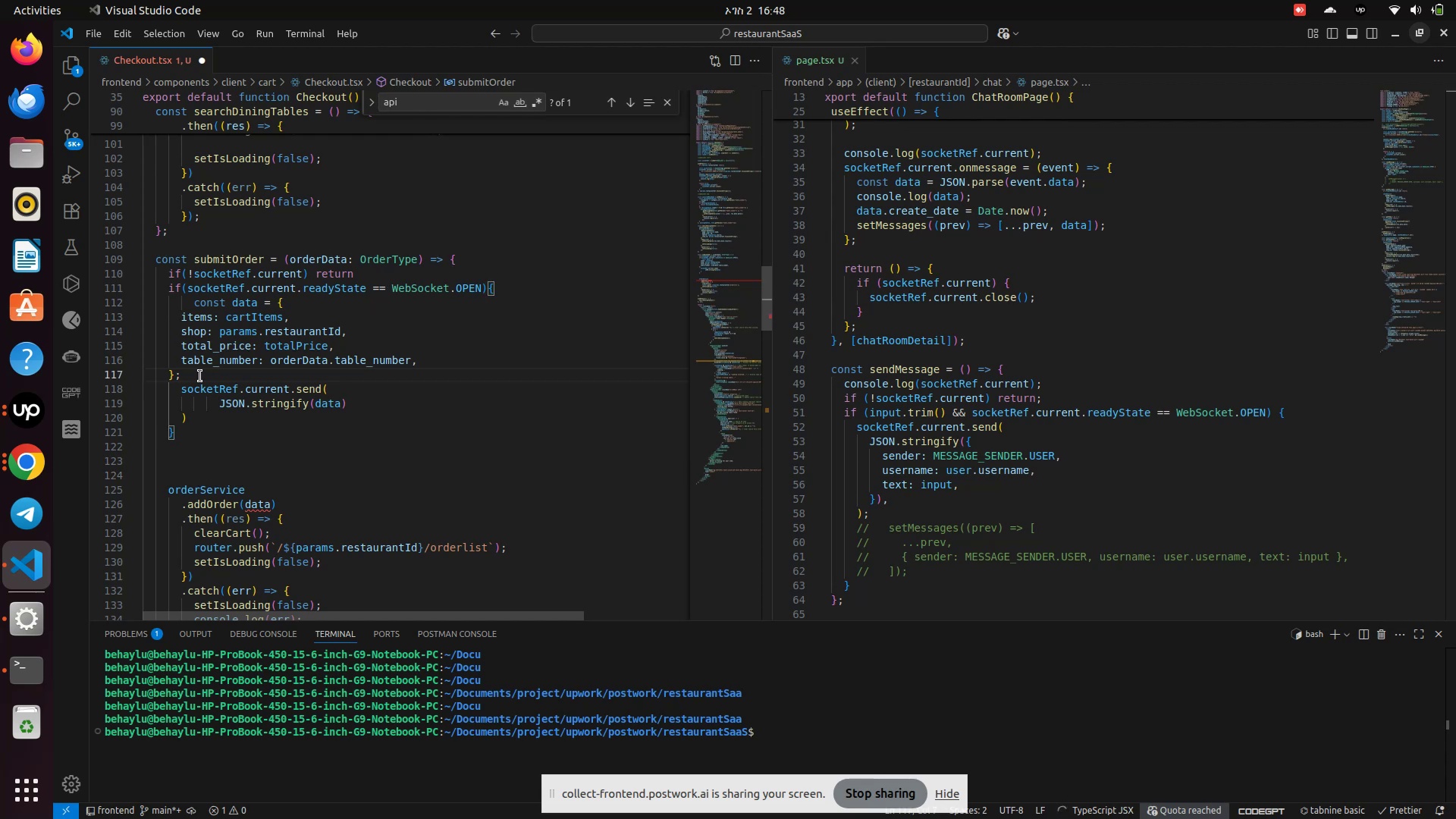 
key(Enter)
 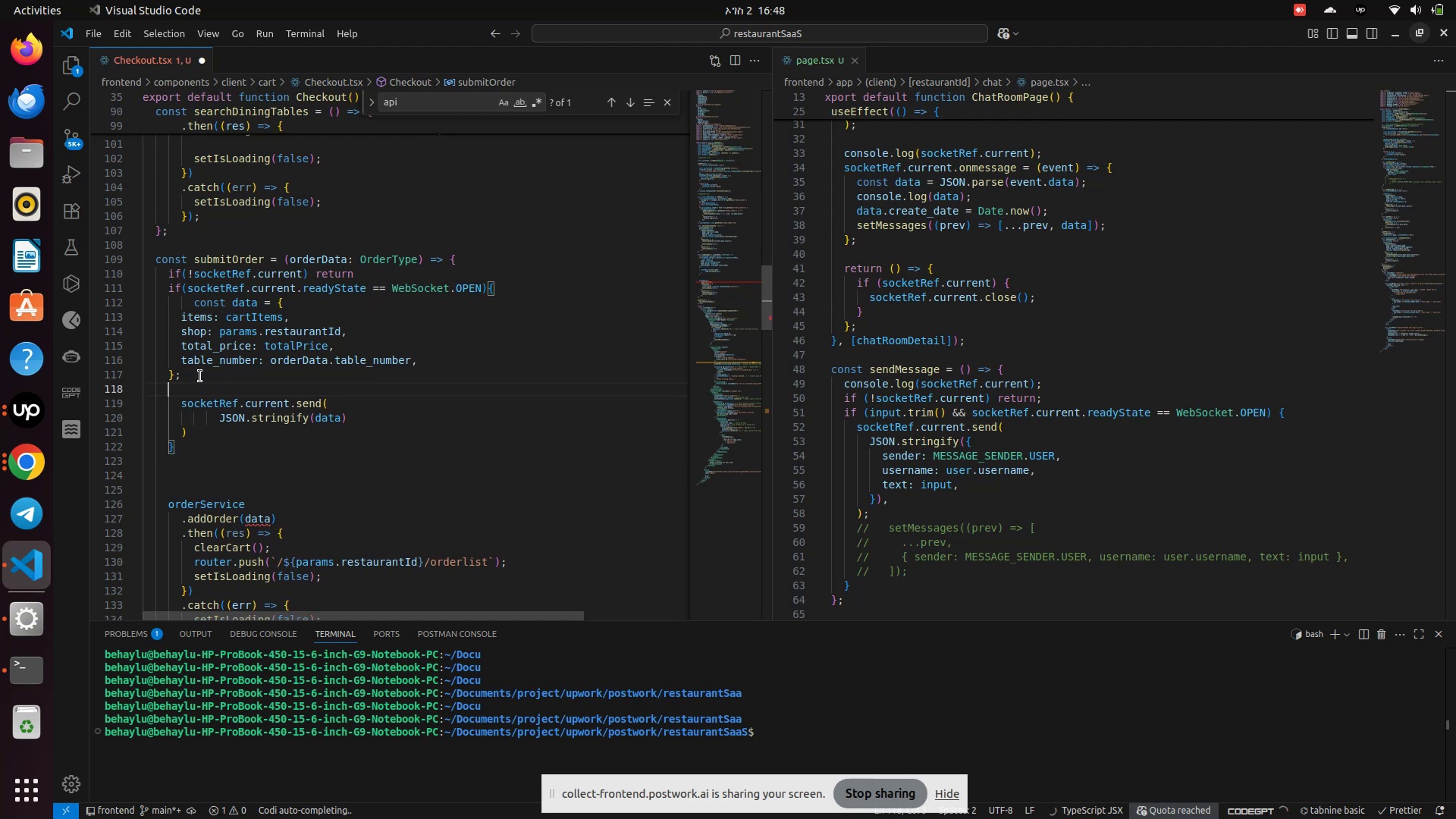 
key(Control+V)
 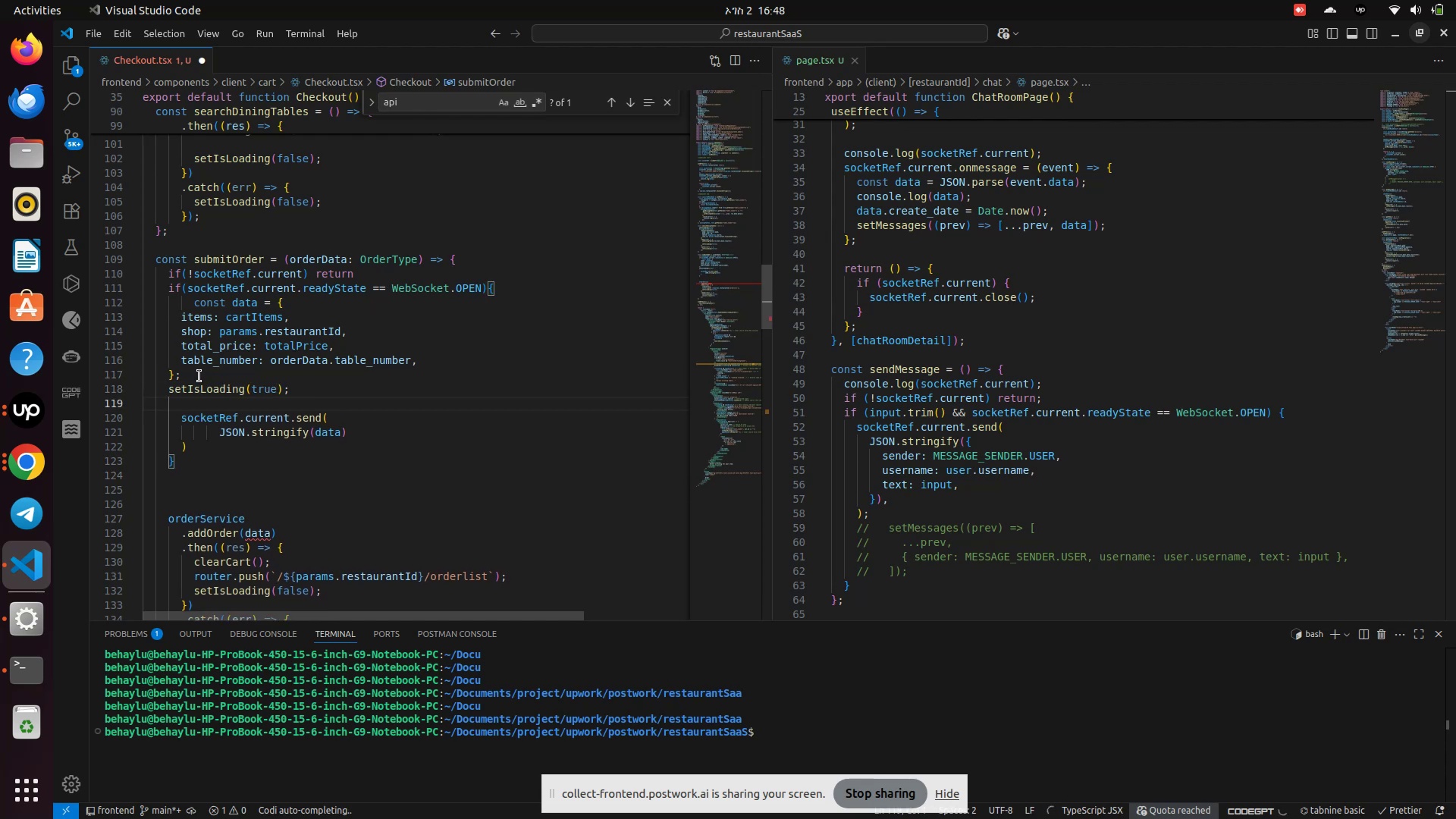 
scroll: coordinate [228, 457], scroll_direction: down, amount: 5.0
 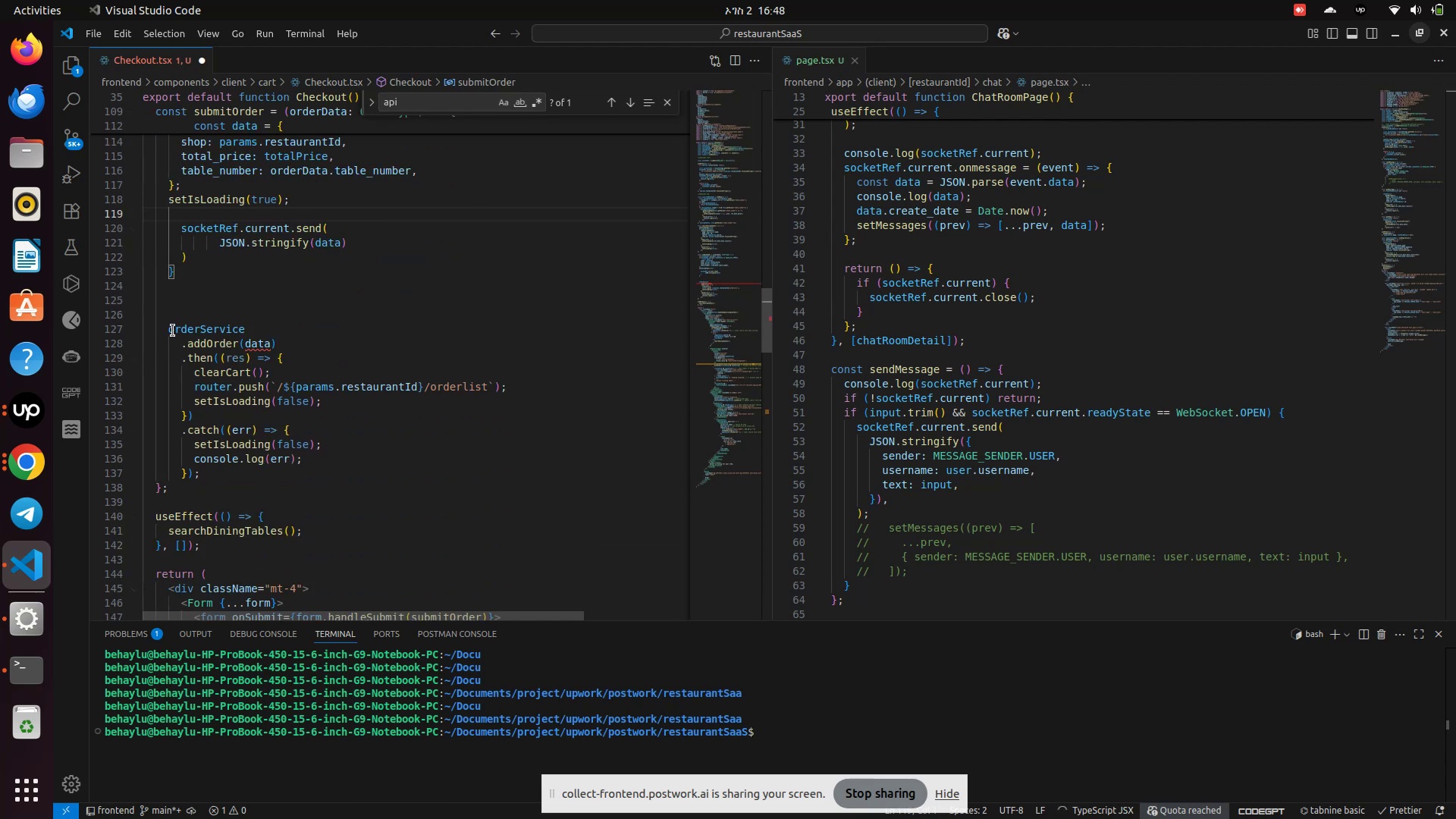 
left_click_drag(start_coordinate=[155, 329], to_coordinate=[209, 483])
 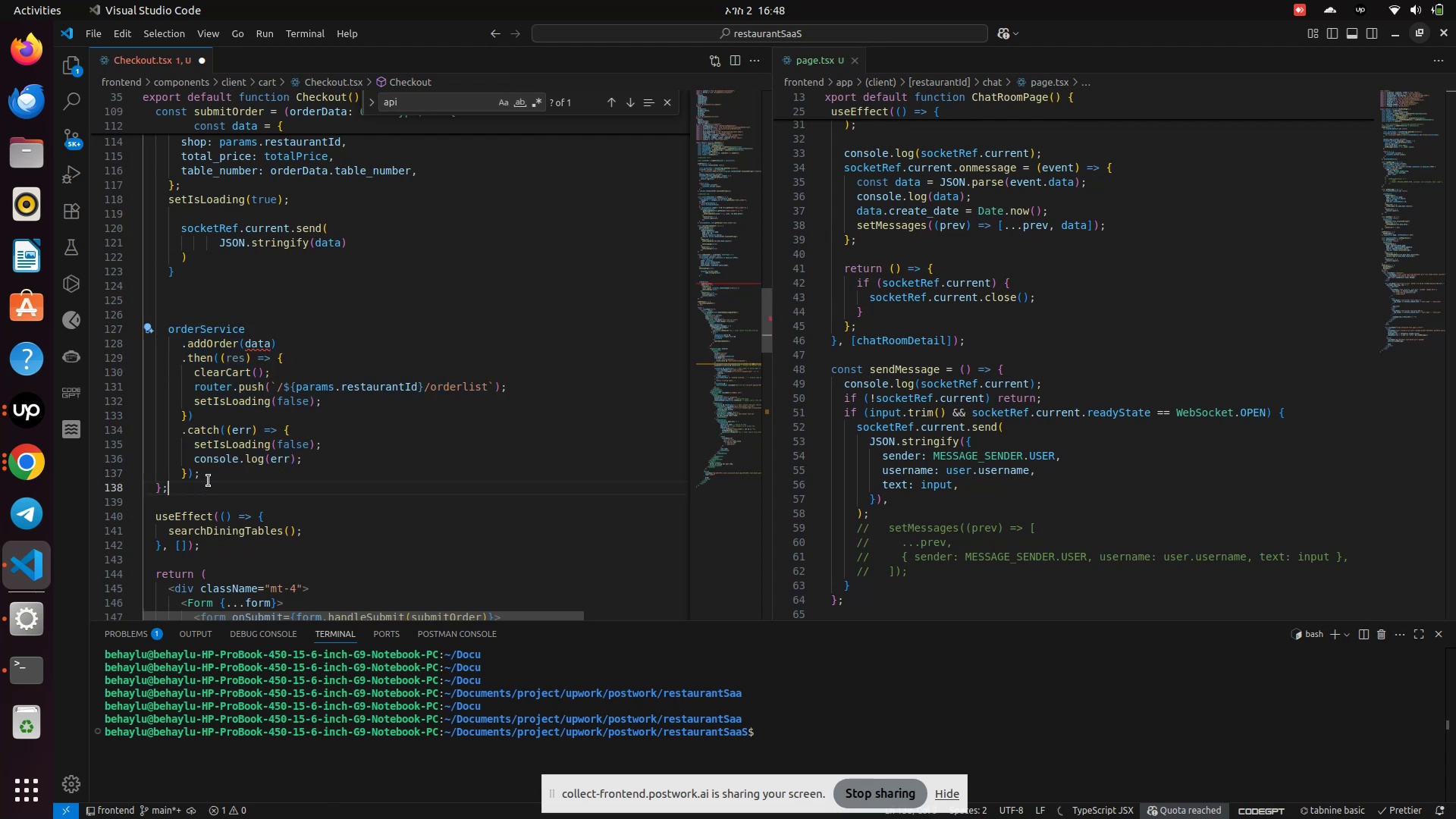 
left_click_drag(start_coordinate=[207, 477], to_coordinate=[167, 327])
 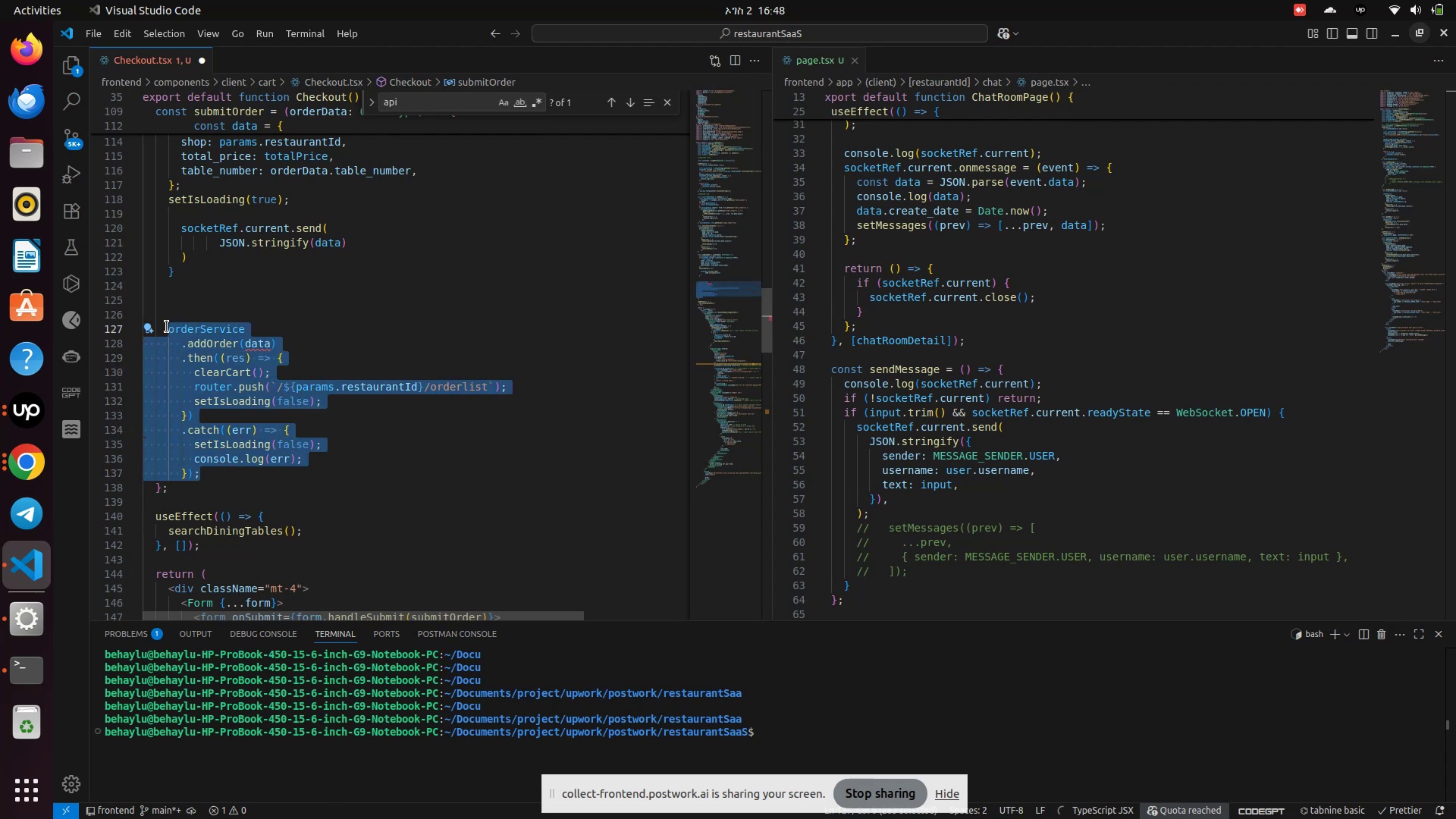 
key(Control+Slash)
 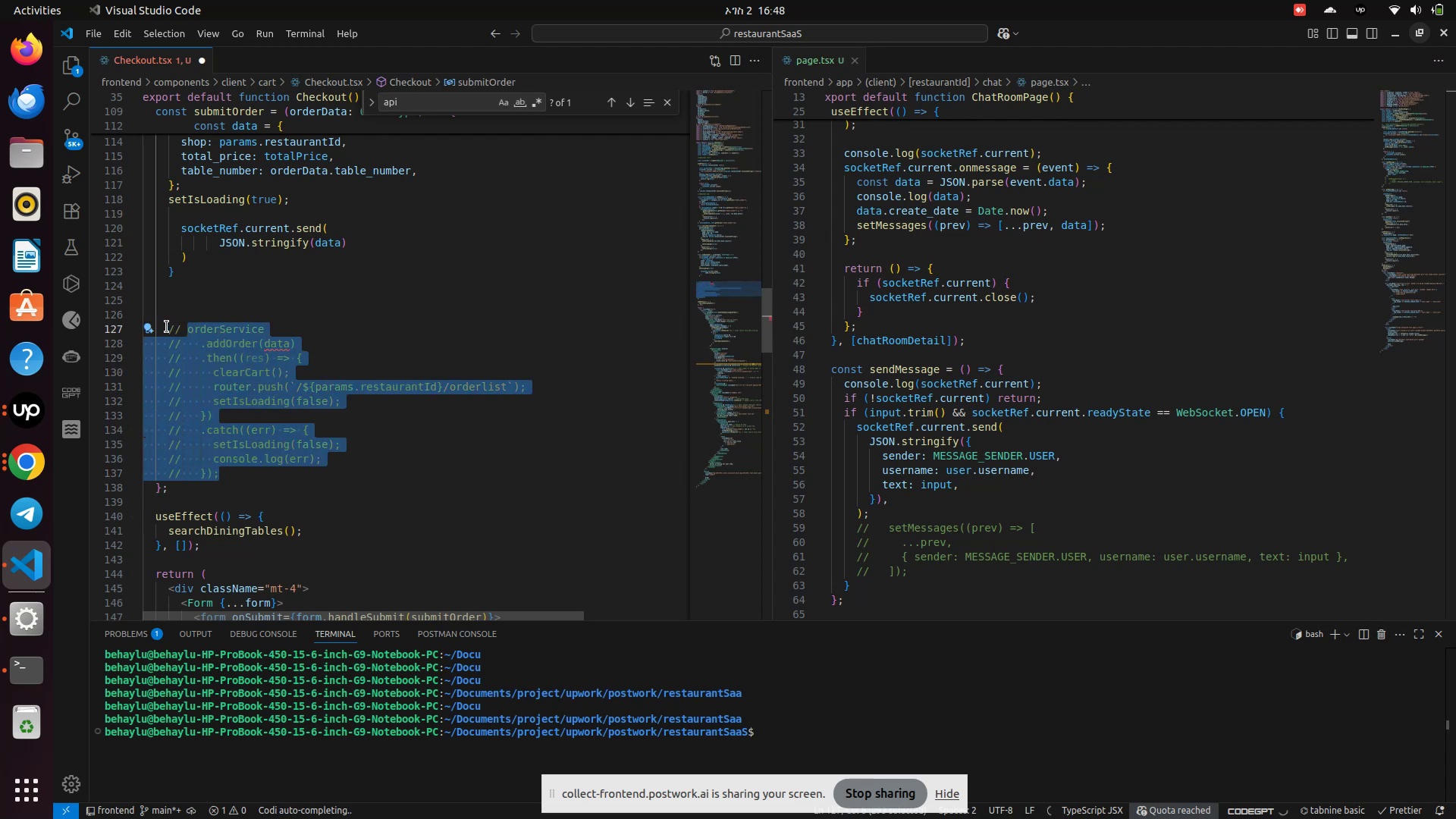 
key(Control+S)
 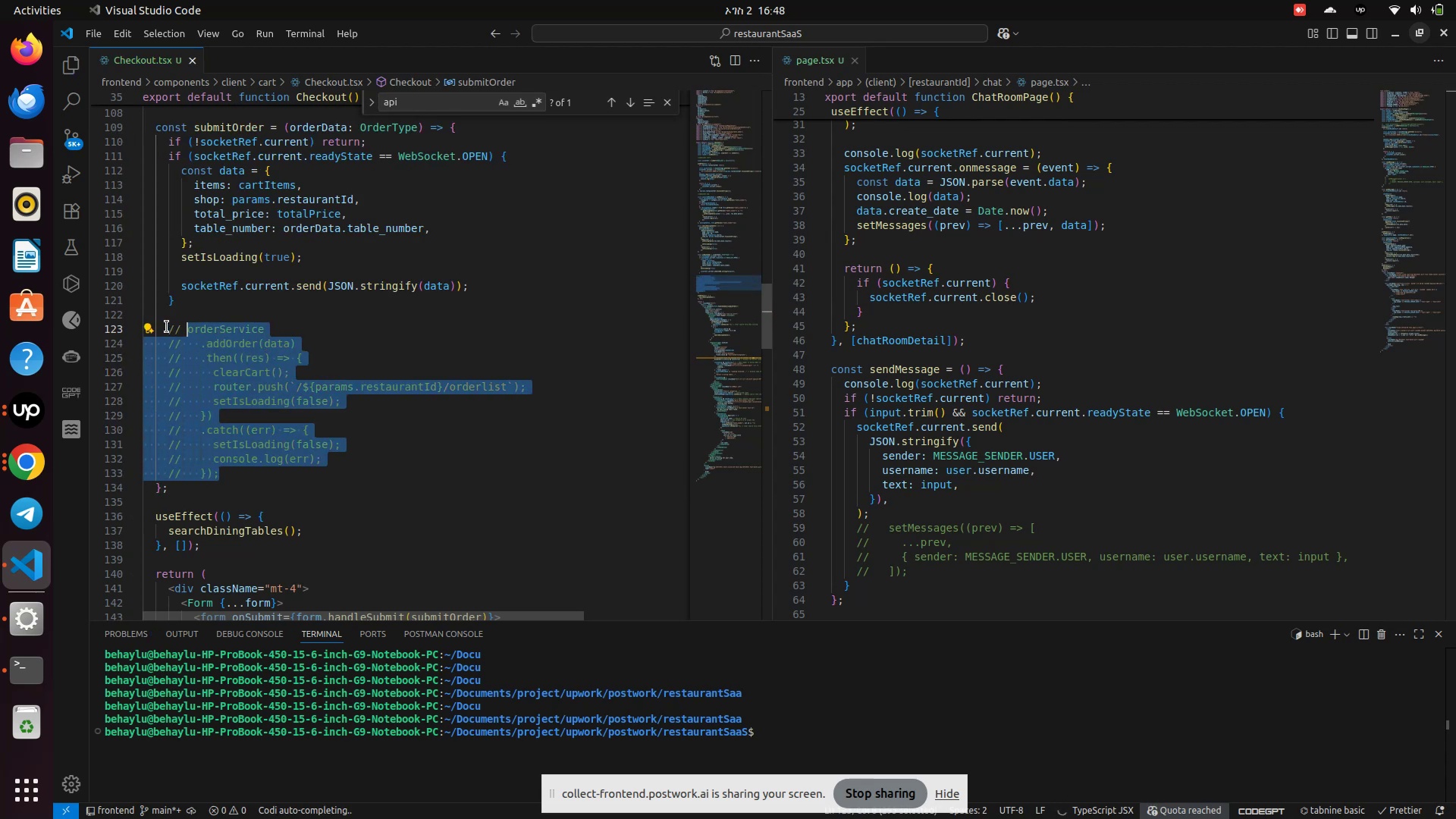 
scroll: coordinate [167, 327], scroll_direction: up, amount: 3.0
 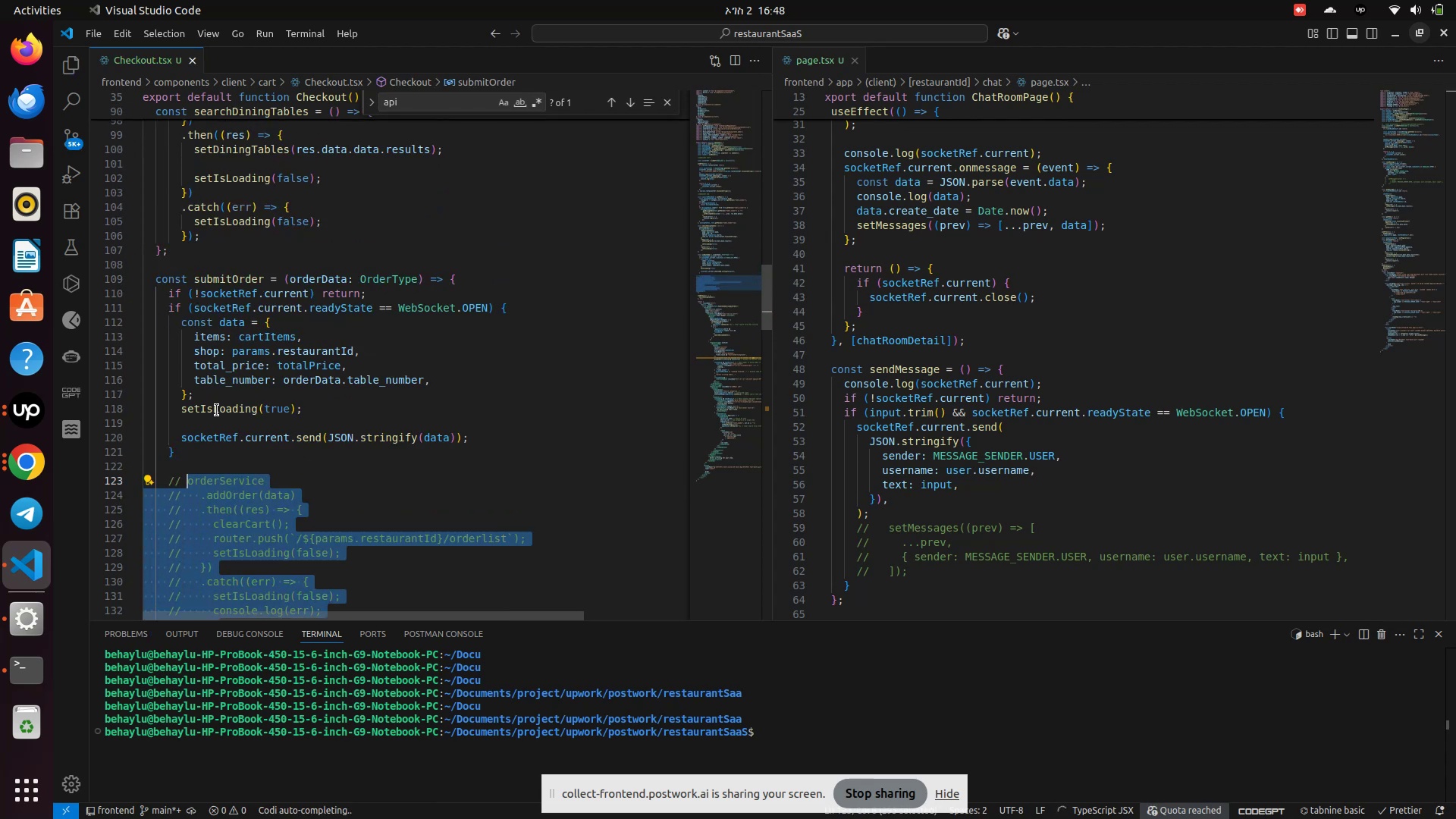 
left_click([218, 413])
 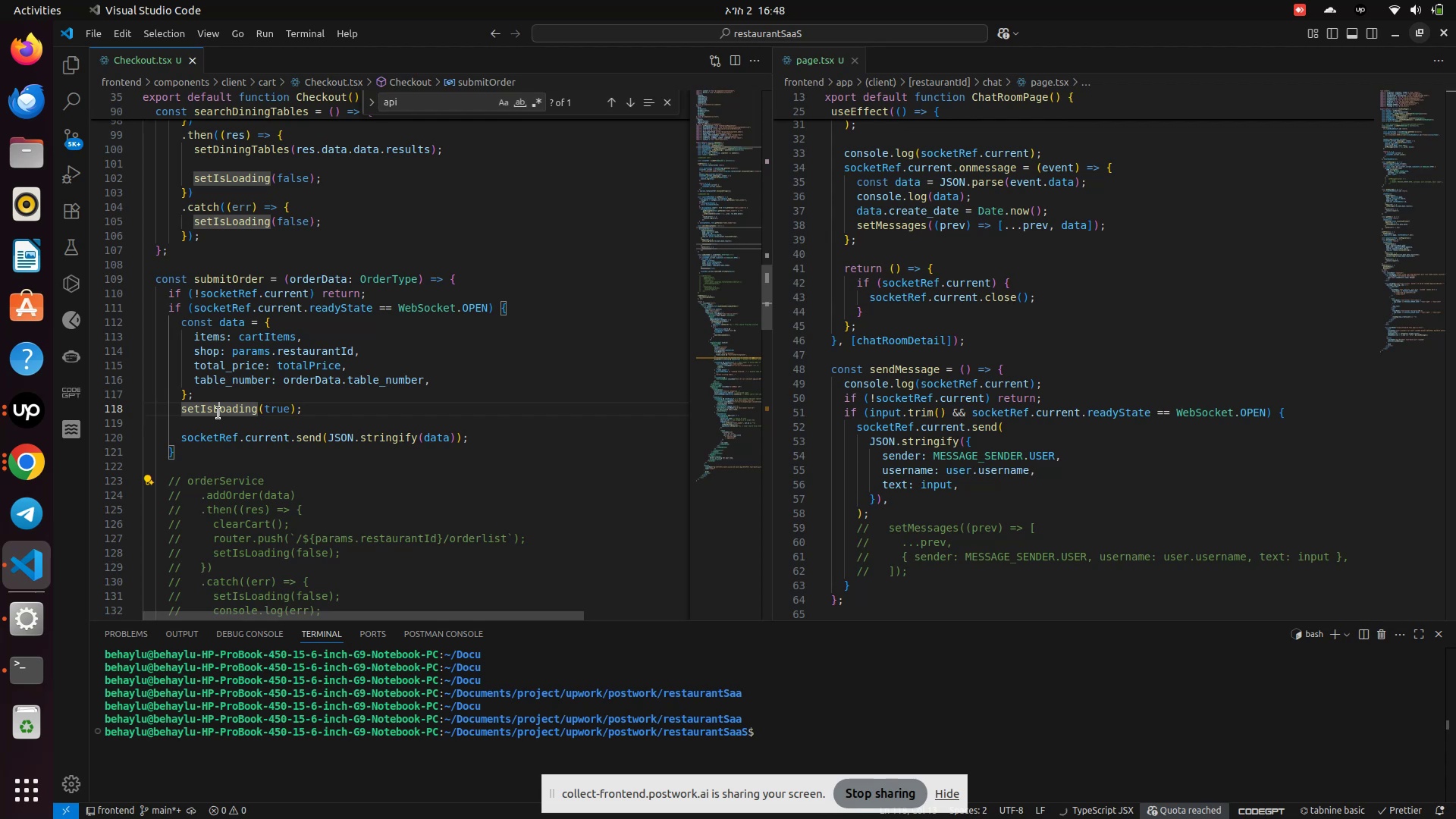 
left_click([218, 413])
 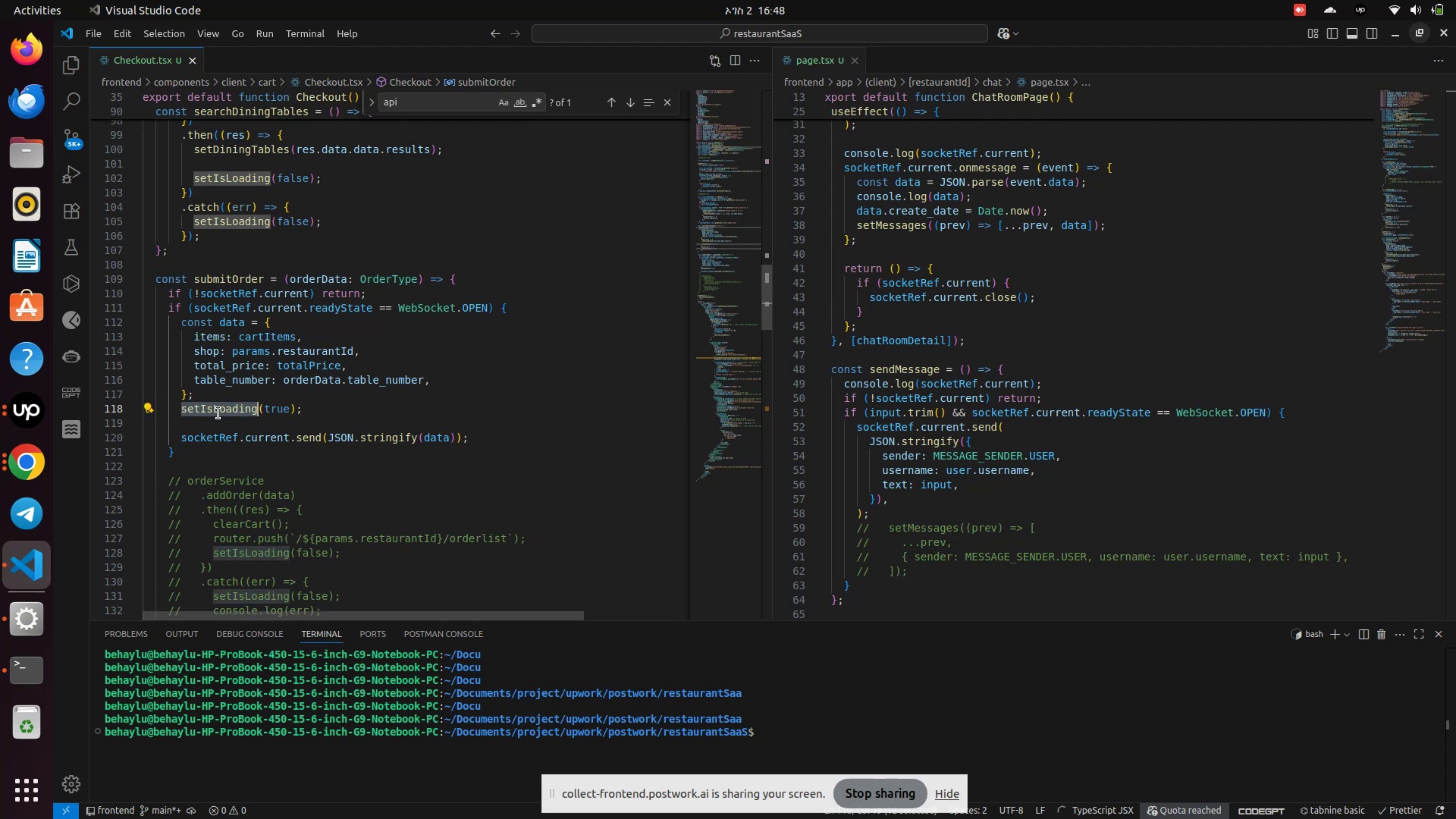 
key(Control+C)
 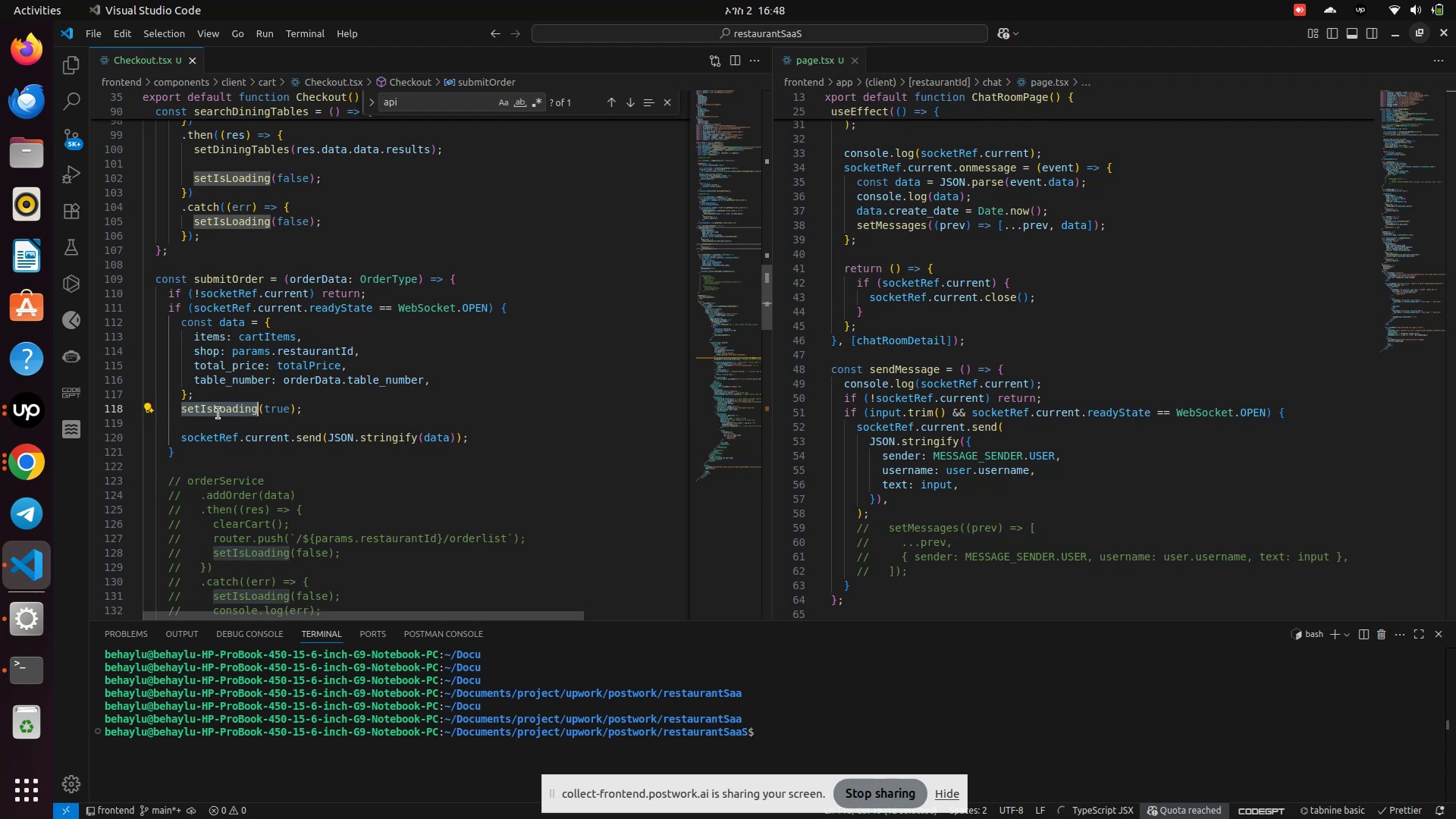 
scroll: coordinate [291, 326], scroll_direction: up, amount: 15.0
 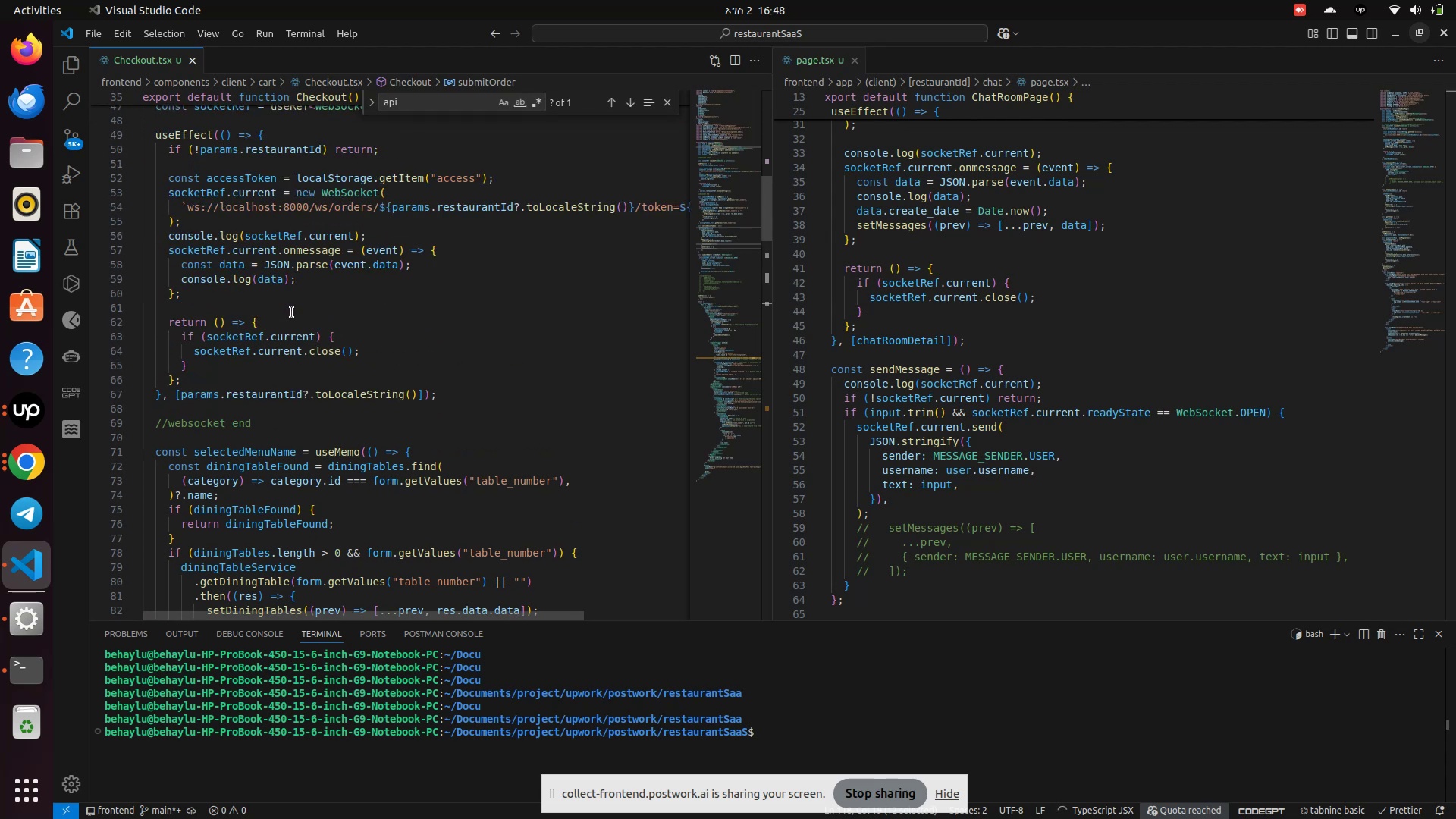 
scroll: coordinate [549, 231], scroll_direction: up, amount: 7.0
 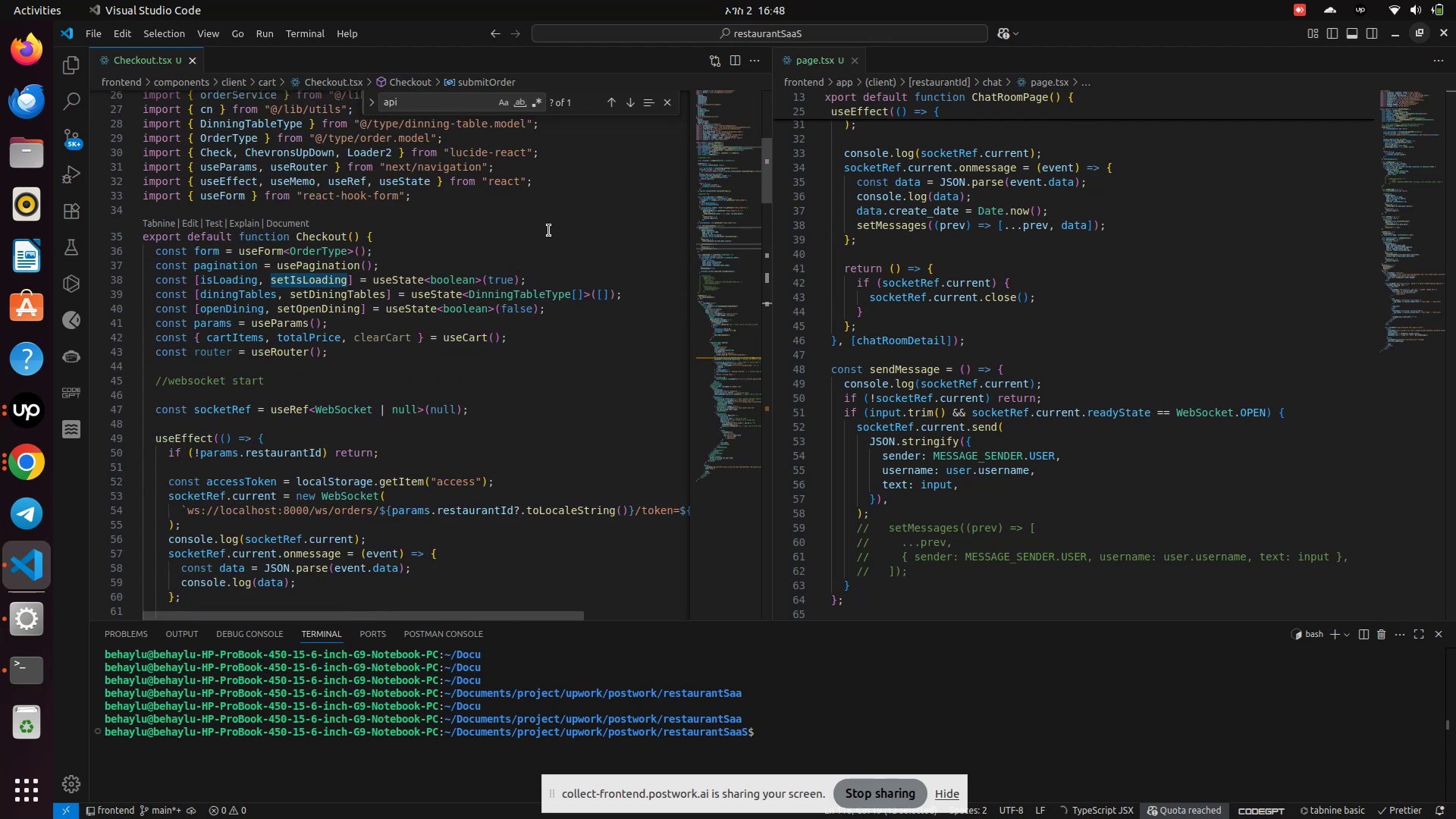 
scroll: coordinate [549, 231], scroll_direction: down, amount: 1.0
 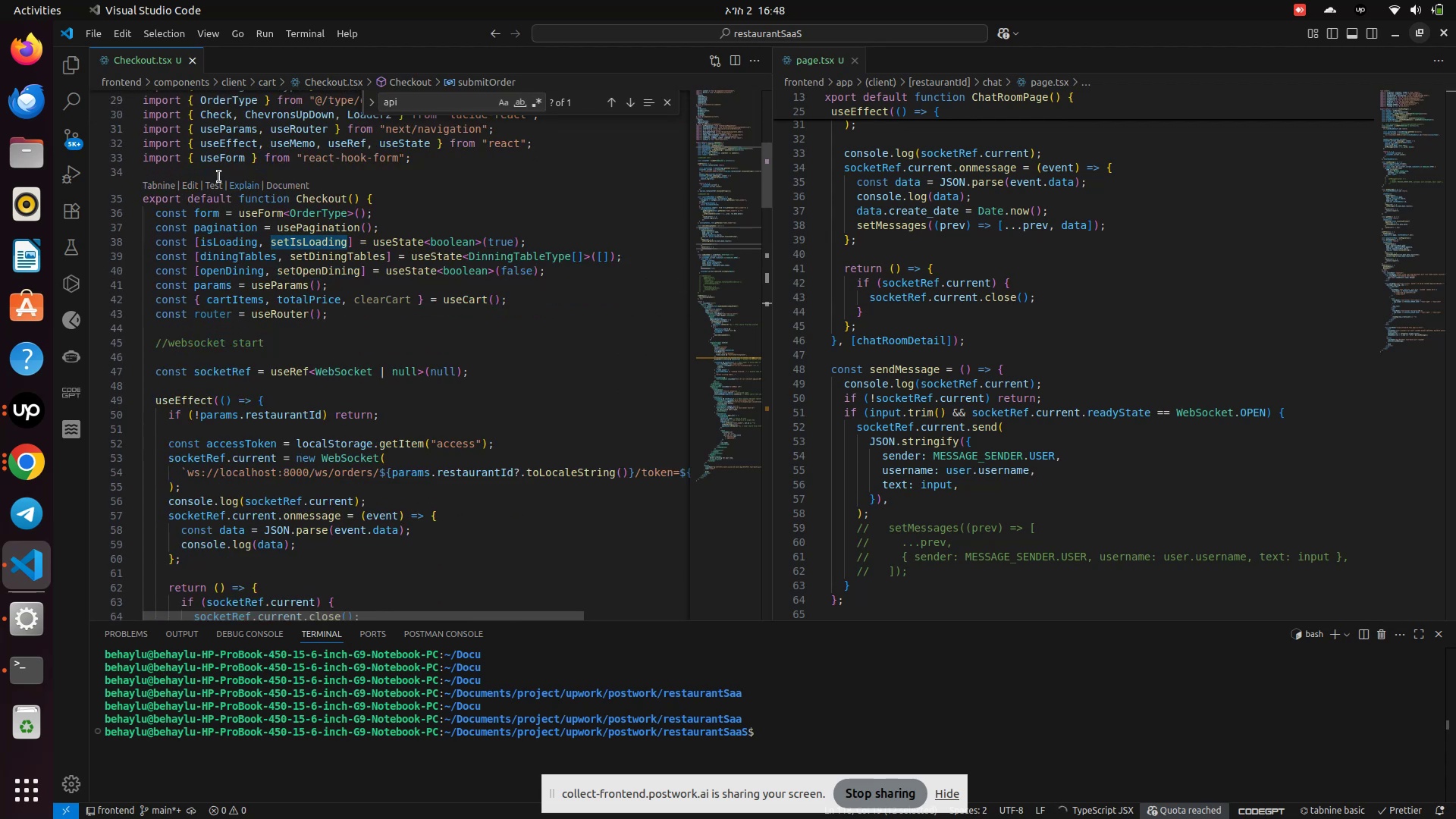 
left_click([216, 174])
 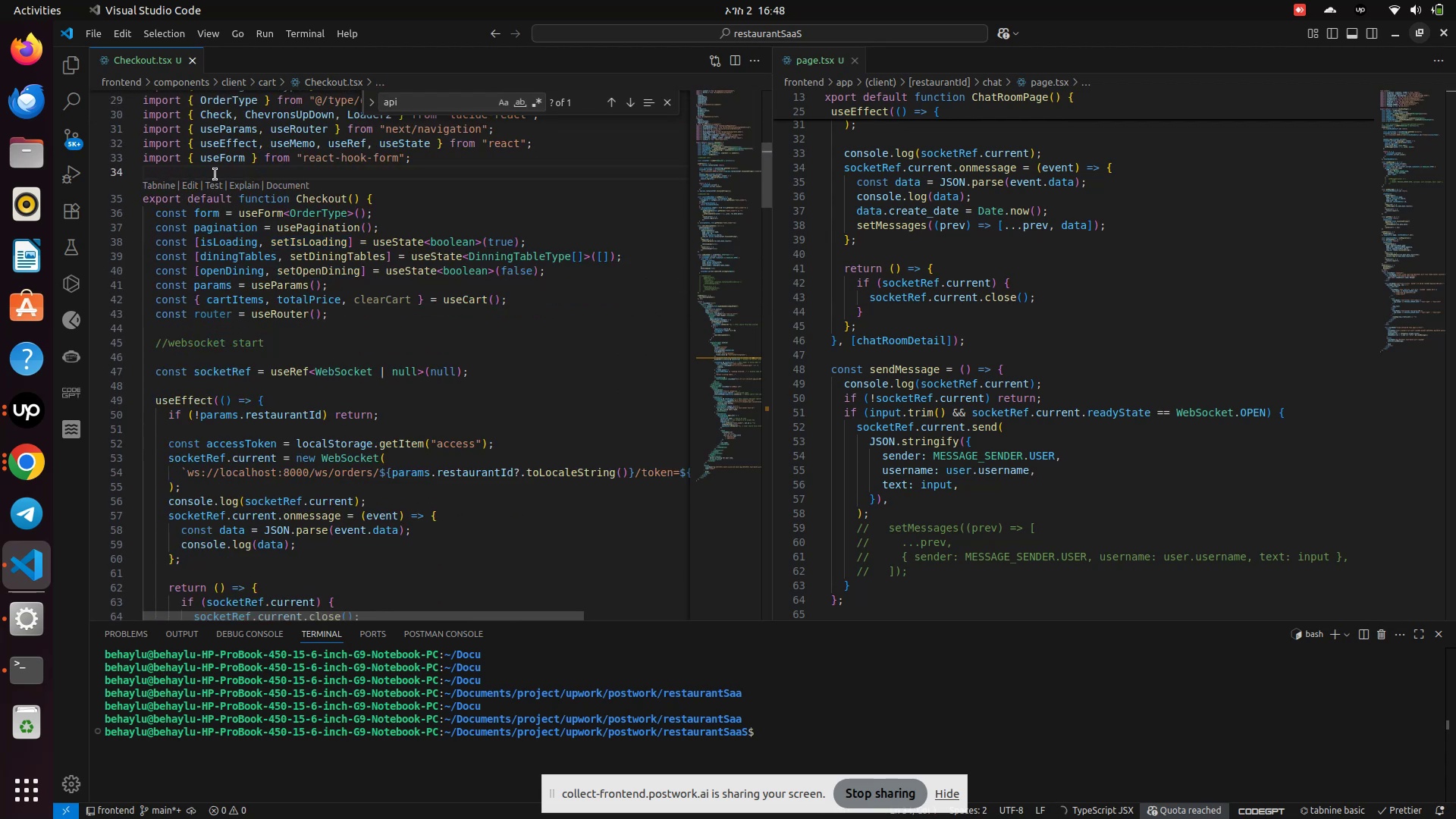 
key(Enter)
 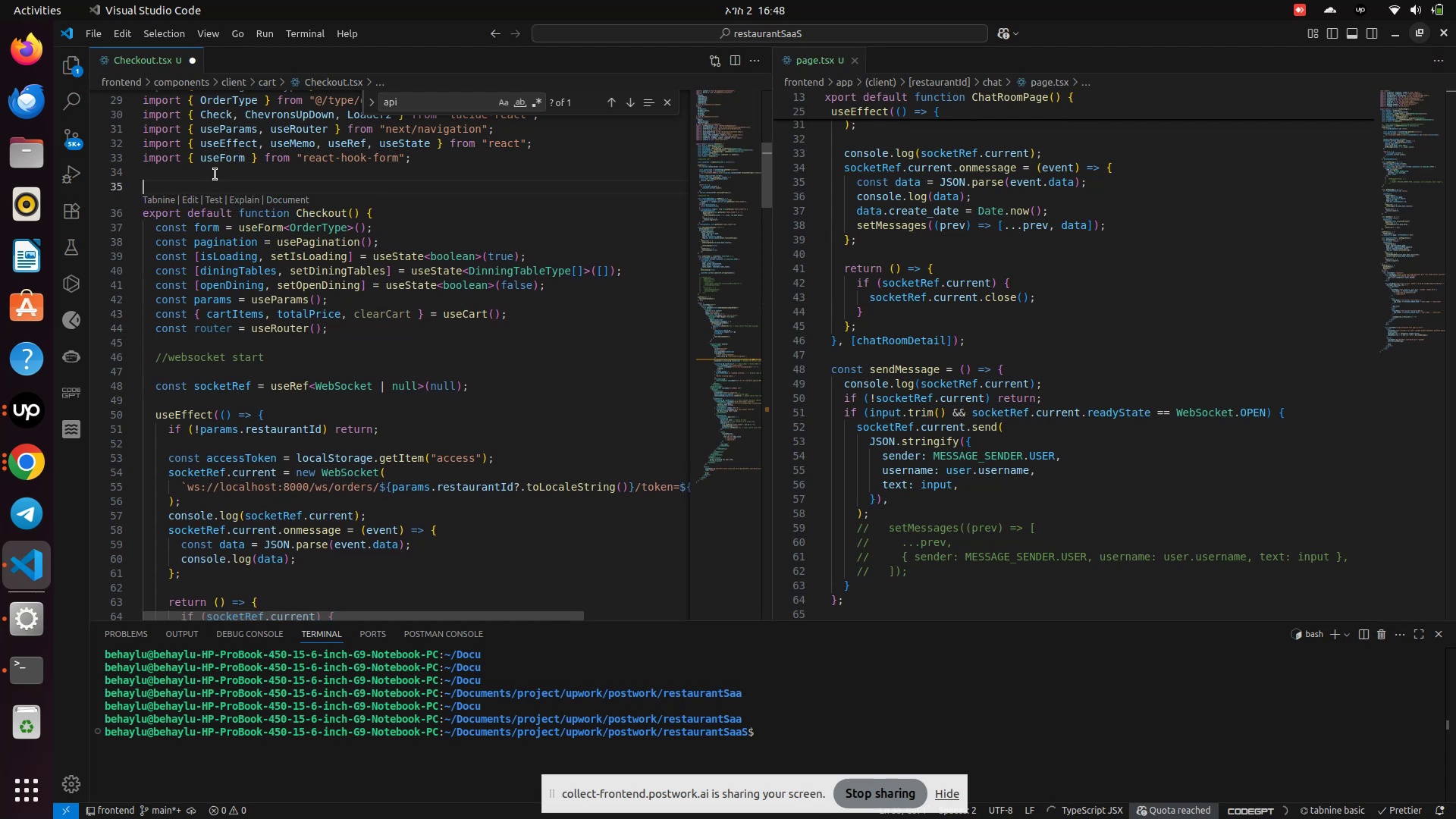 
type(inte)
 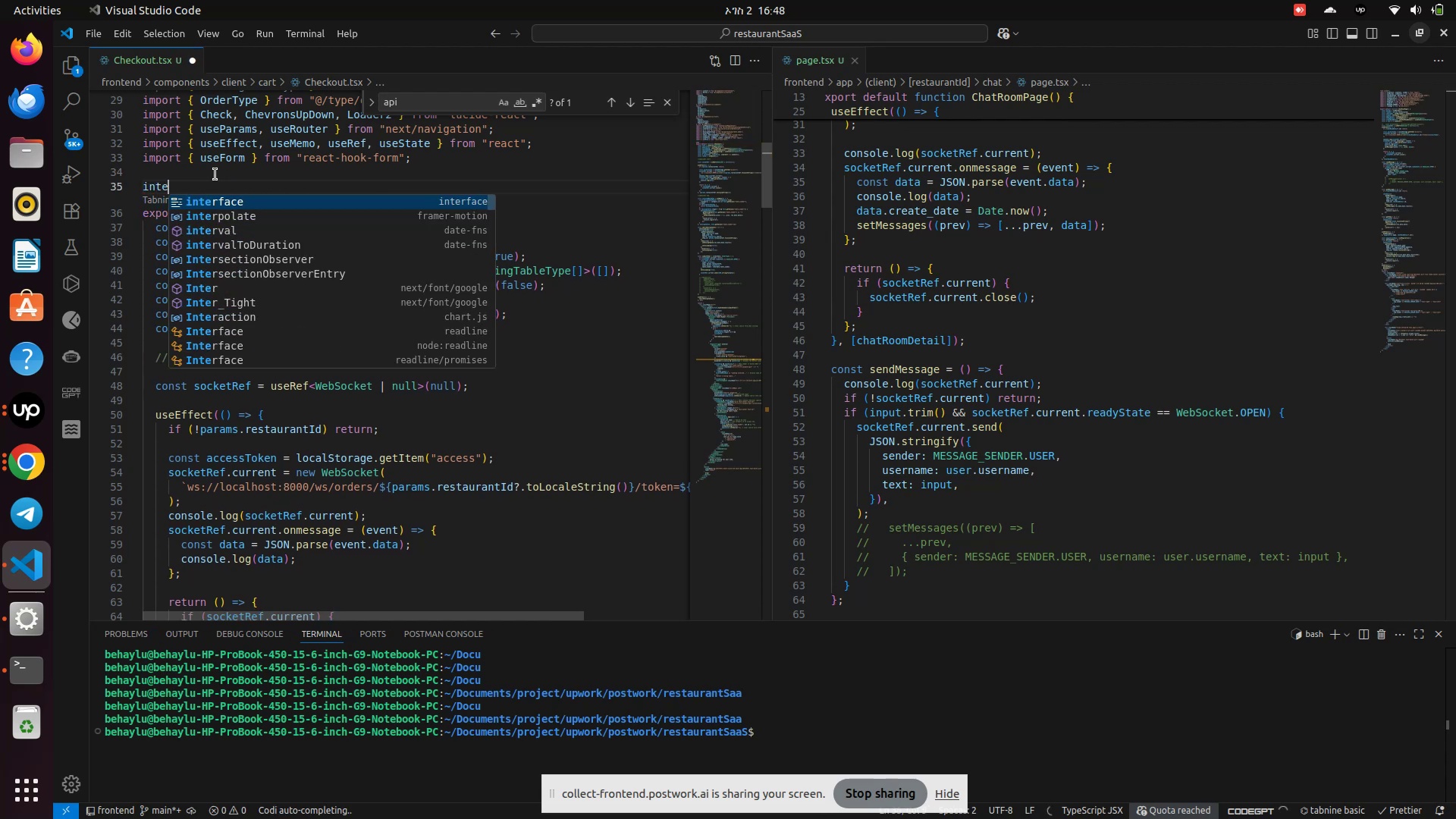 
key(Enter)
 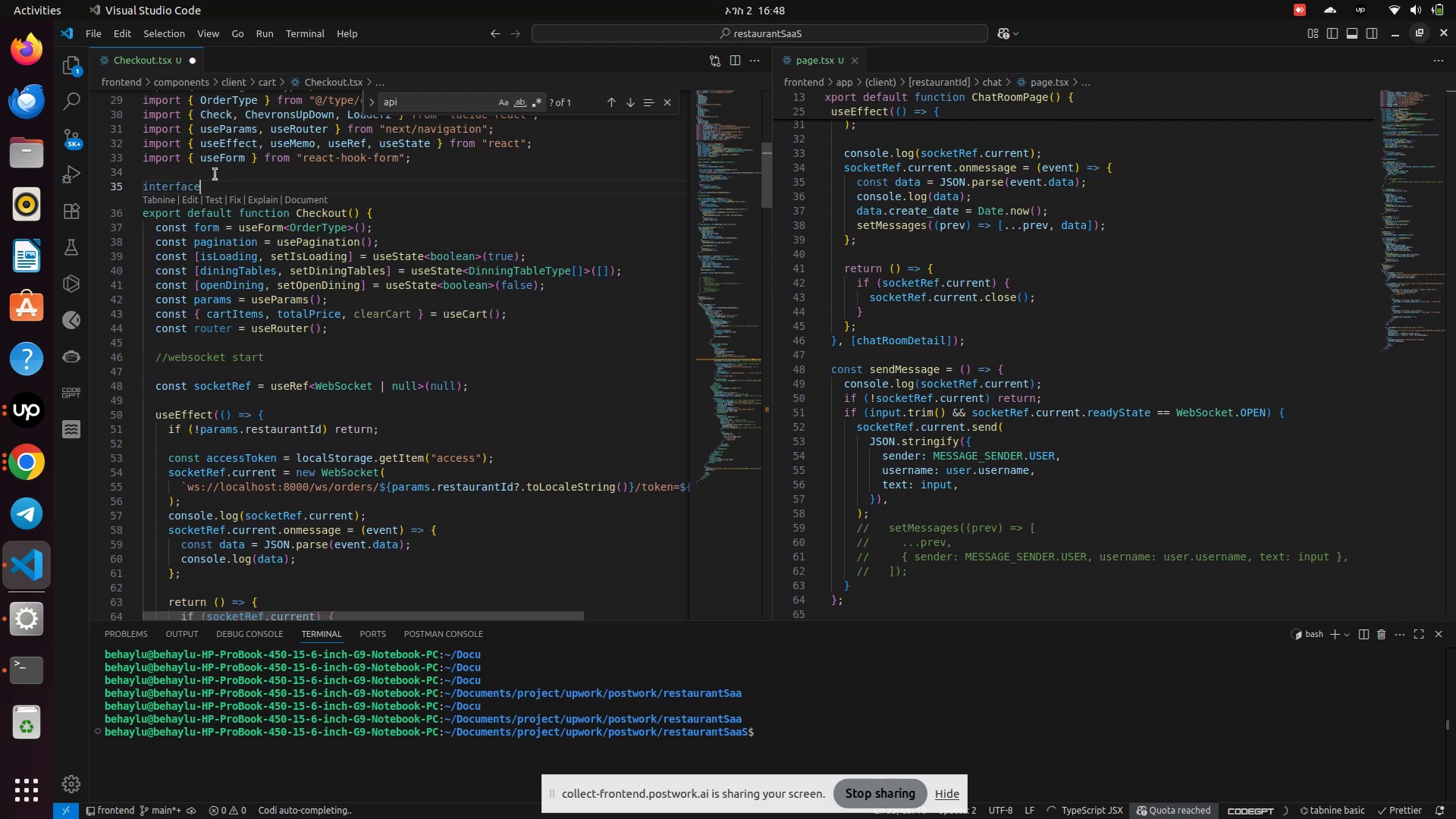 
type( p)
key(Backspace)
type(PropsType{)
 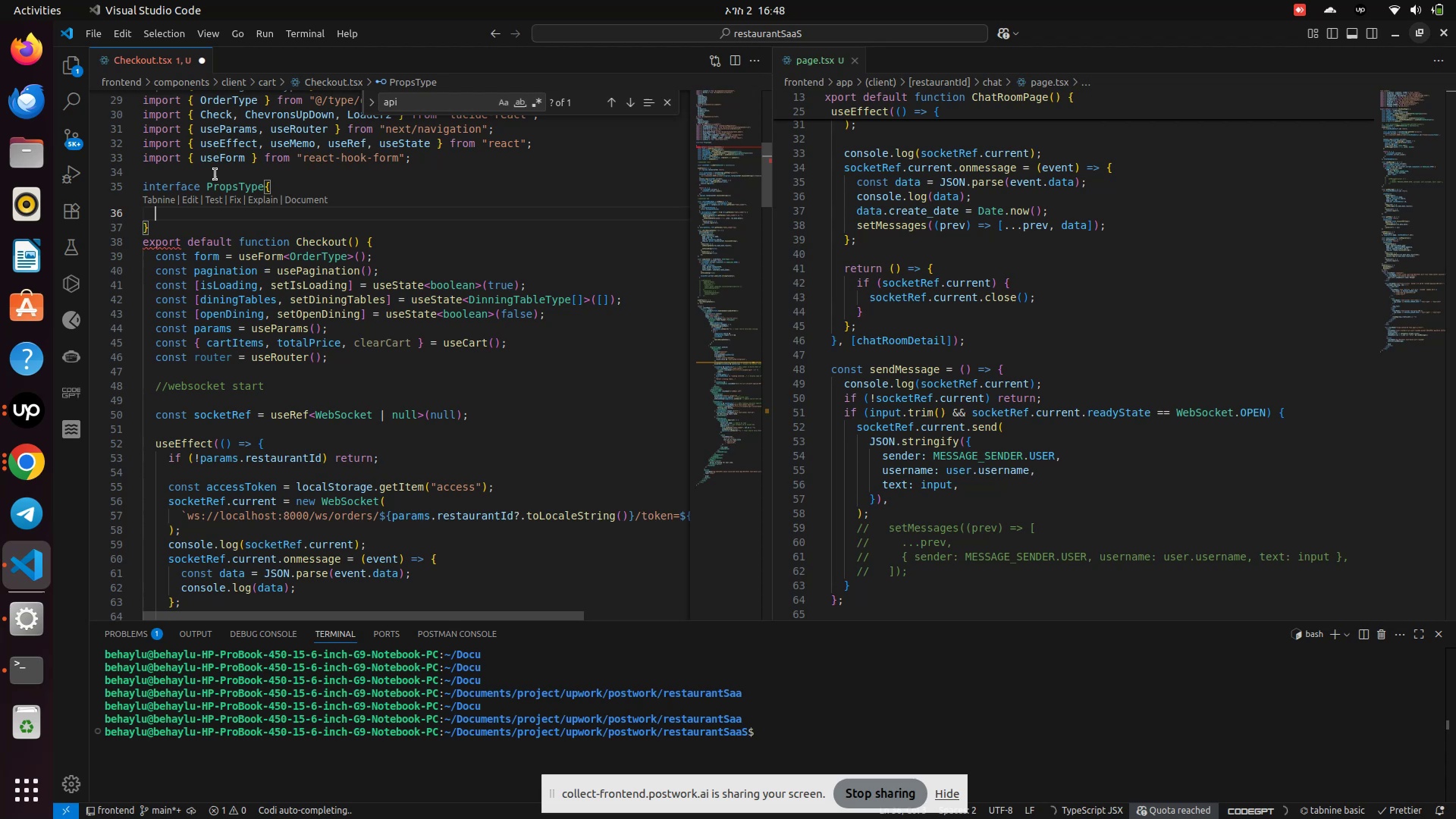 
 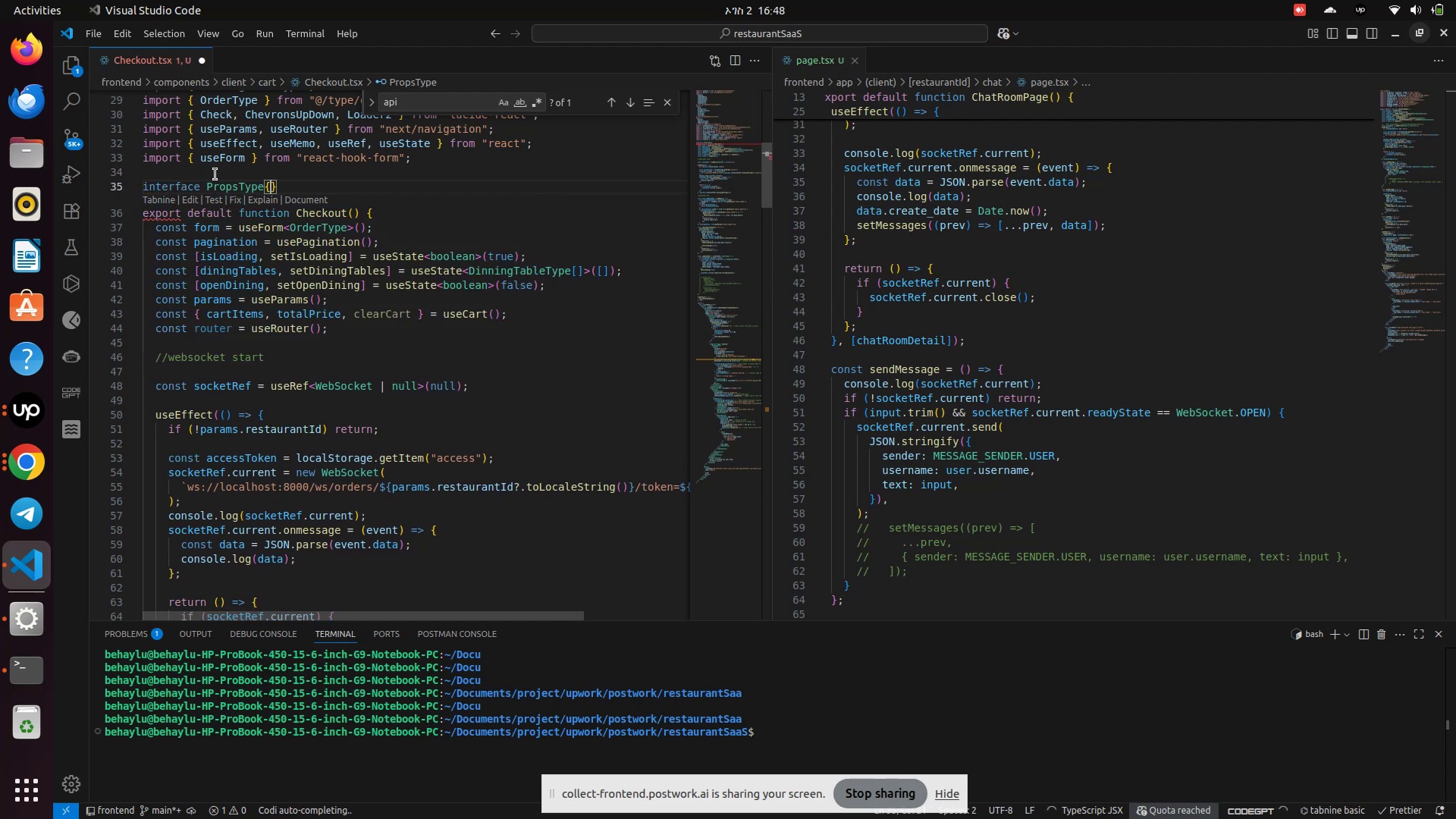 
key(Enter)
 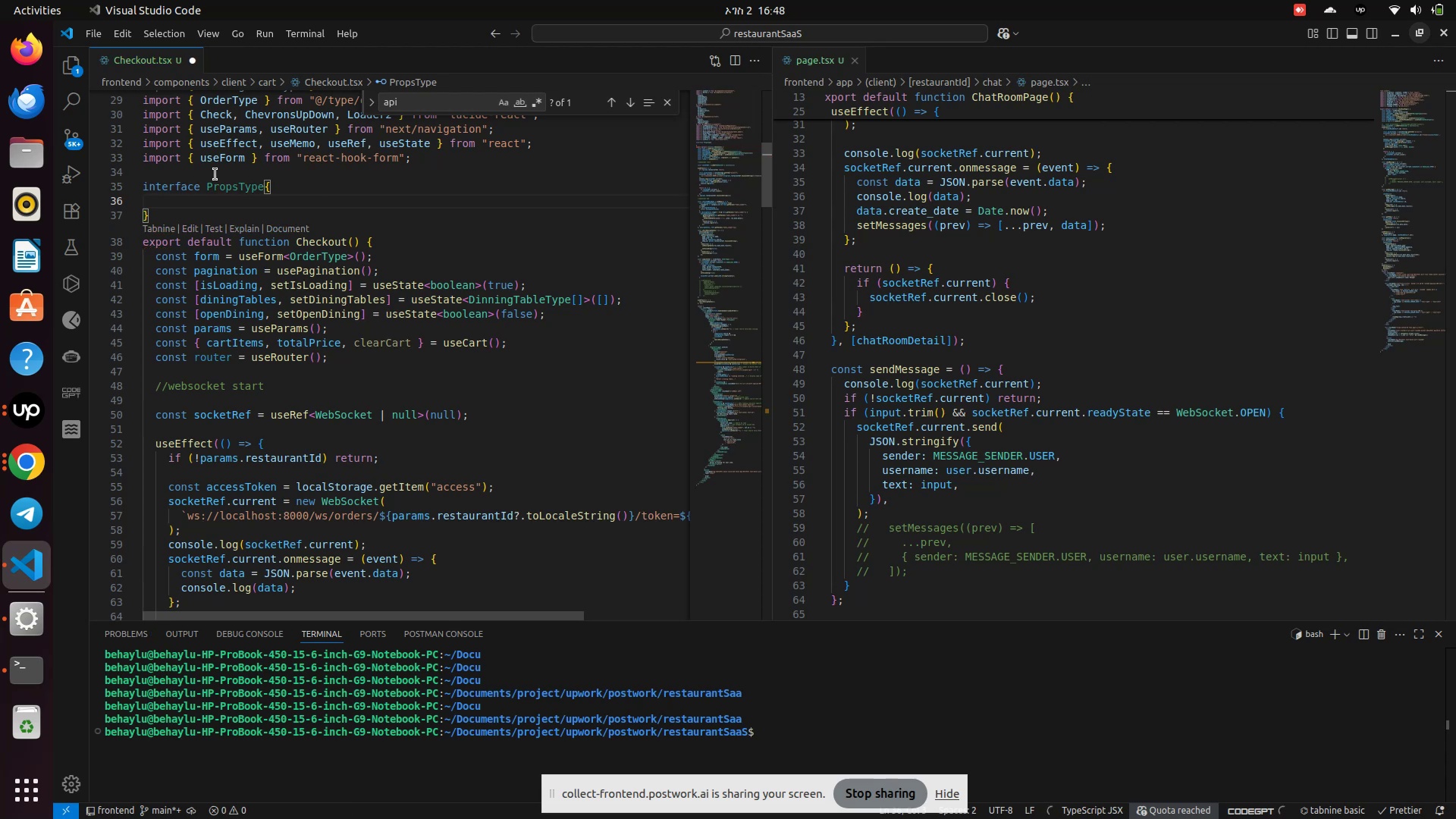 
type(isLoading:)
key(Backspace)
key(Backspace)
key(Backspace)
key(Backspace)
key(Backspace)
type(se)
key(Backspace)
key(Backspace)
 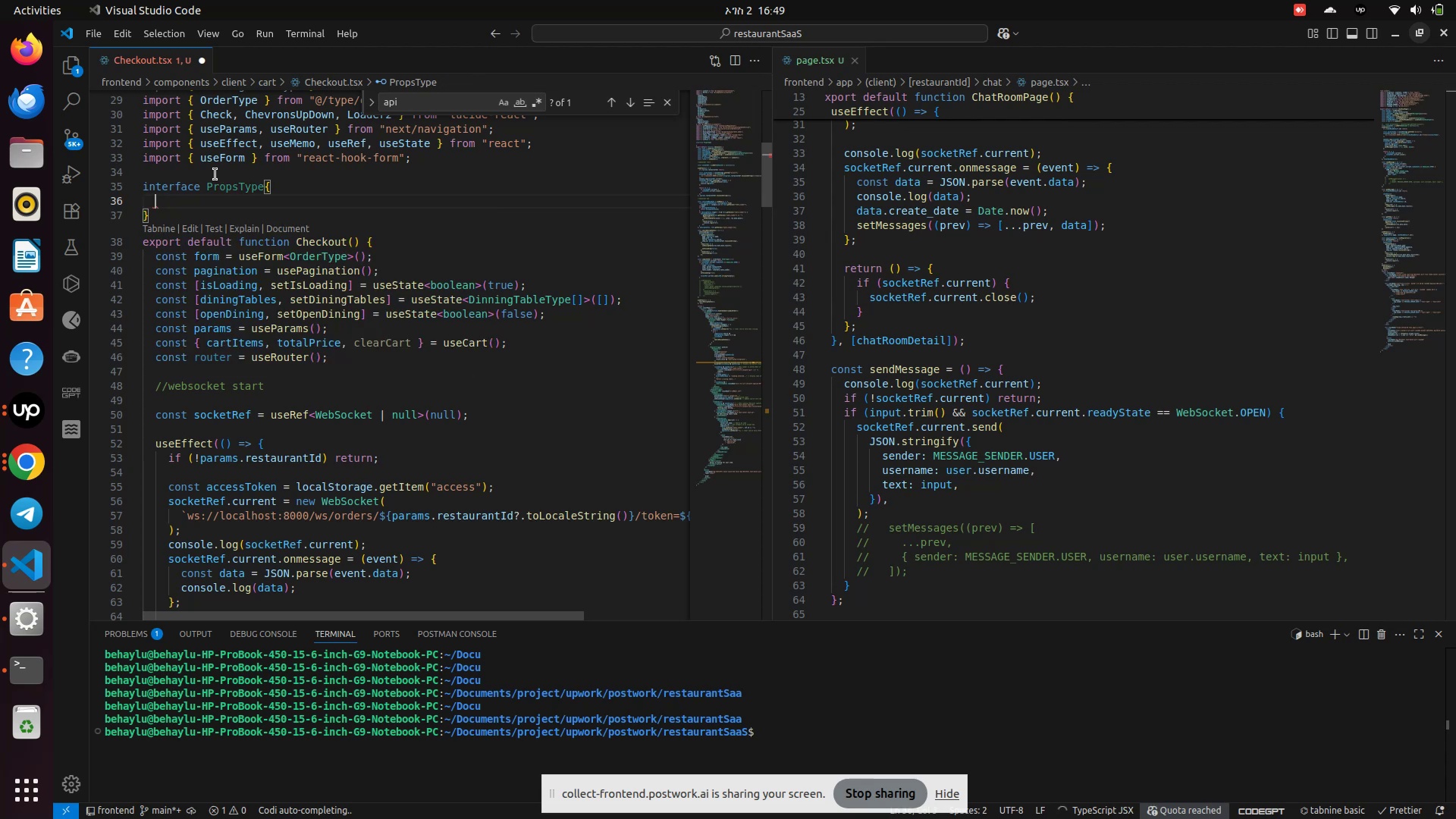 
key(ArrowDown)
 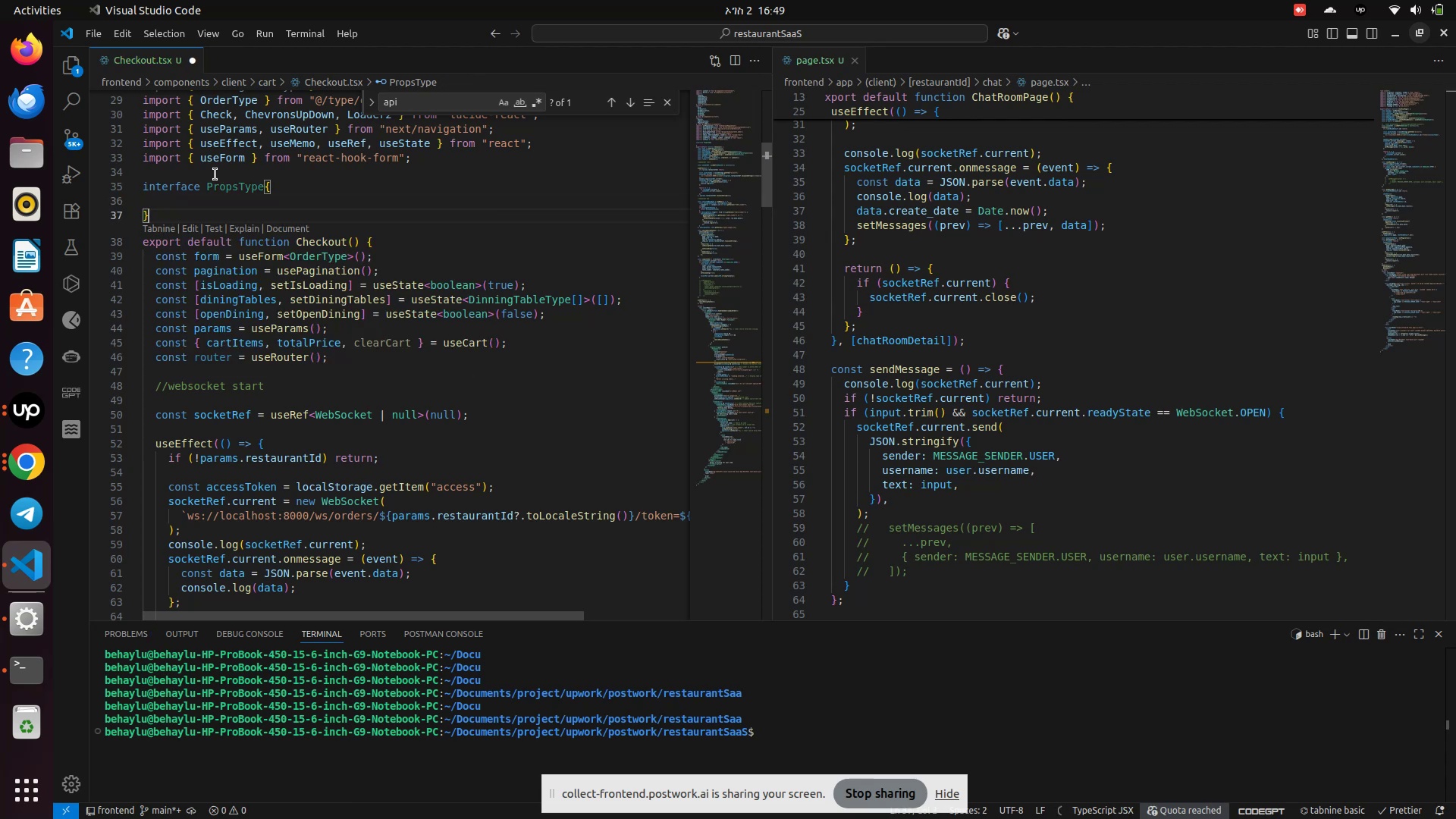 
left_click_drag(start_coordinate=[160, 215], to_coordinate=[139, 190])
 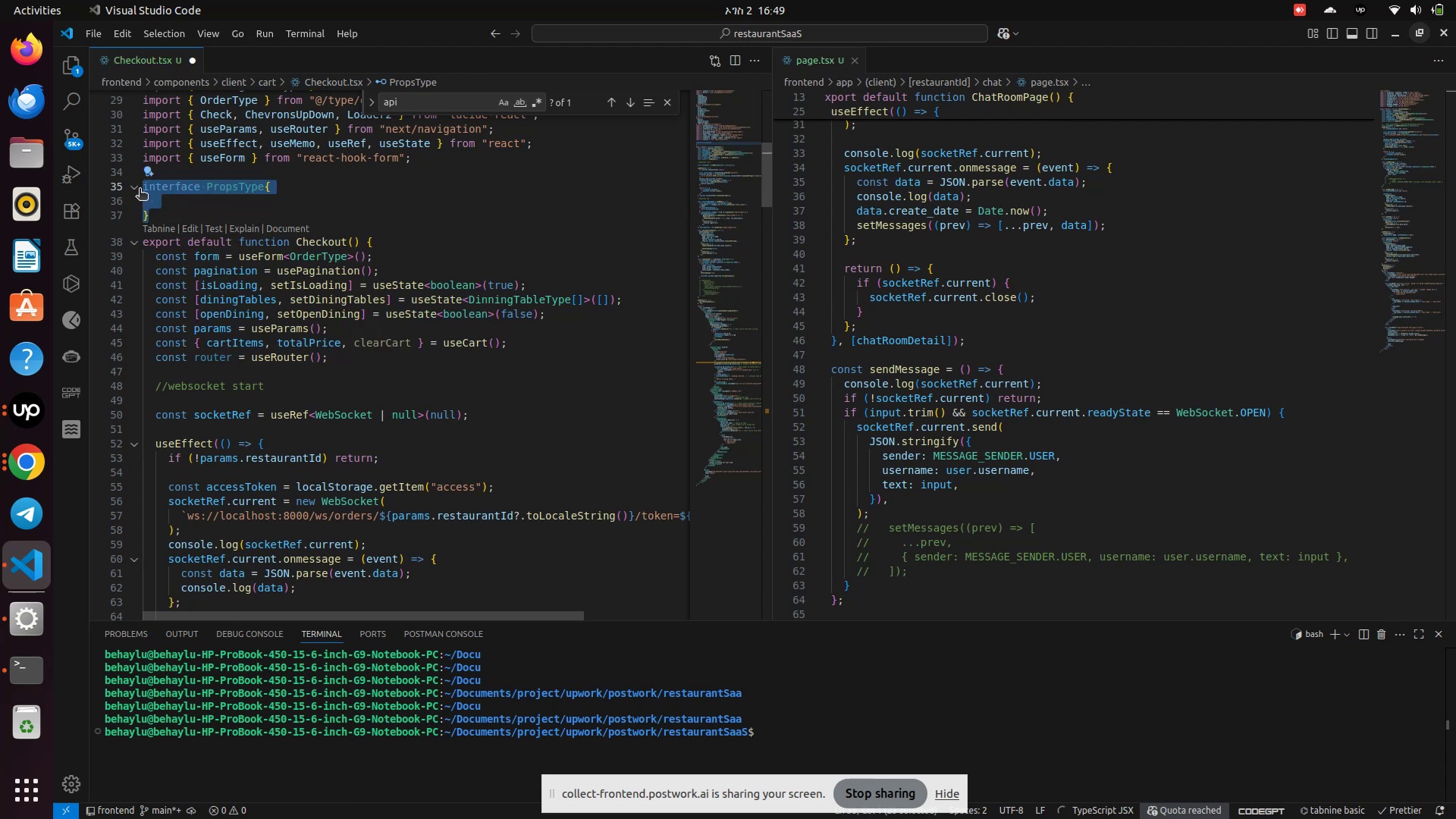 
key(Backspace)
 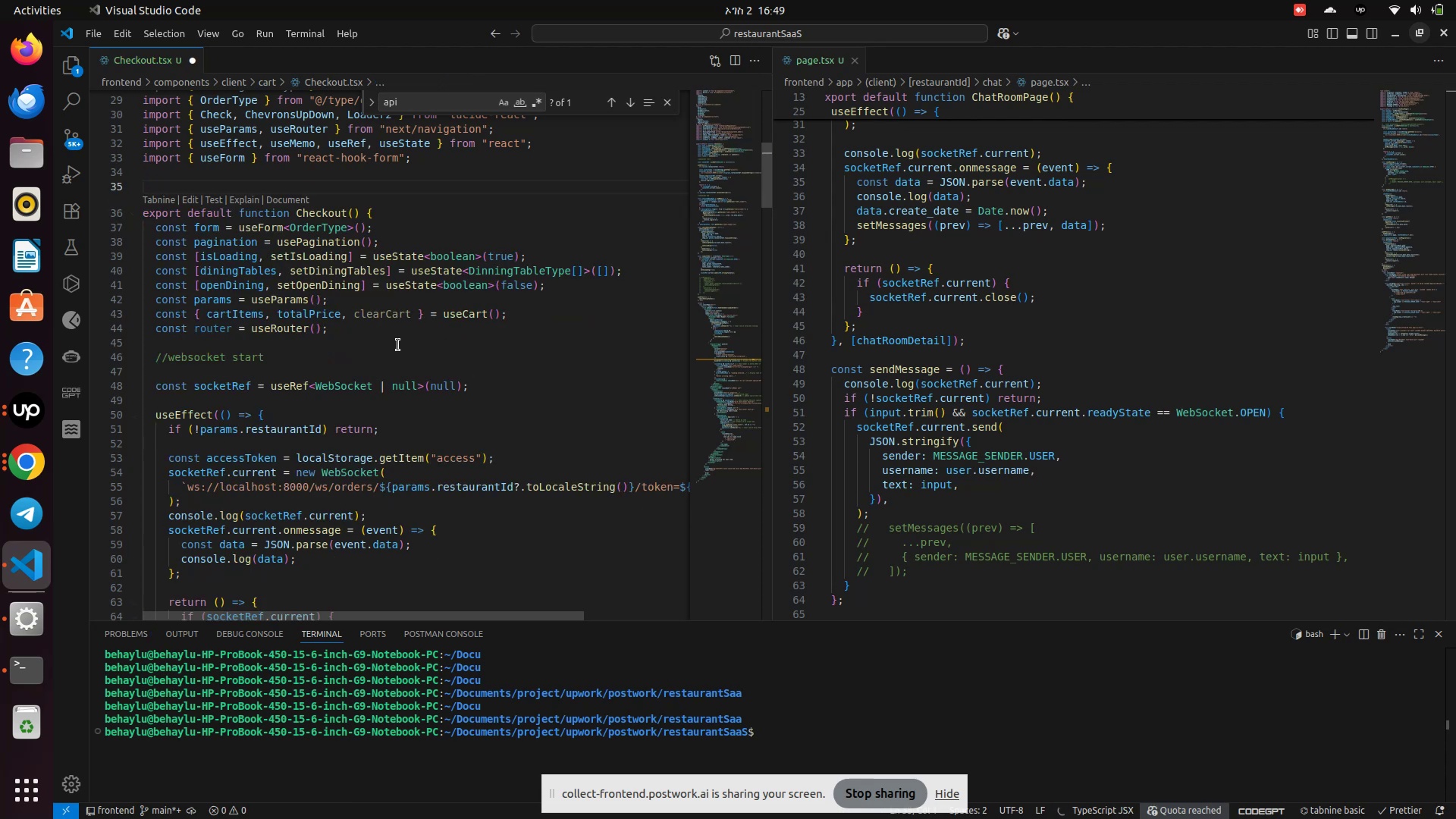 
key(Control+S)
 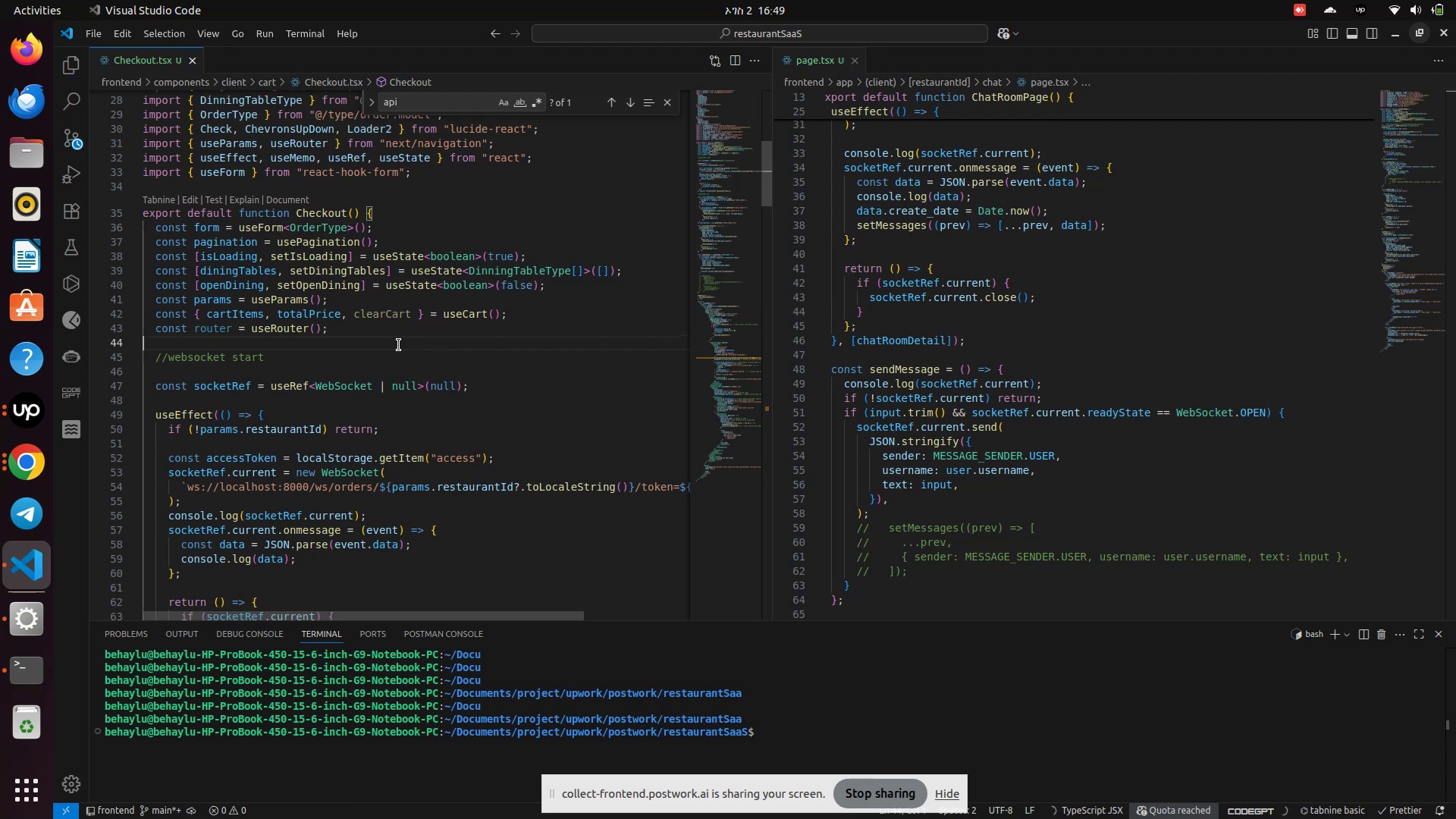 
scroll: coordinate [399, 345], scroll_direction: down, amount: 77.0
 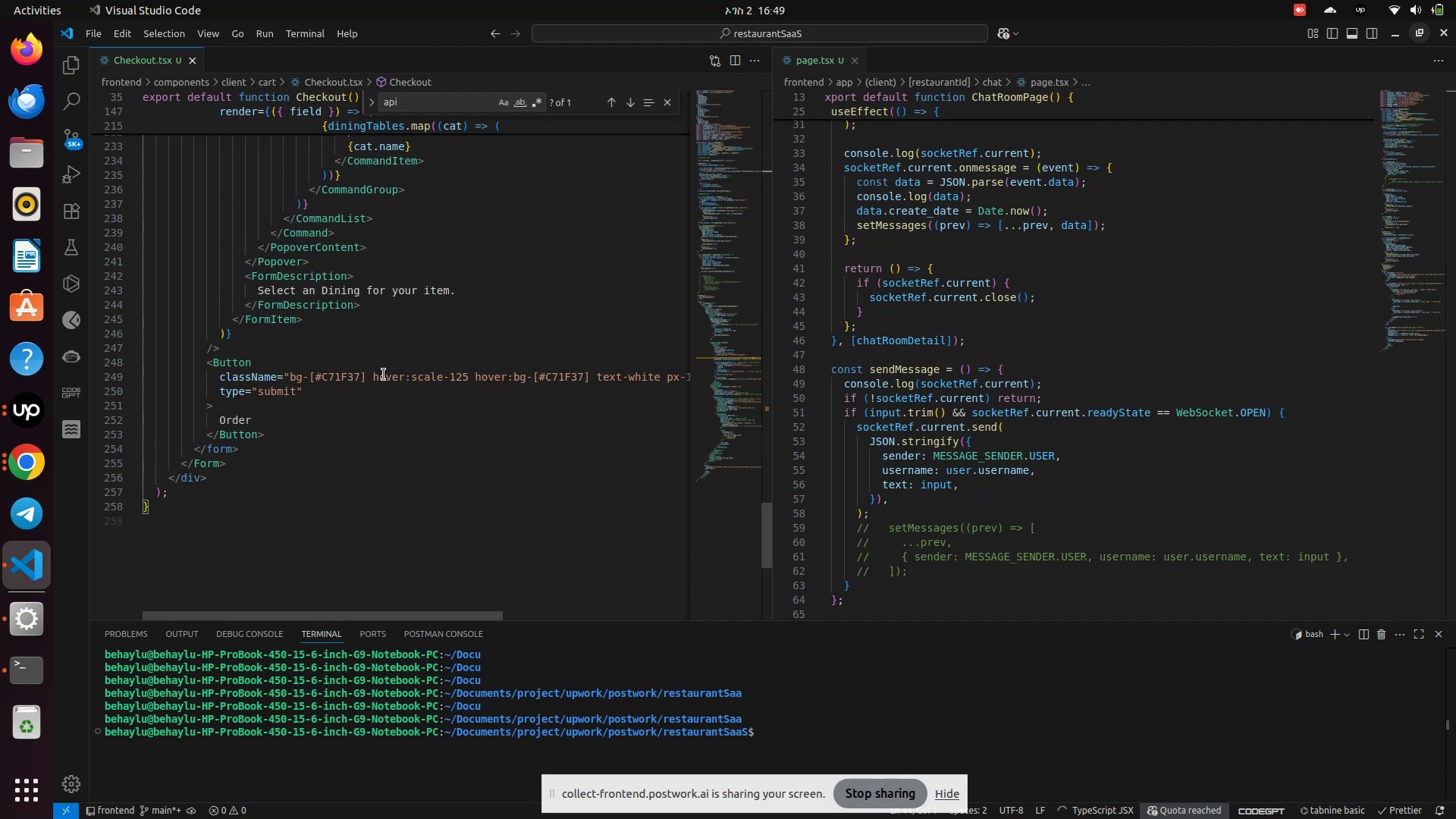 
left_click([355, 407])
 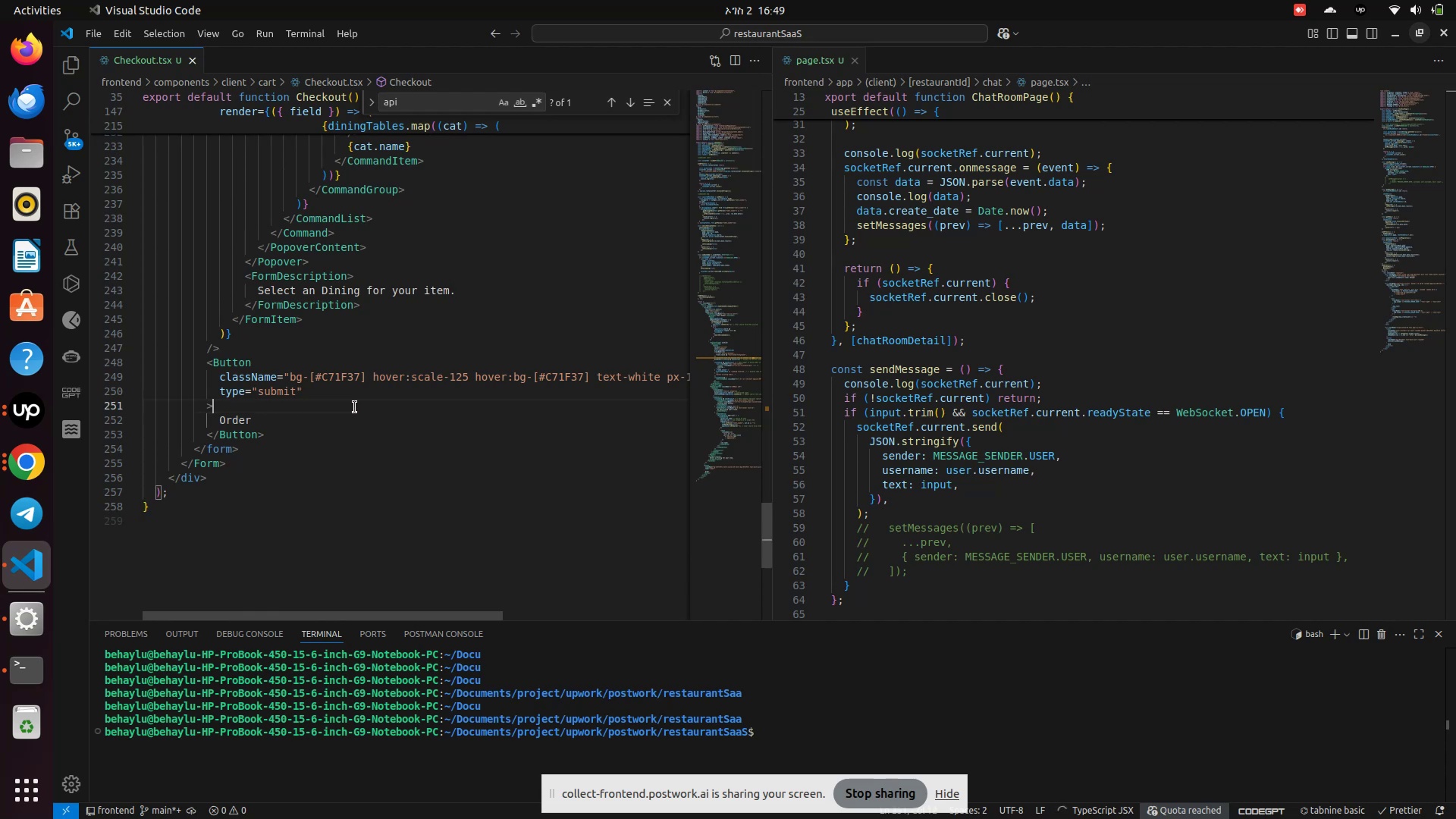 
wait(7.22)
 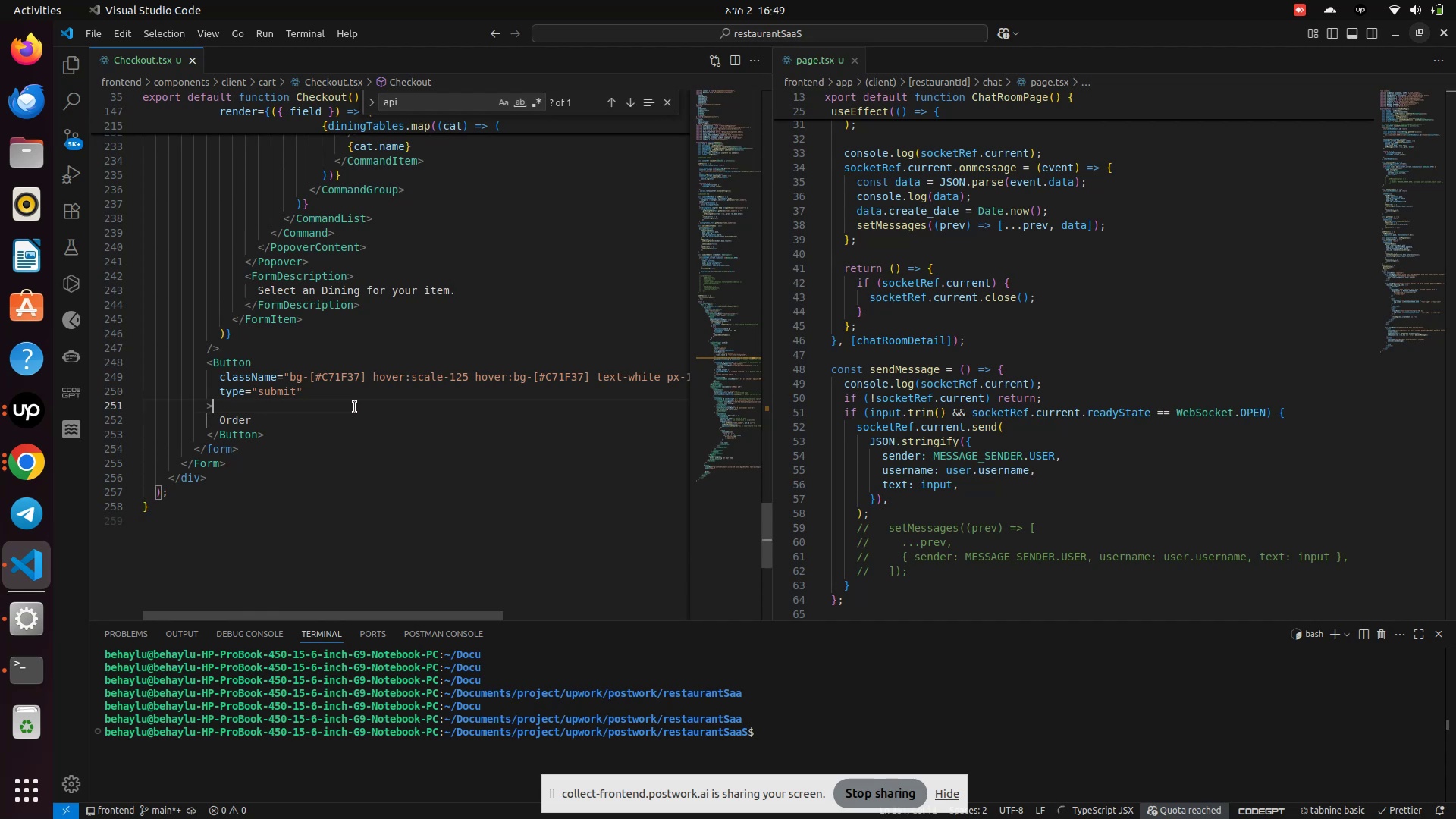 
left_click([71, 61])
 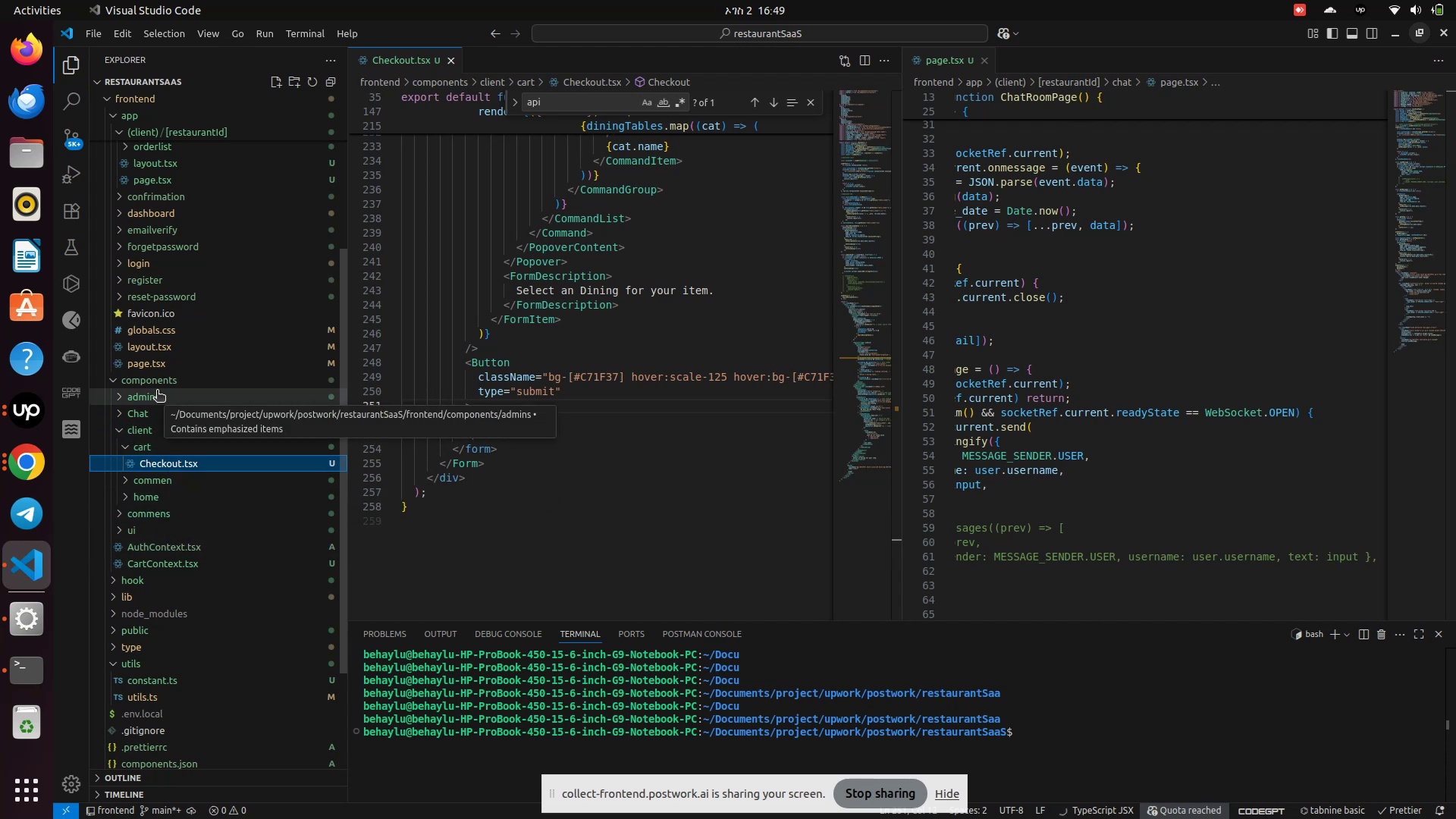 
wait(13.67)
 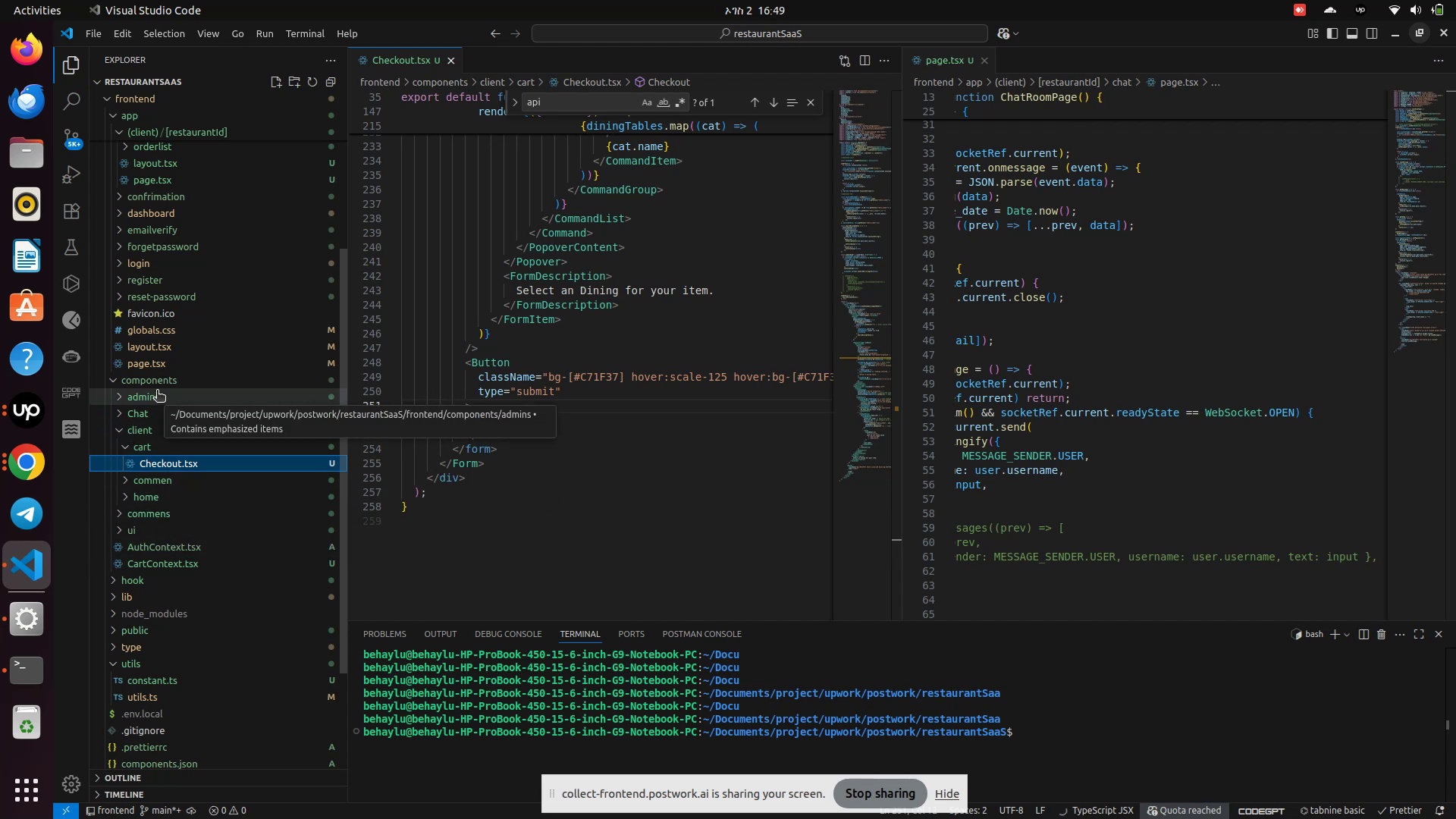 
scroll: coordinate [164, 319], scroll_direction: up, amount: 4.0
 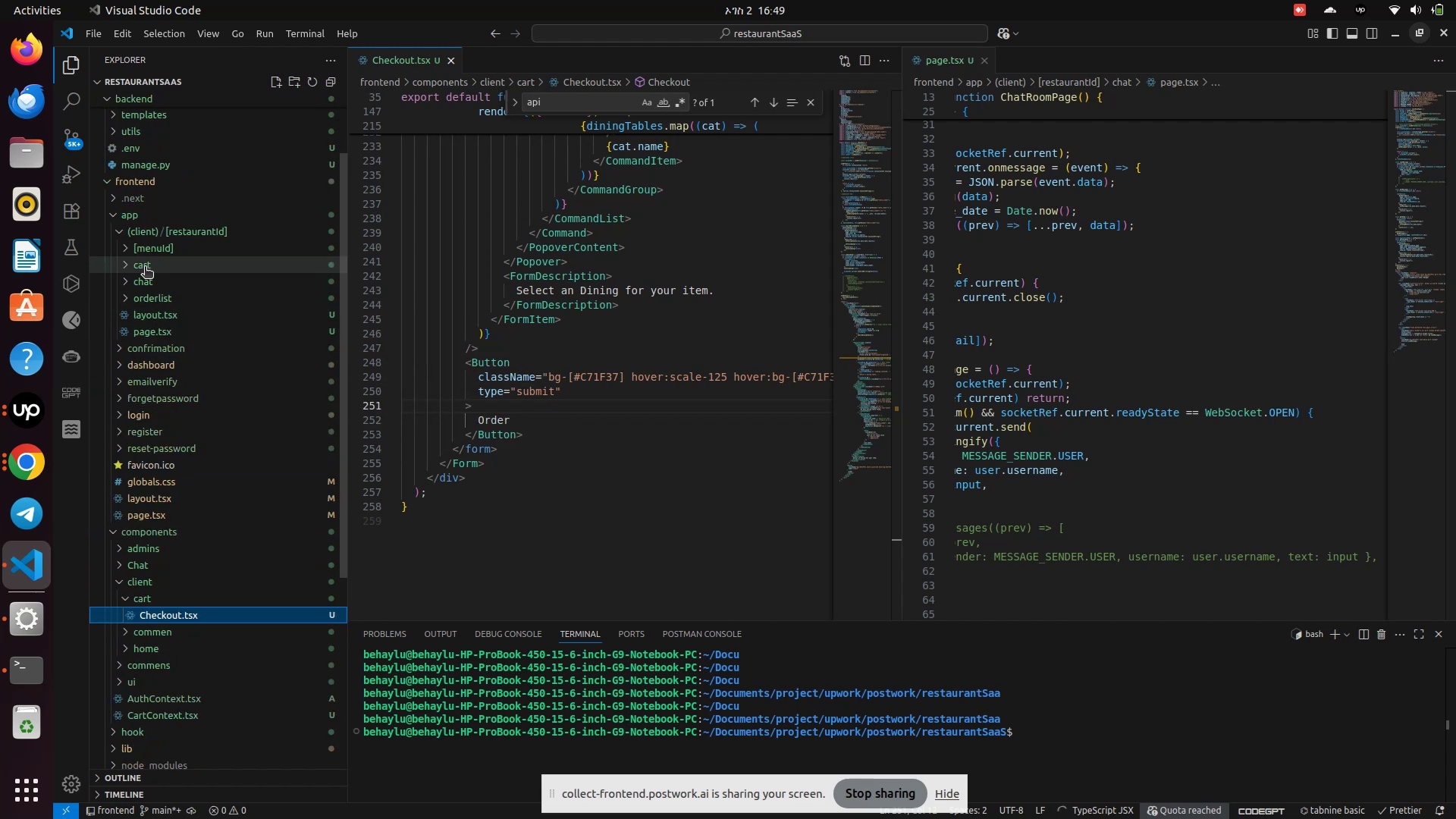 
left_click([145, 268])
 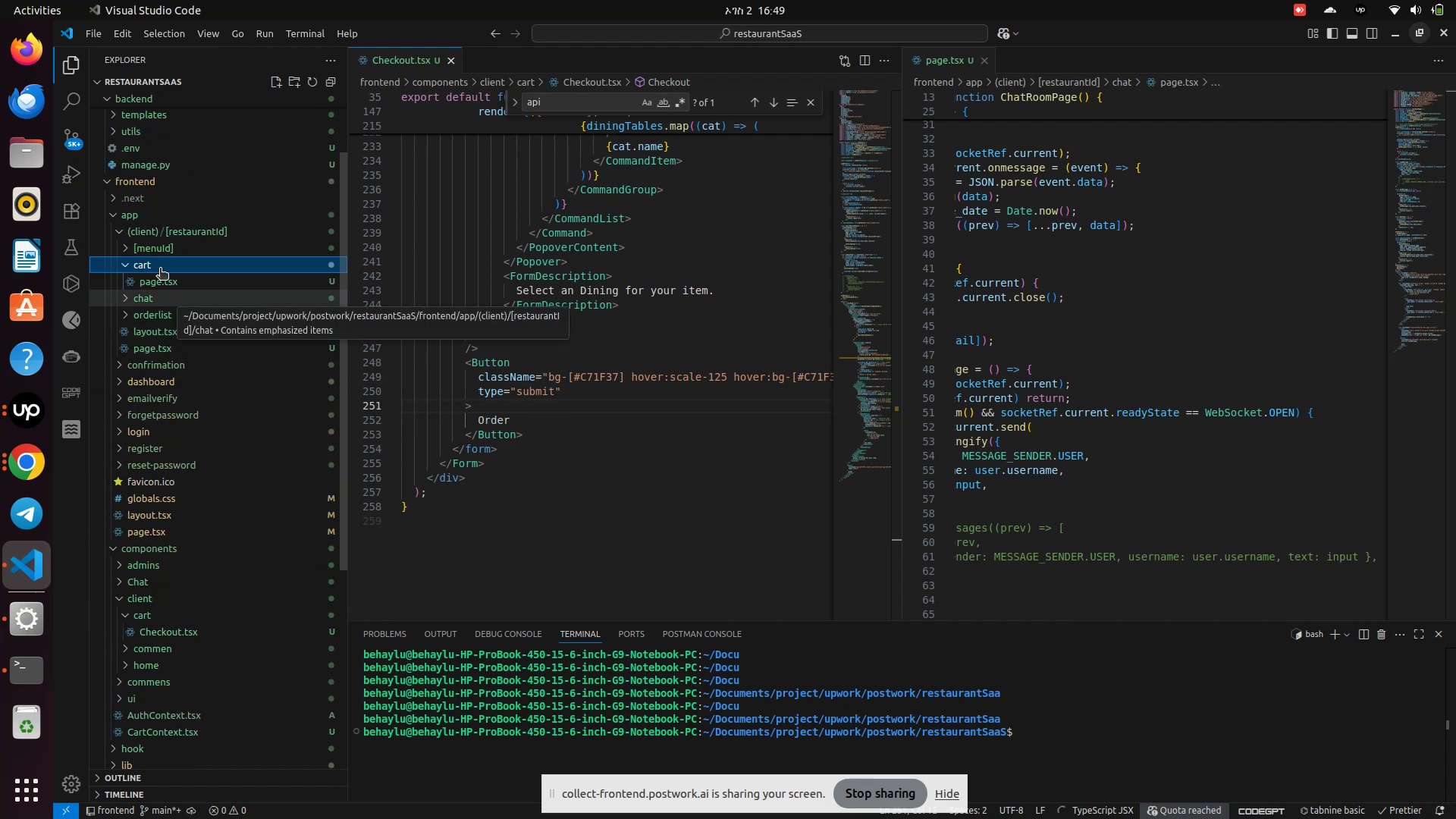 
left_click([155, 260])
 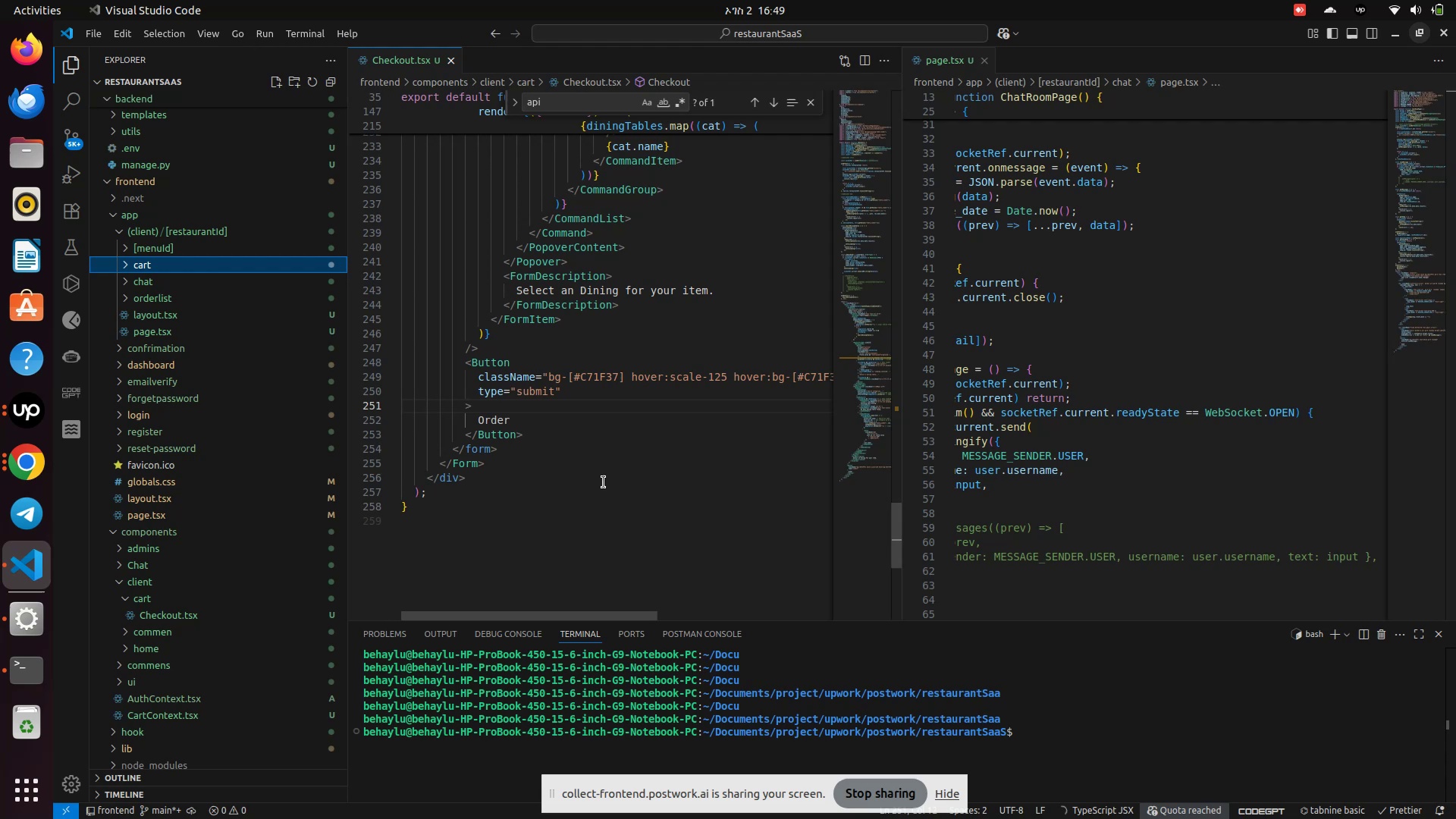 
scroll: coordinate [604, 483], scroll_direction: up, amount: 5.0
 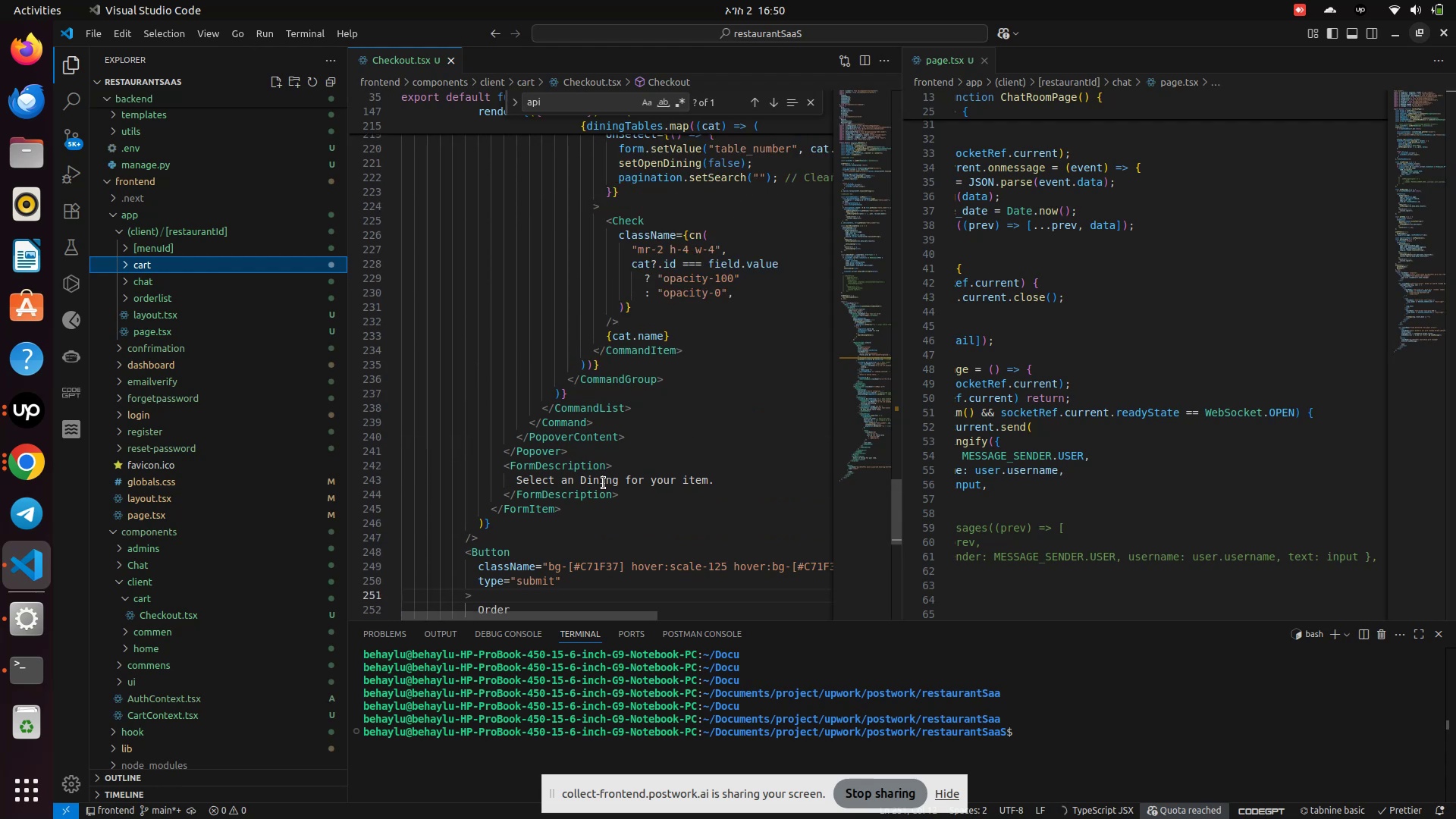 
scroll: coordinate [604, 483], scroll_direction: down, amount: 5.0
 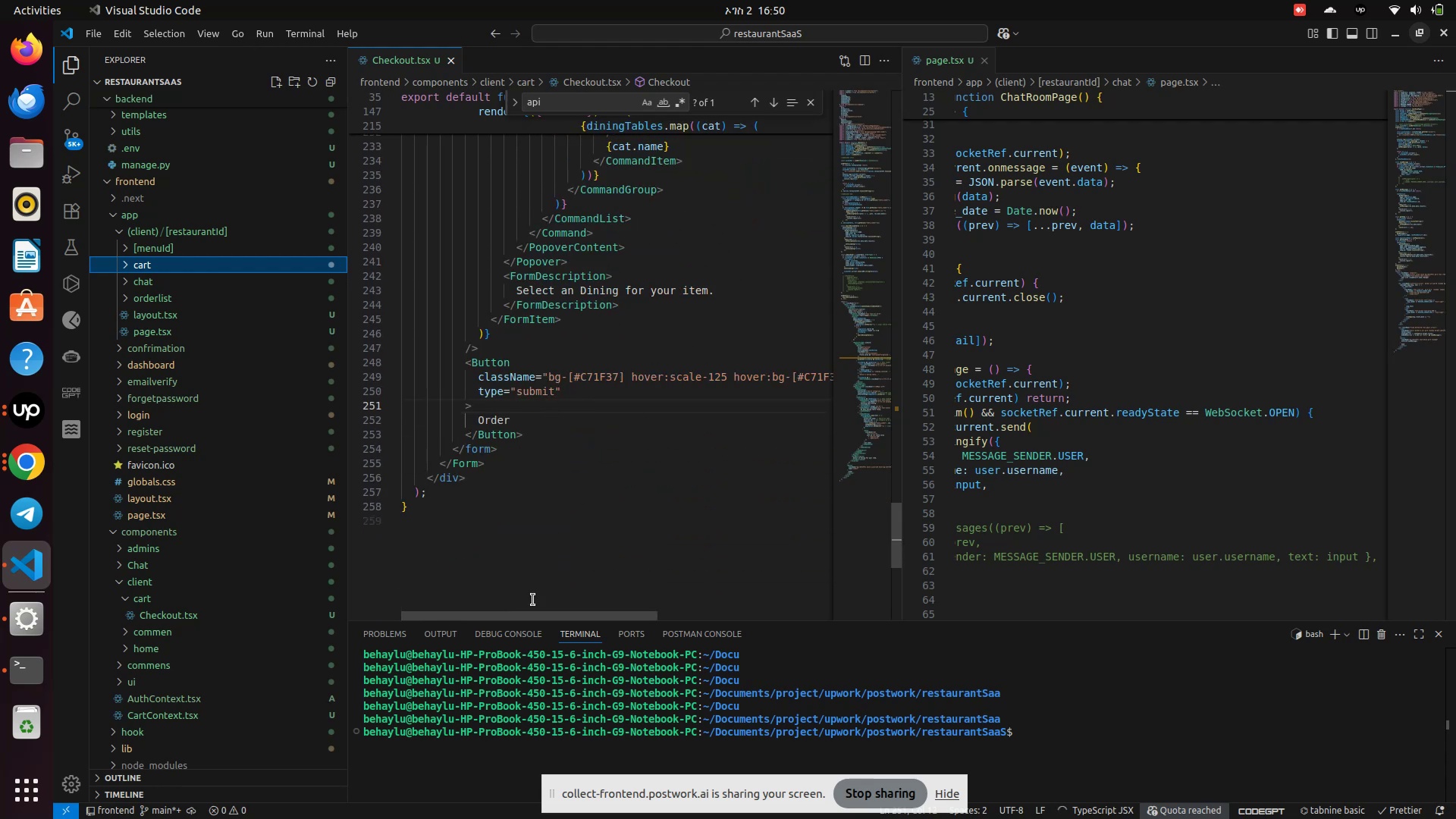 
left_click_drag(start_coordinate=[535, 611], to_coordinate=[504, 590])
 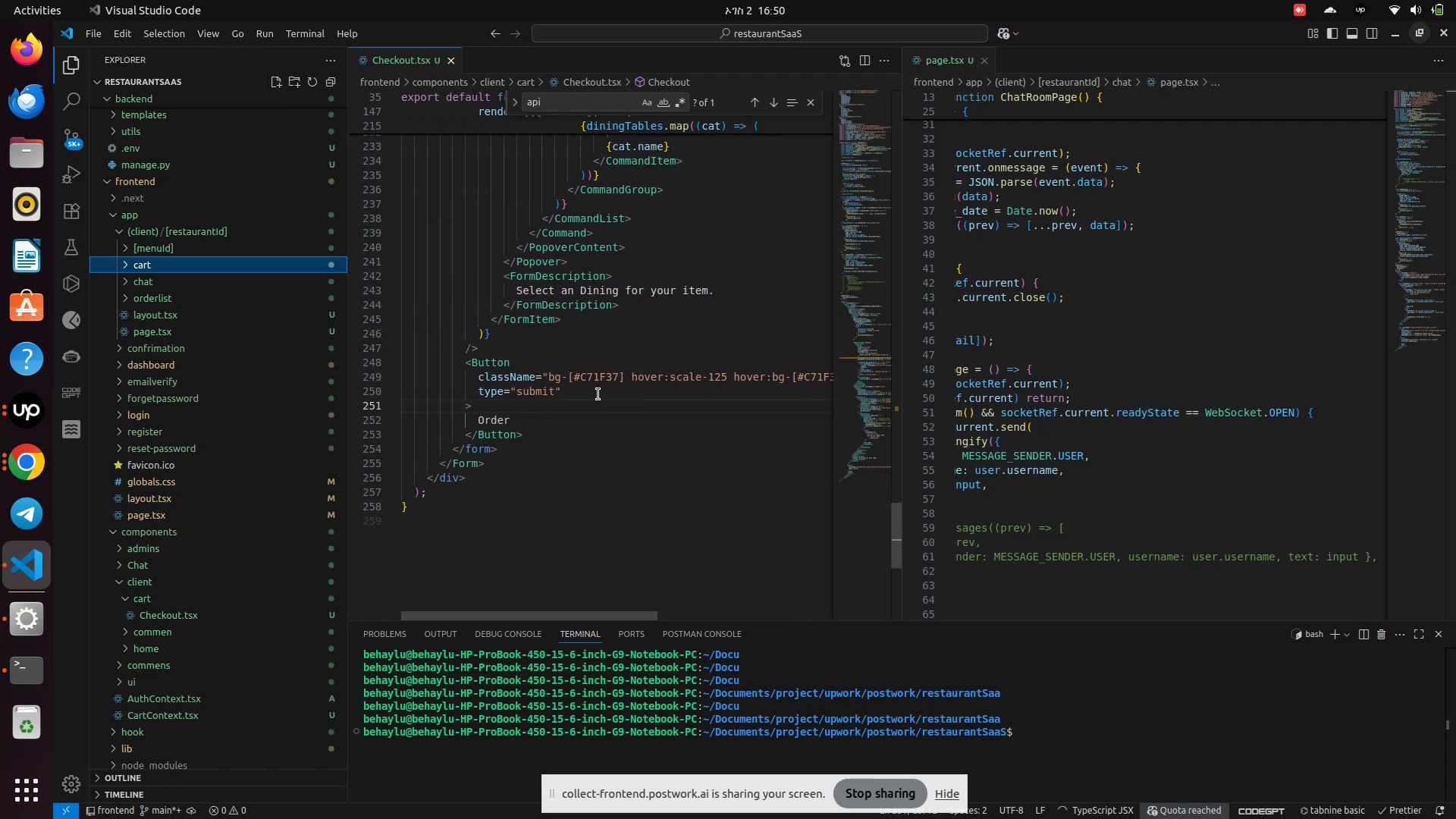 
left_click([595, 391])
 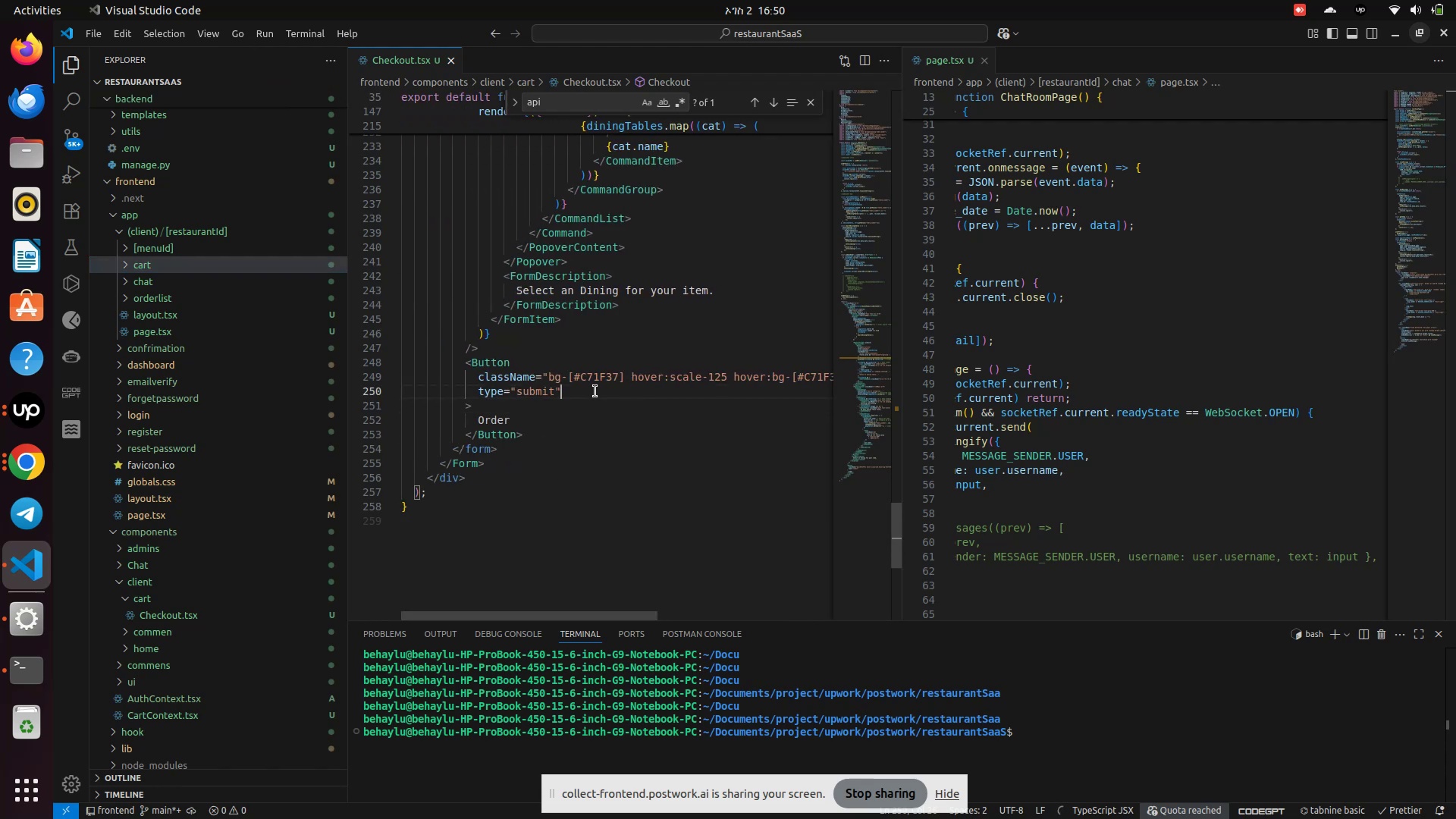 
key(Enter)
 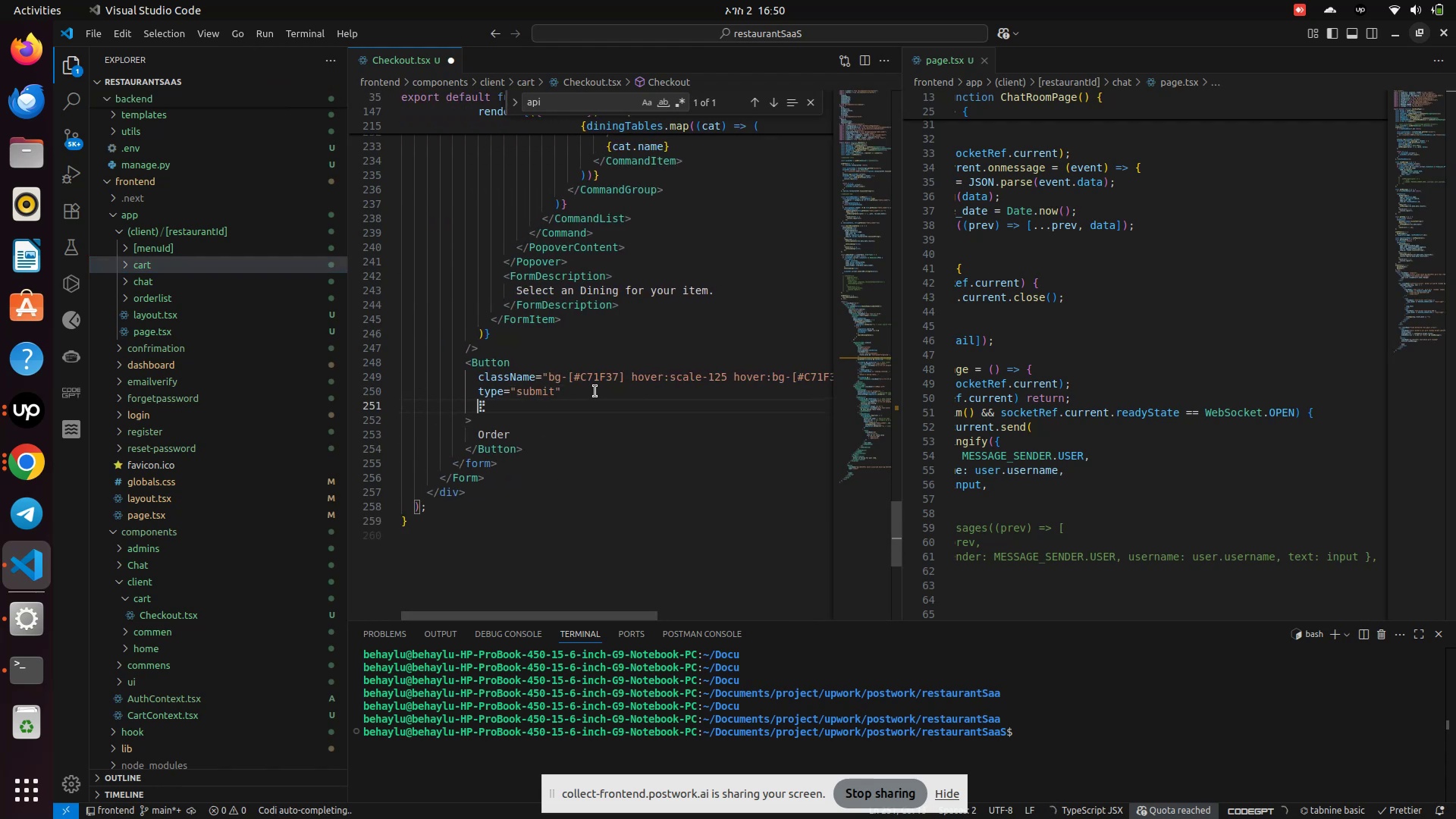 
type(dis)
 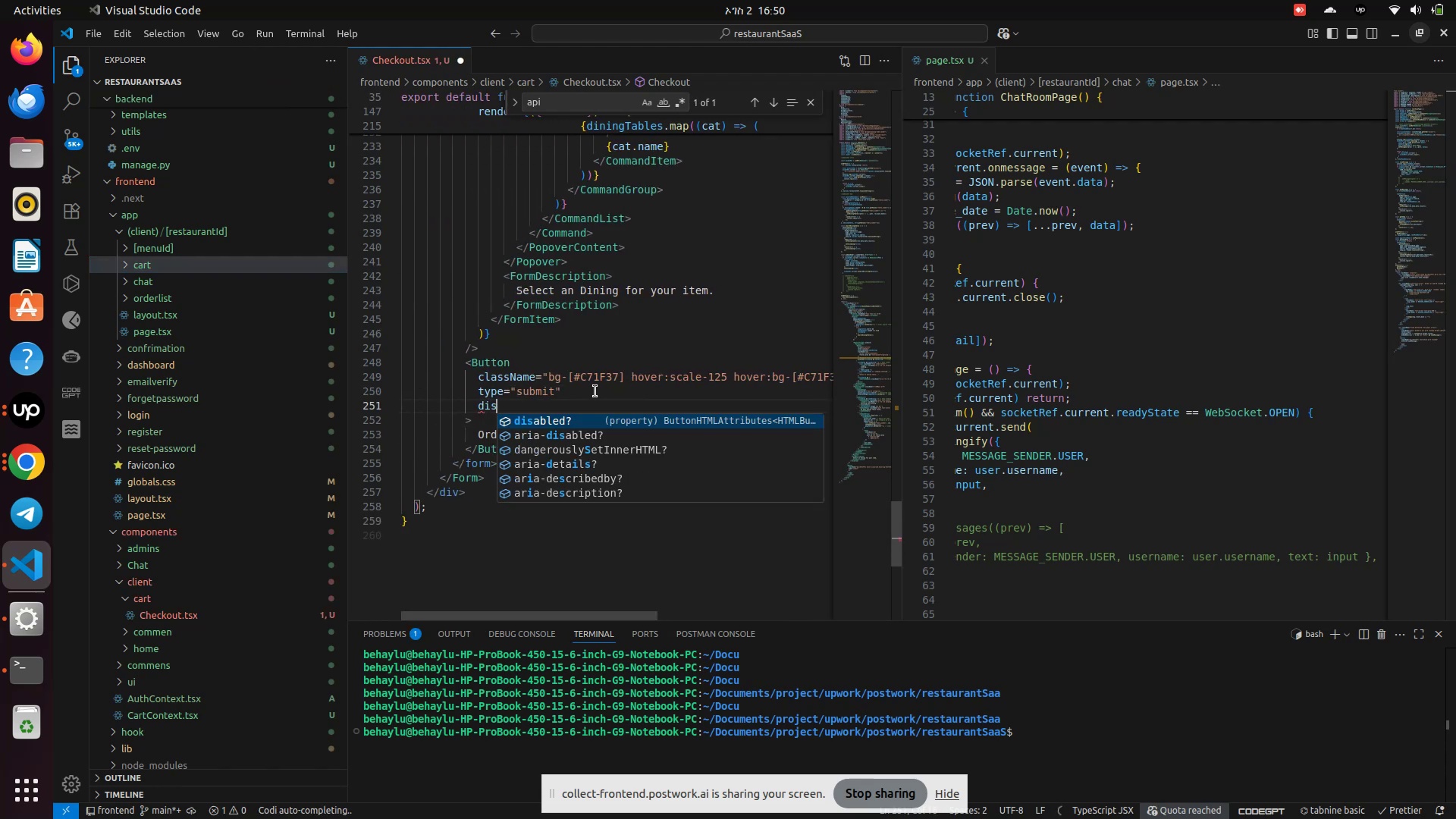 
key(Enter)
 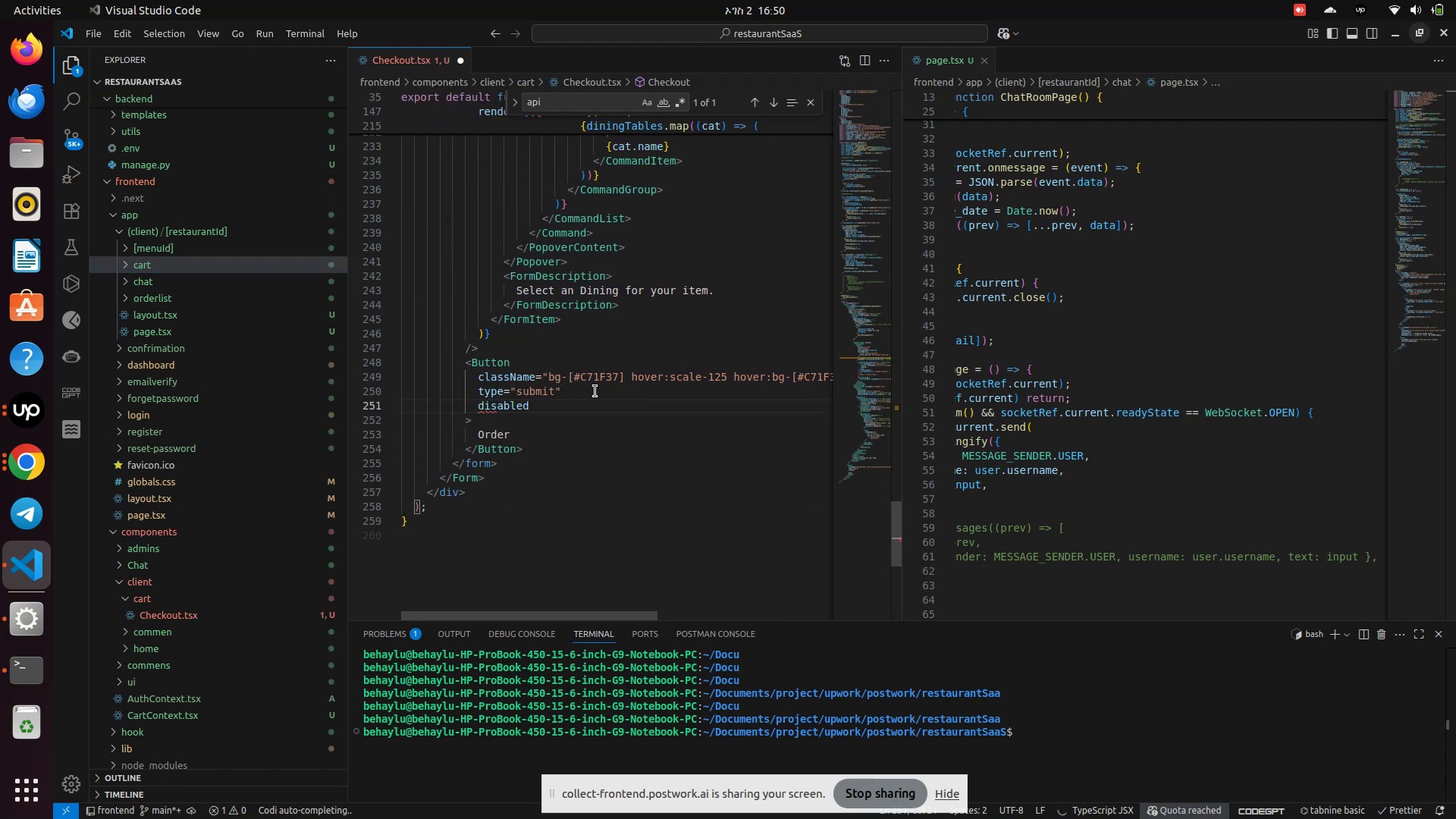 
type(={isL)
 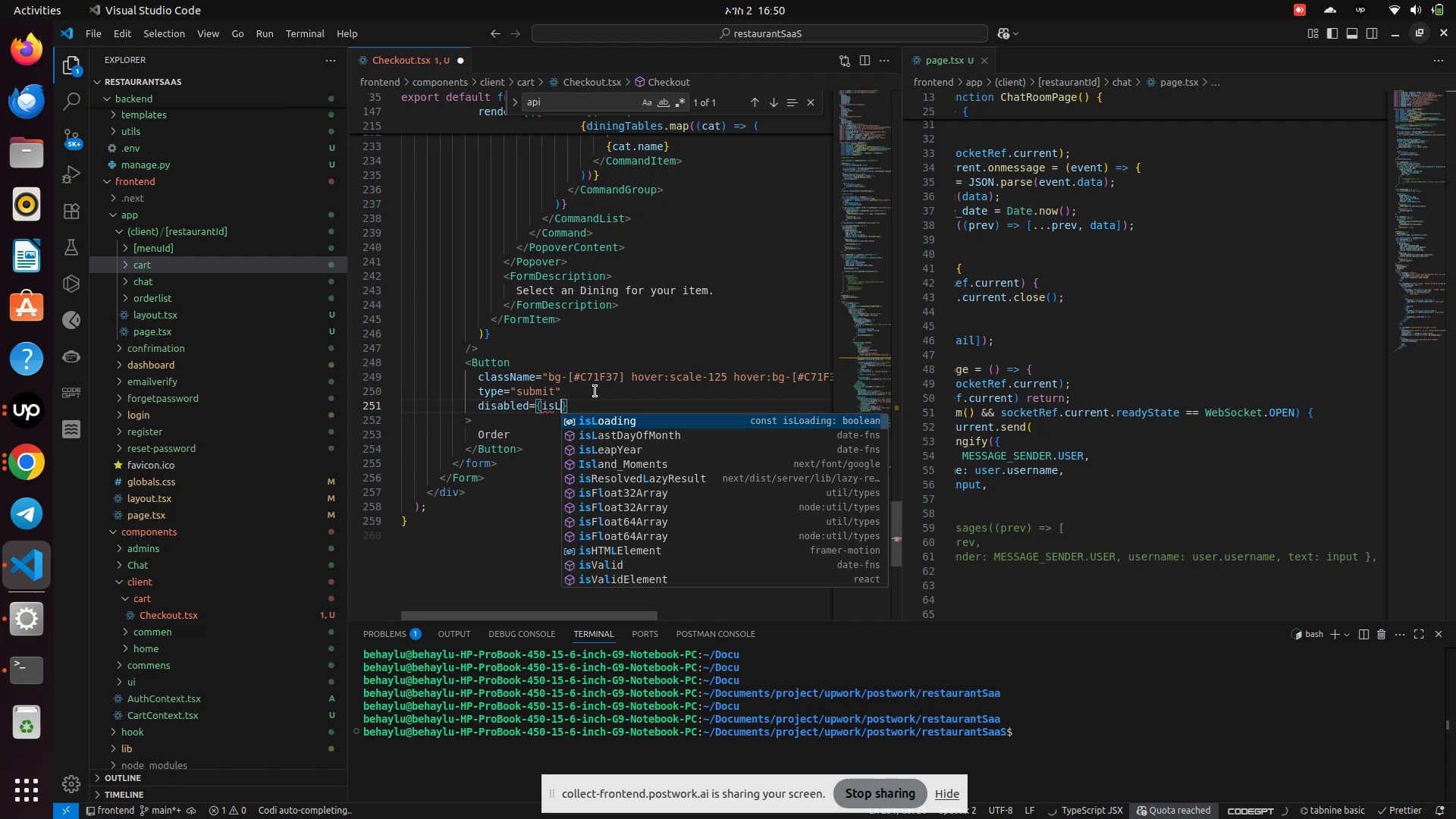 
key(Enter)
 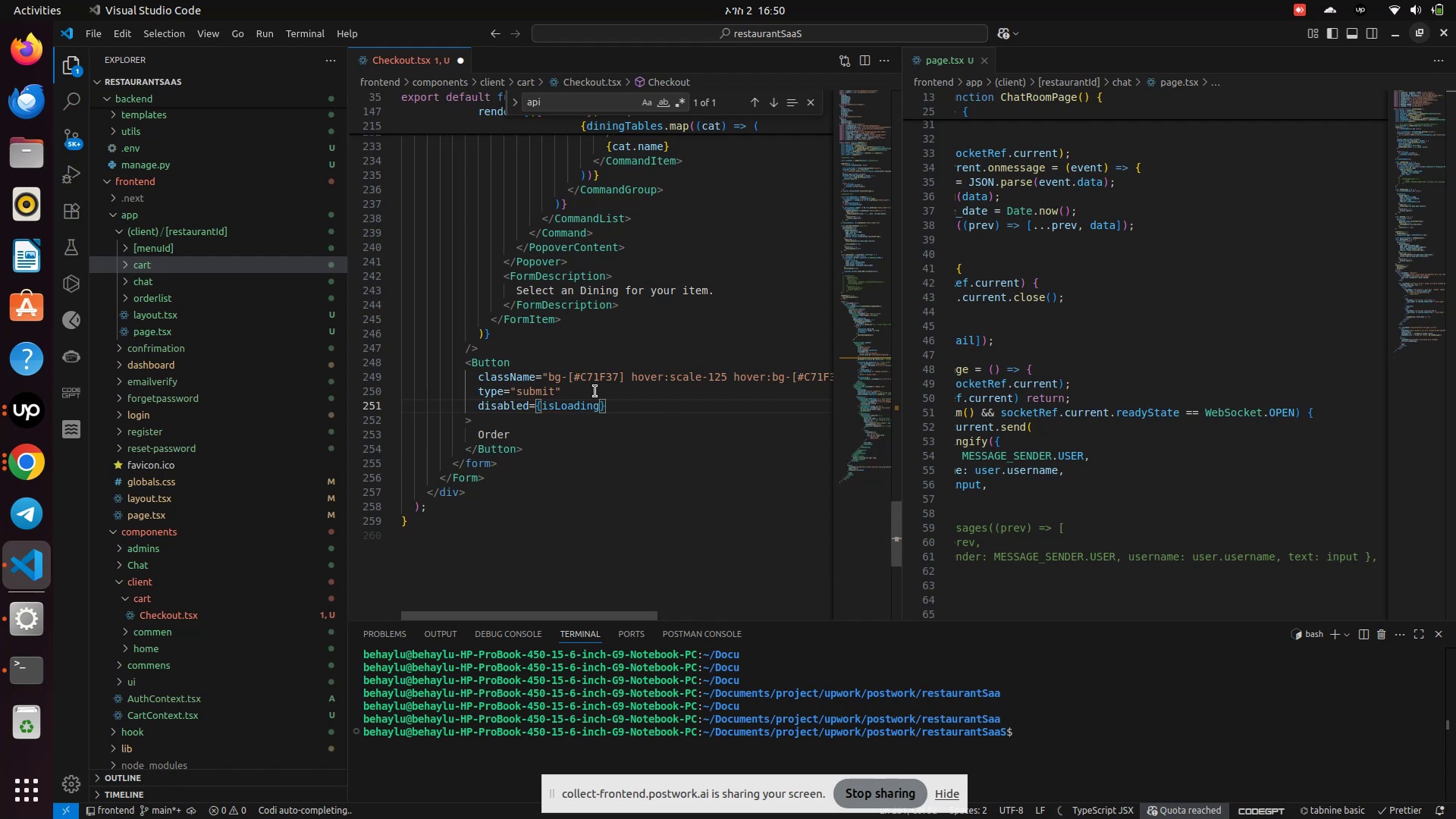 
key(Control+S)
 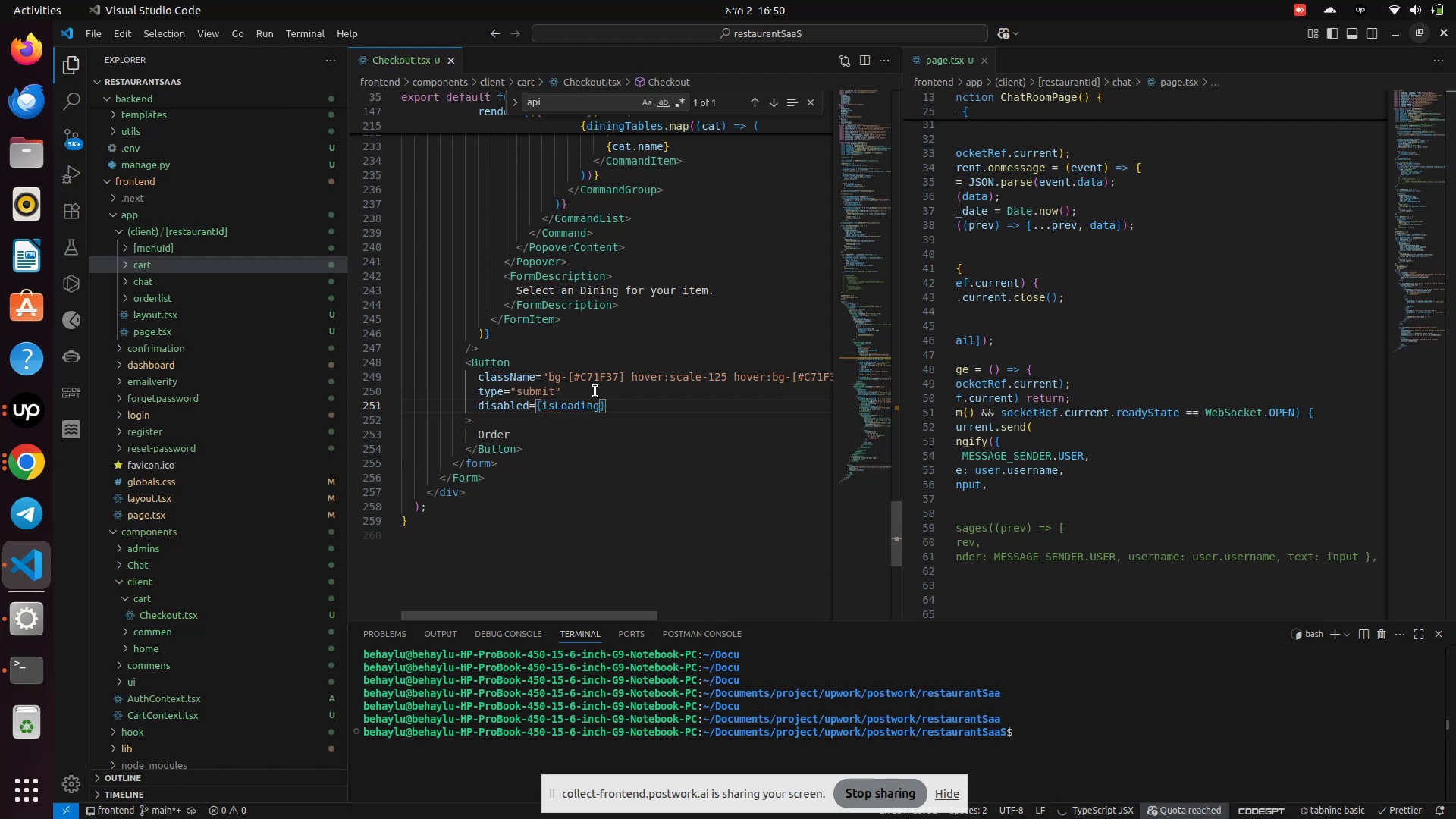 
key(Control+S)
 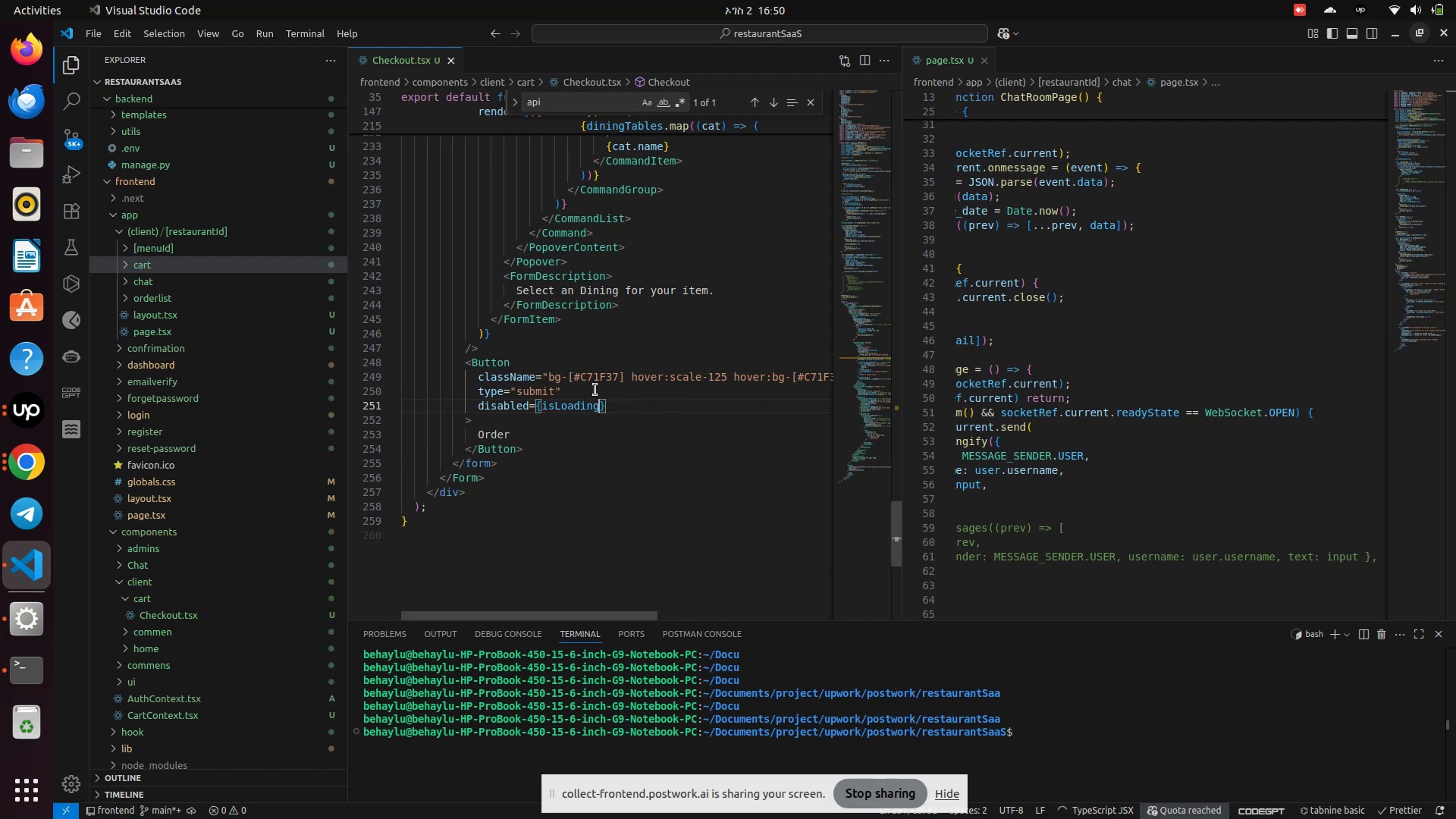 
wait(7.28)
 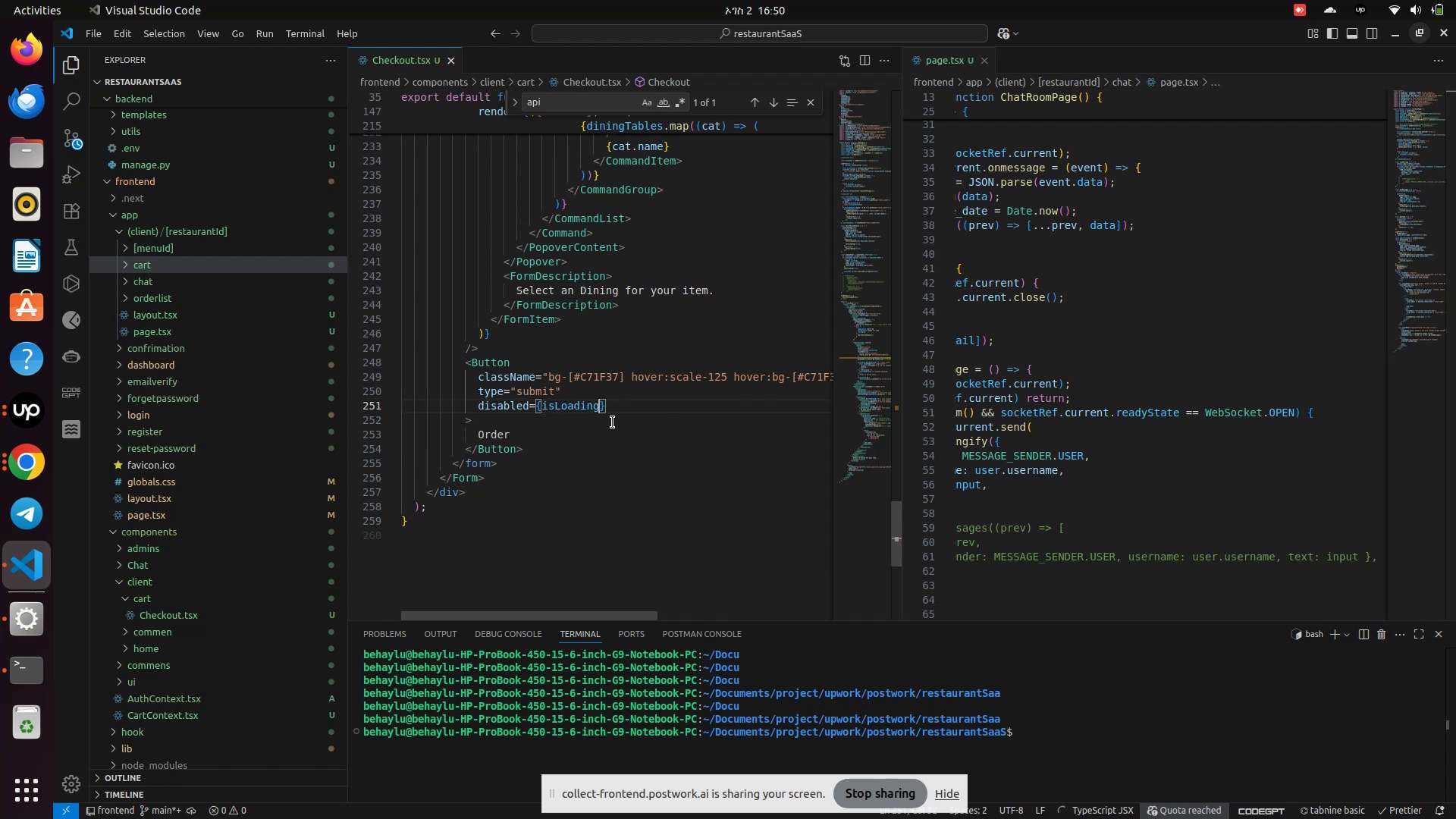 
left_click([548, 384])
 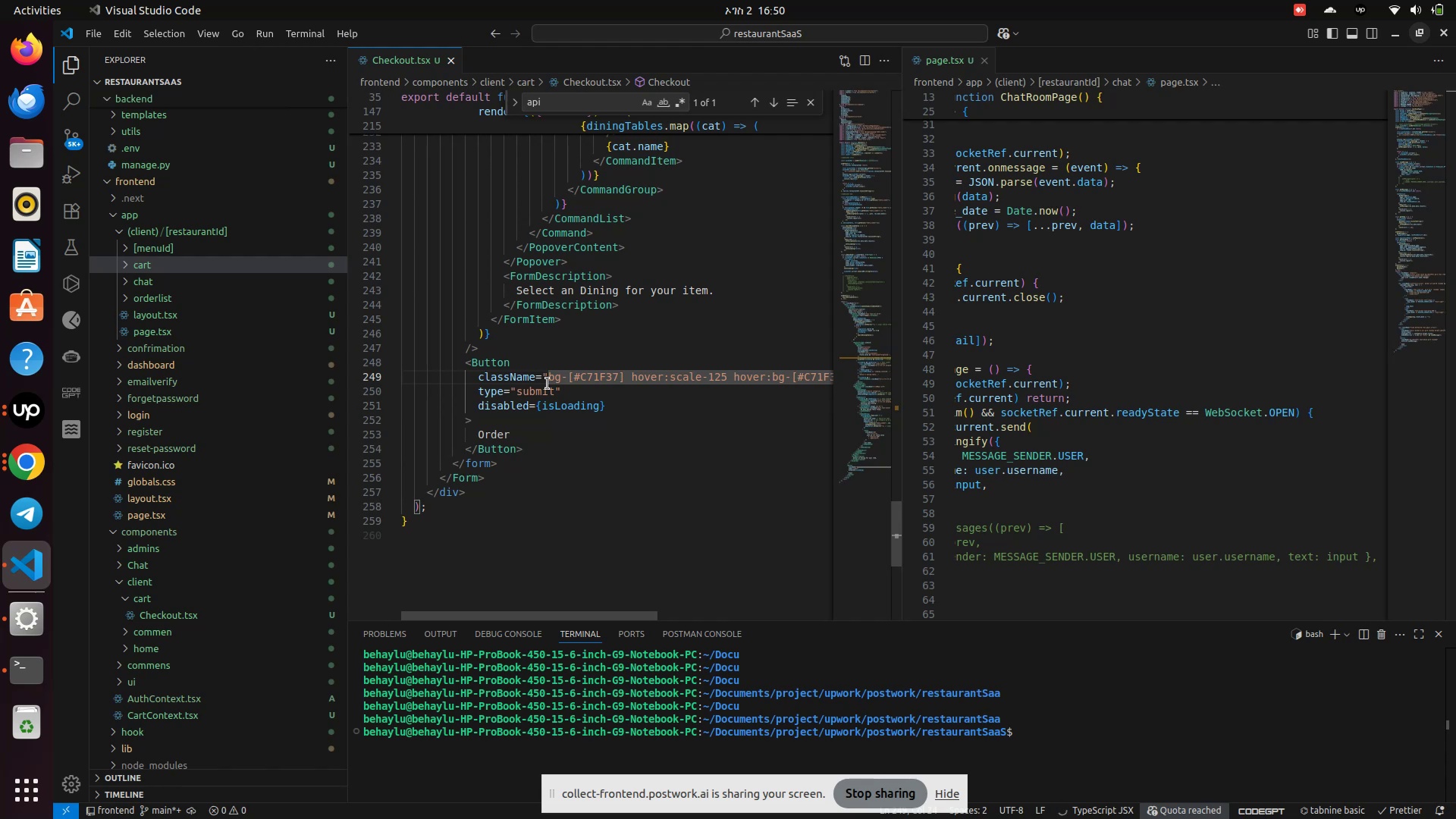 
key(ArrowLeft)
 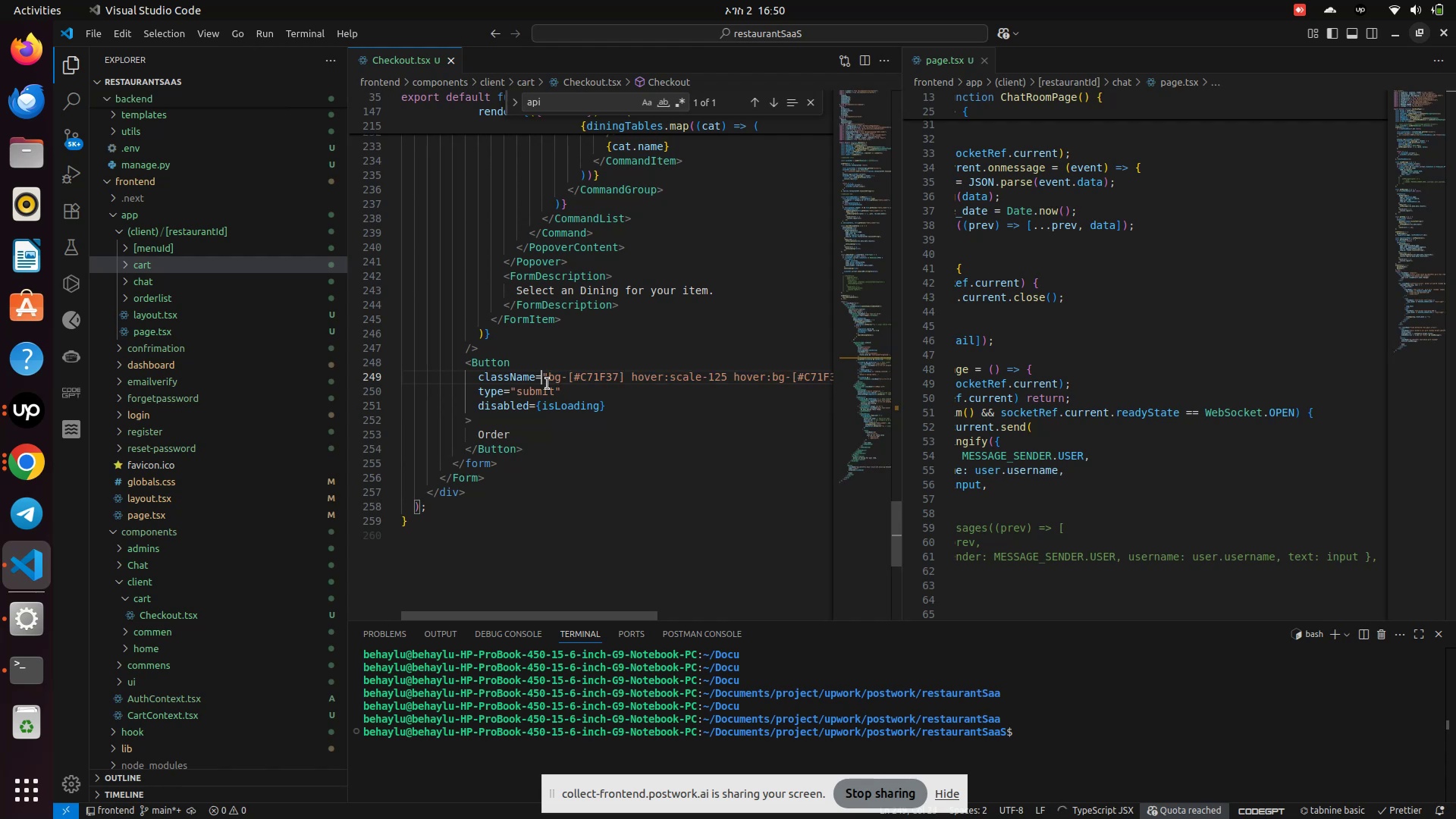 
hold_key(key=ShiftRight, duration=0.66)
 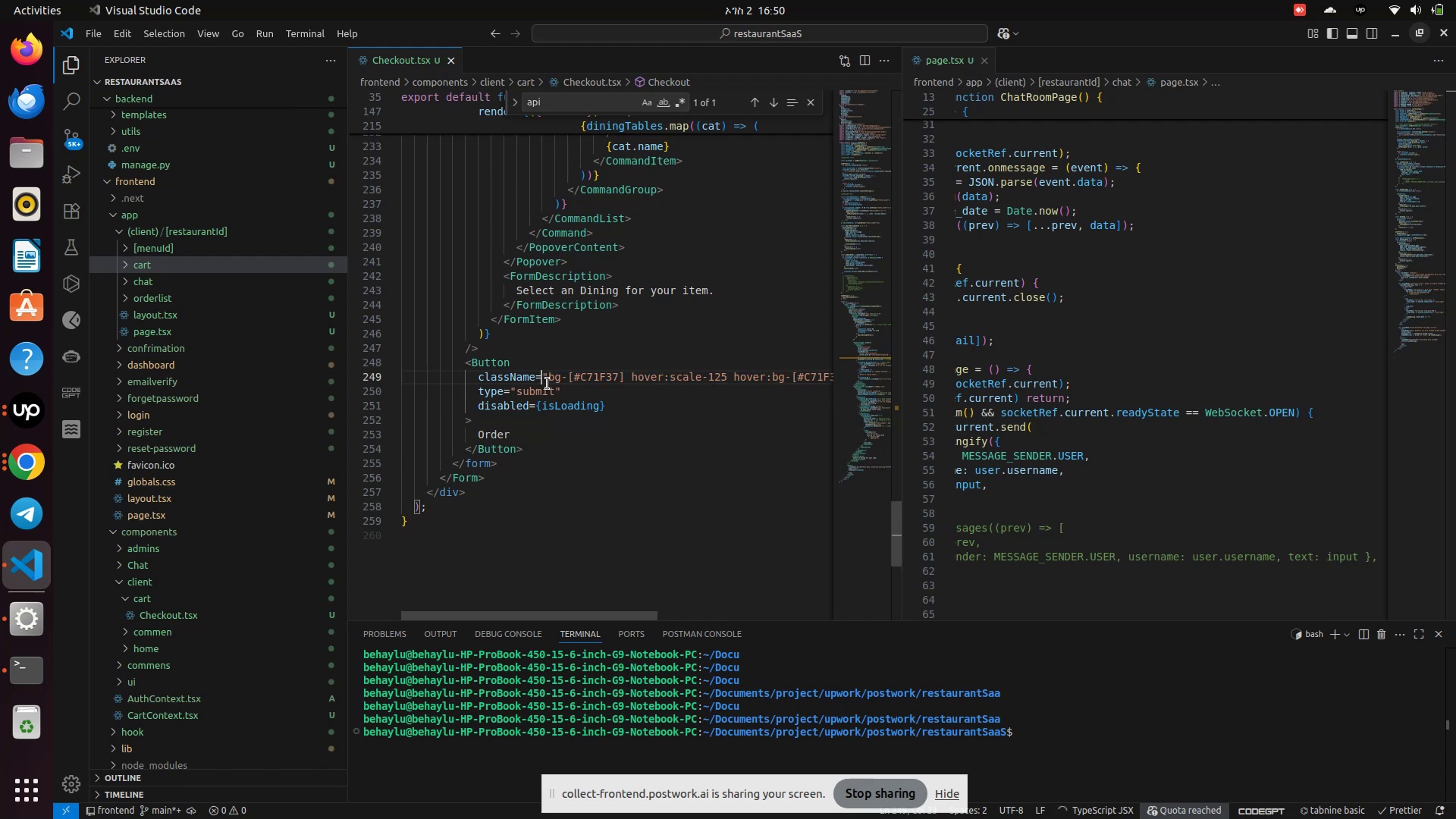 
key(Shift+BracketLeft)
 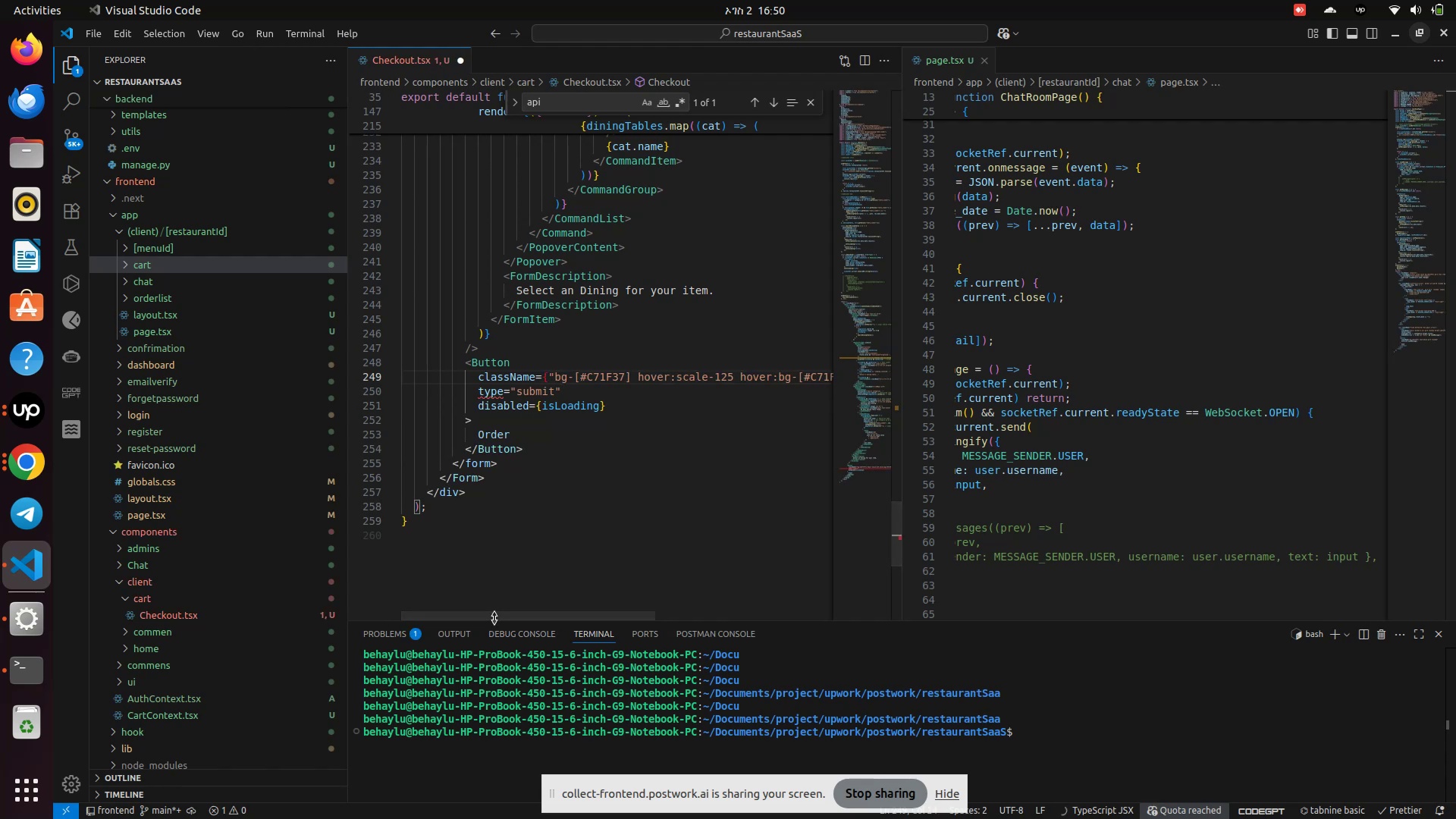 
left_click_drag(start_coordinate=[494, 617], to_coordinate=[758, 596])
 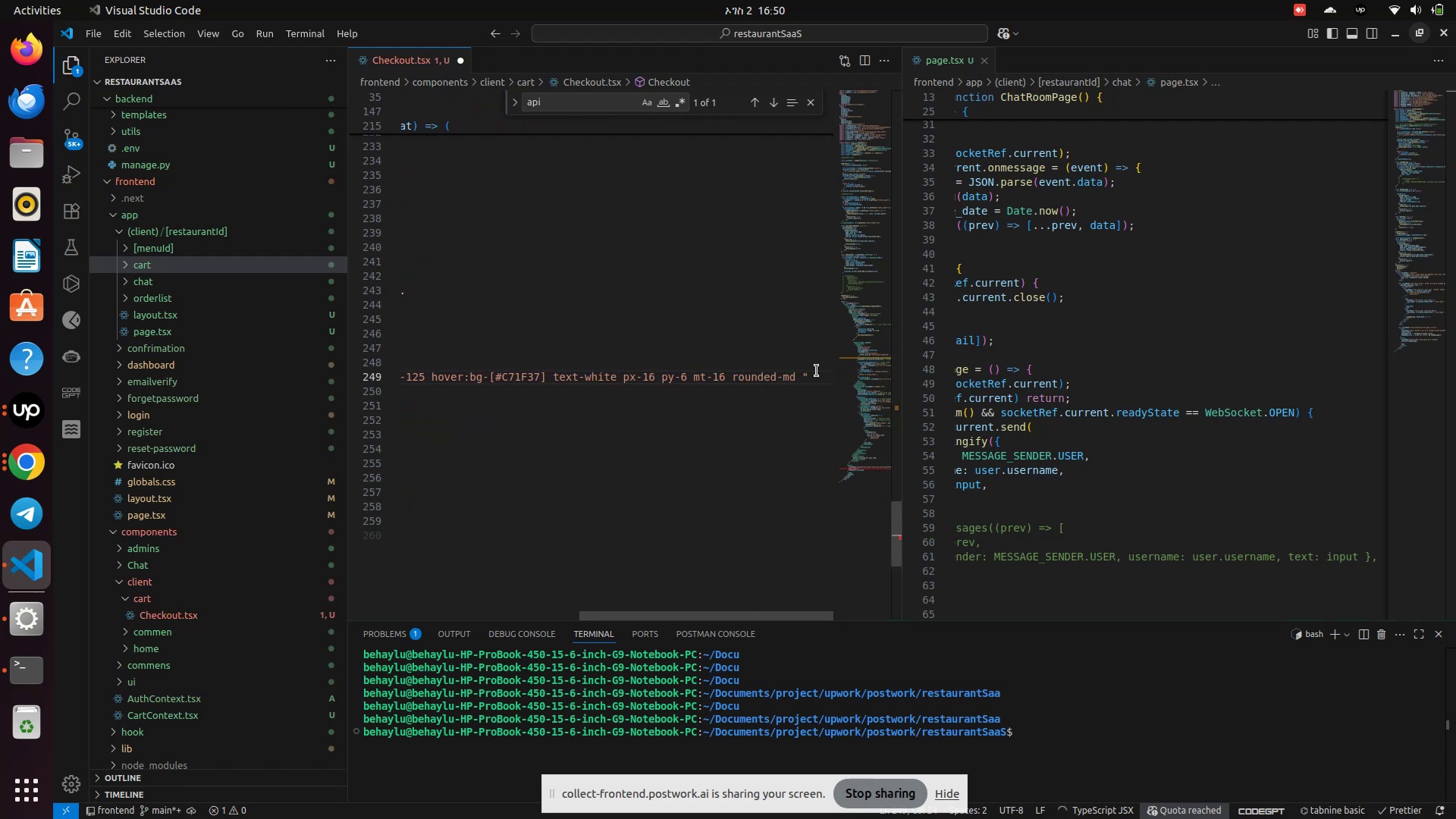 
left_click([815, 378])
 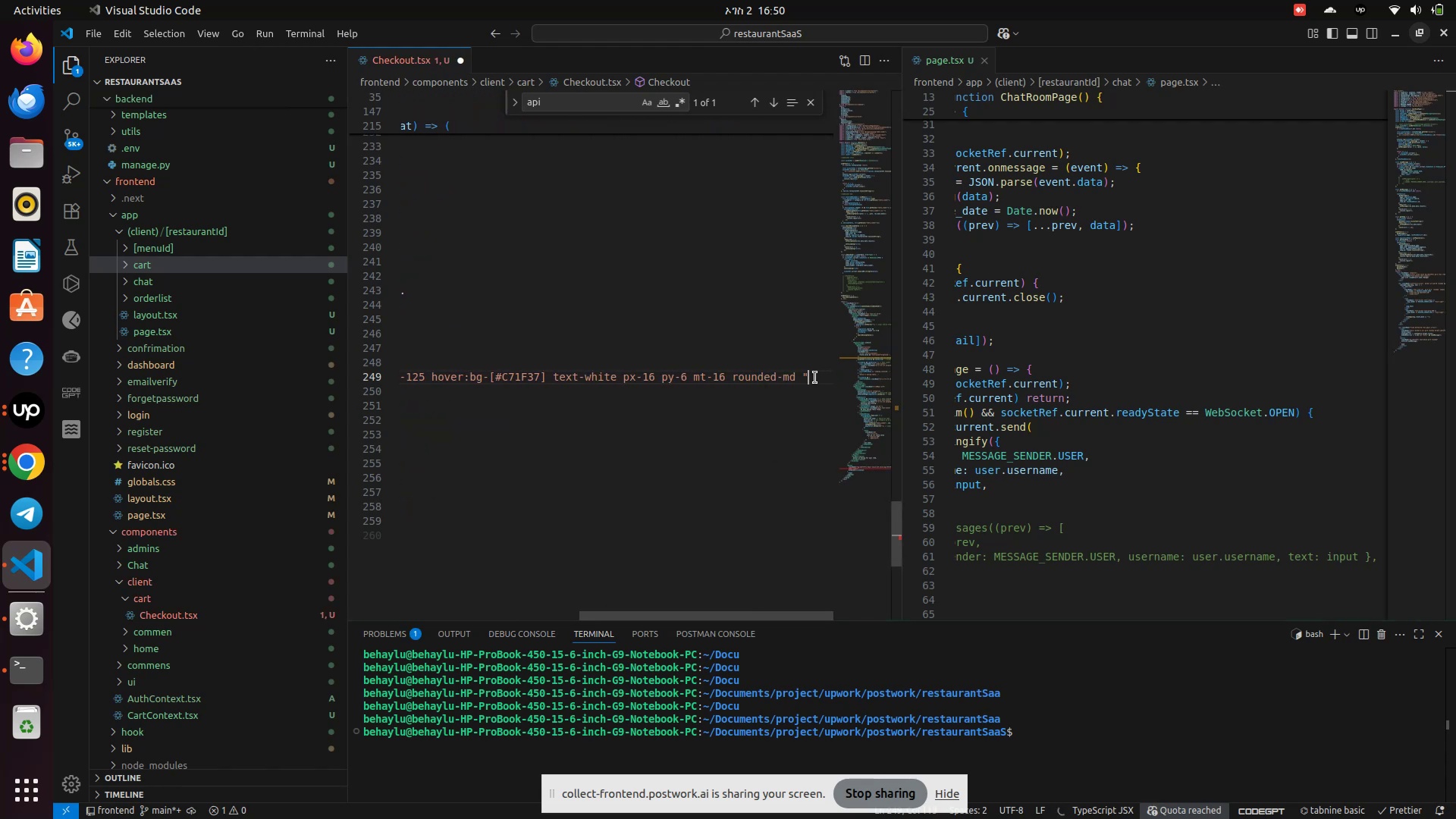 
key(Shift+BracketRight)
 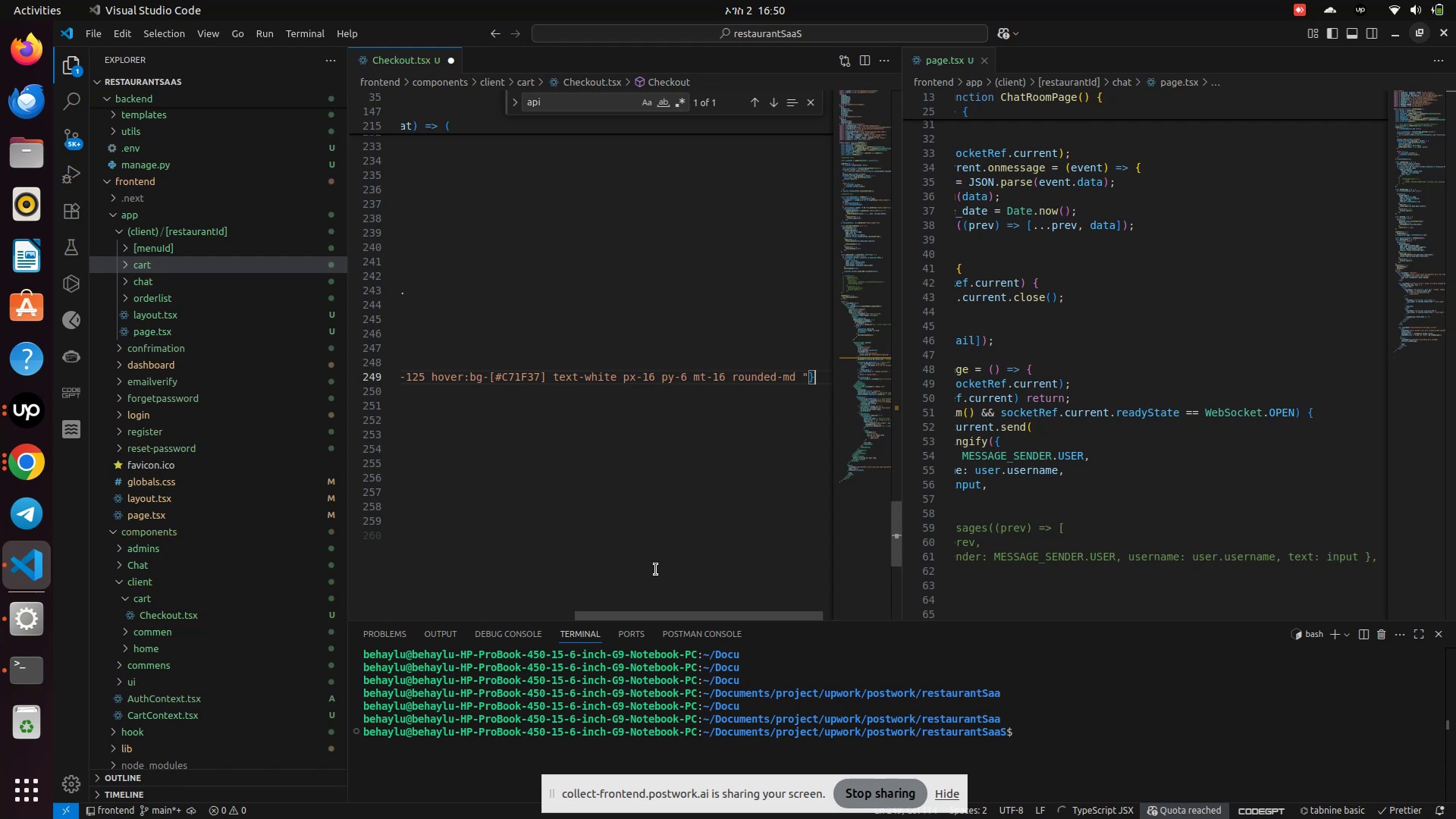 
left_click_drag(start_coordinate=[663, 616], to_coordinate=[415, 621])
 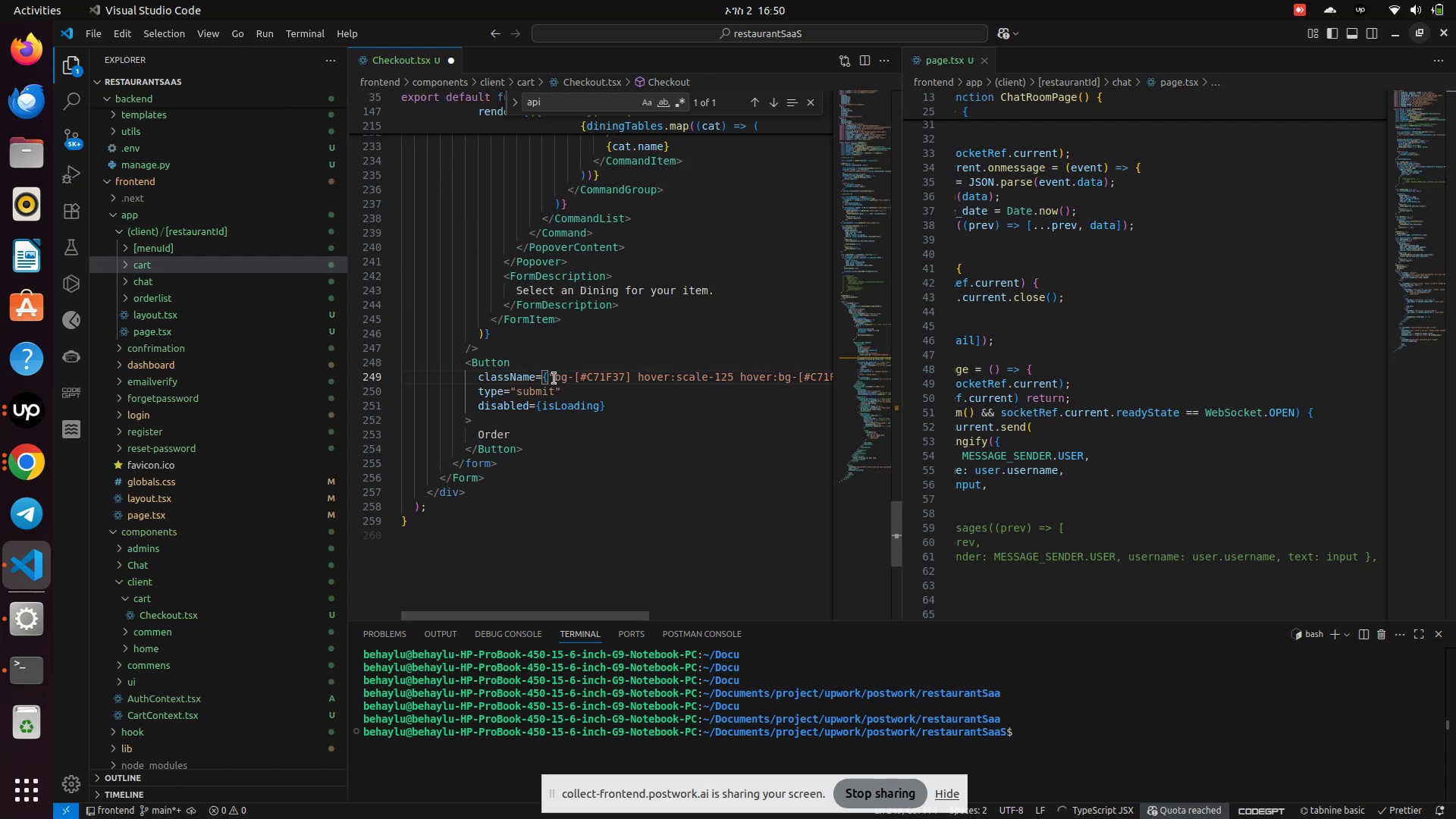 
left_click([554, 378])
 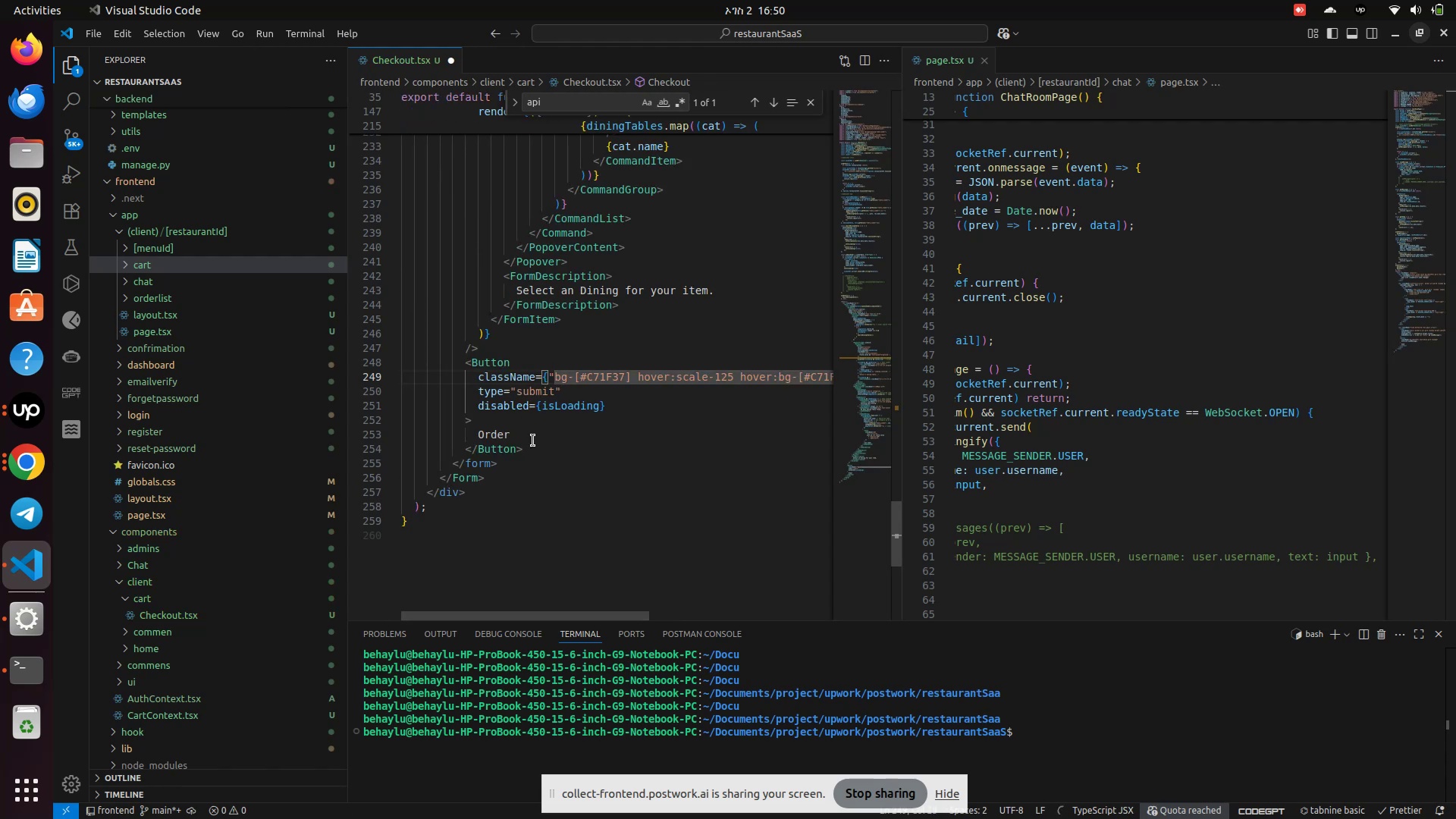 
key(Backspace)
 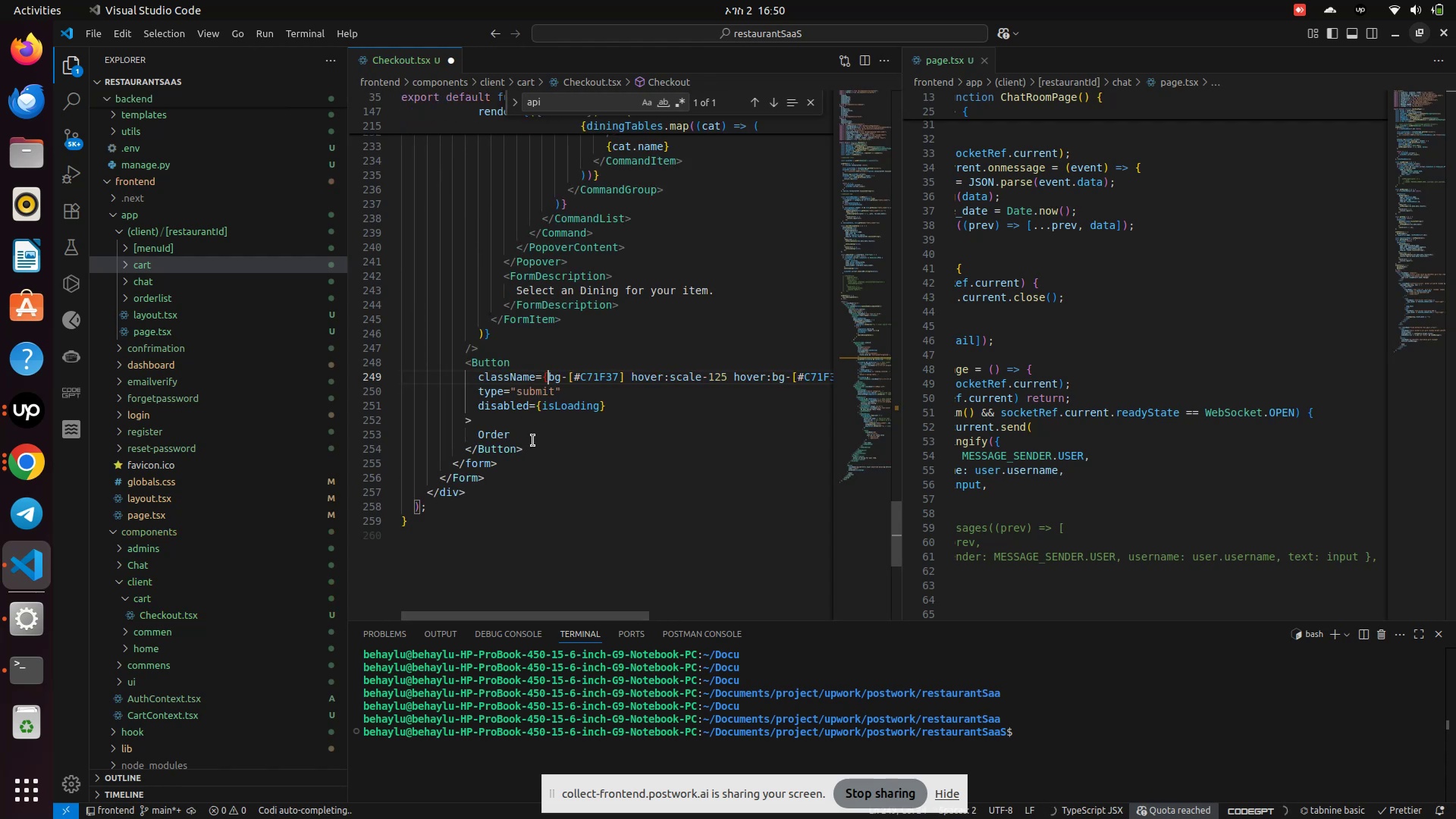 
key(Backquote)
 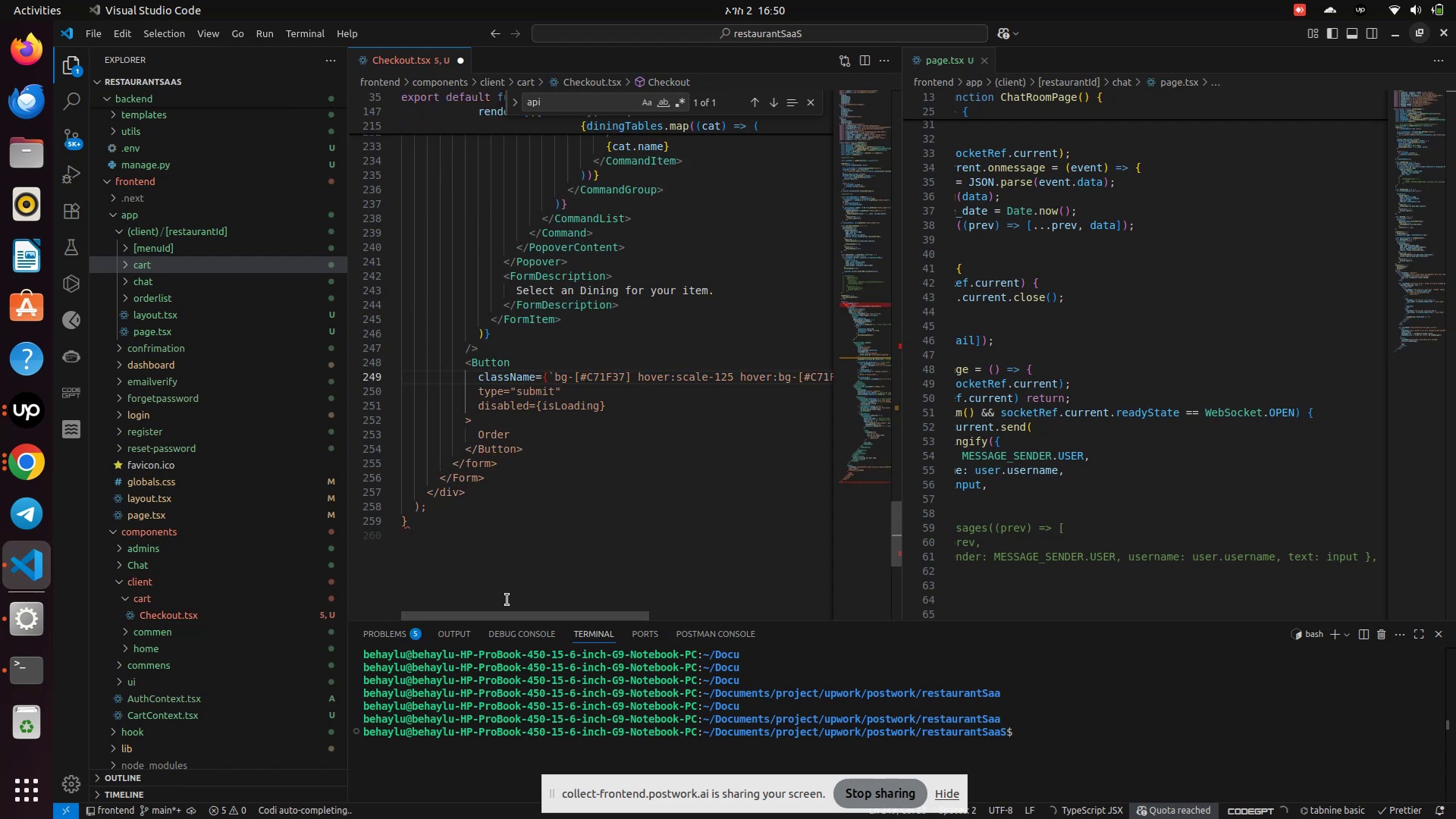 
left_click_drag(start_coordinate=[504, 614], to_coordinate=[927, 603])
 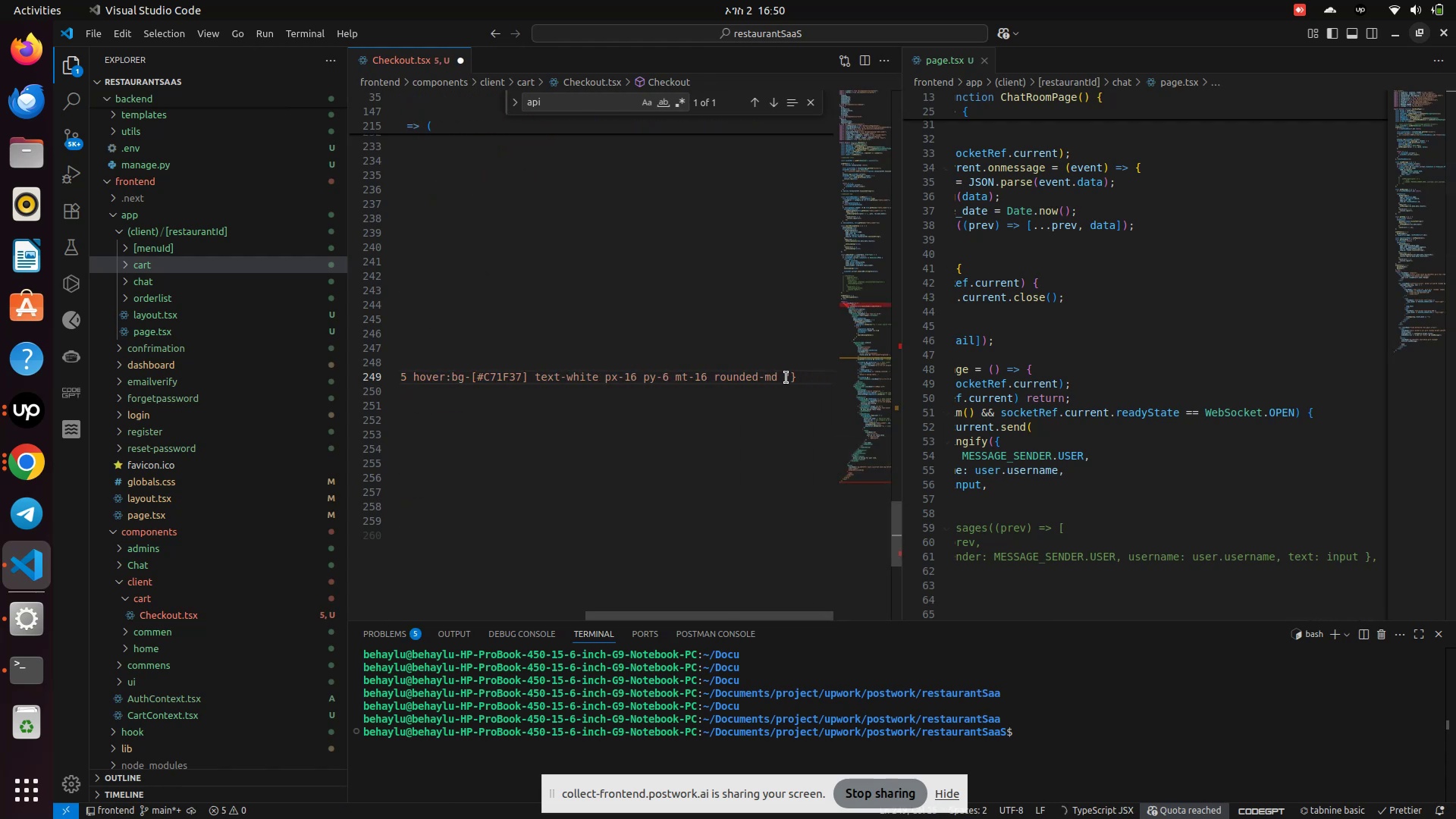 
left_click([786, 376])
 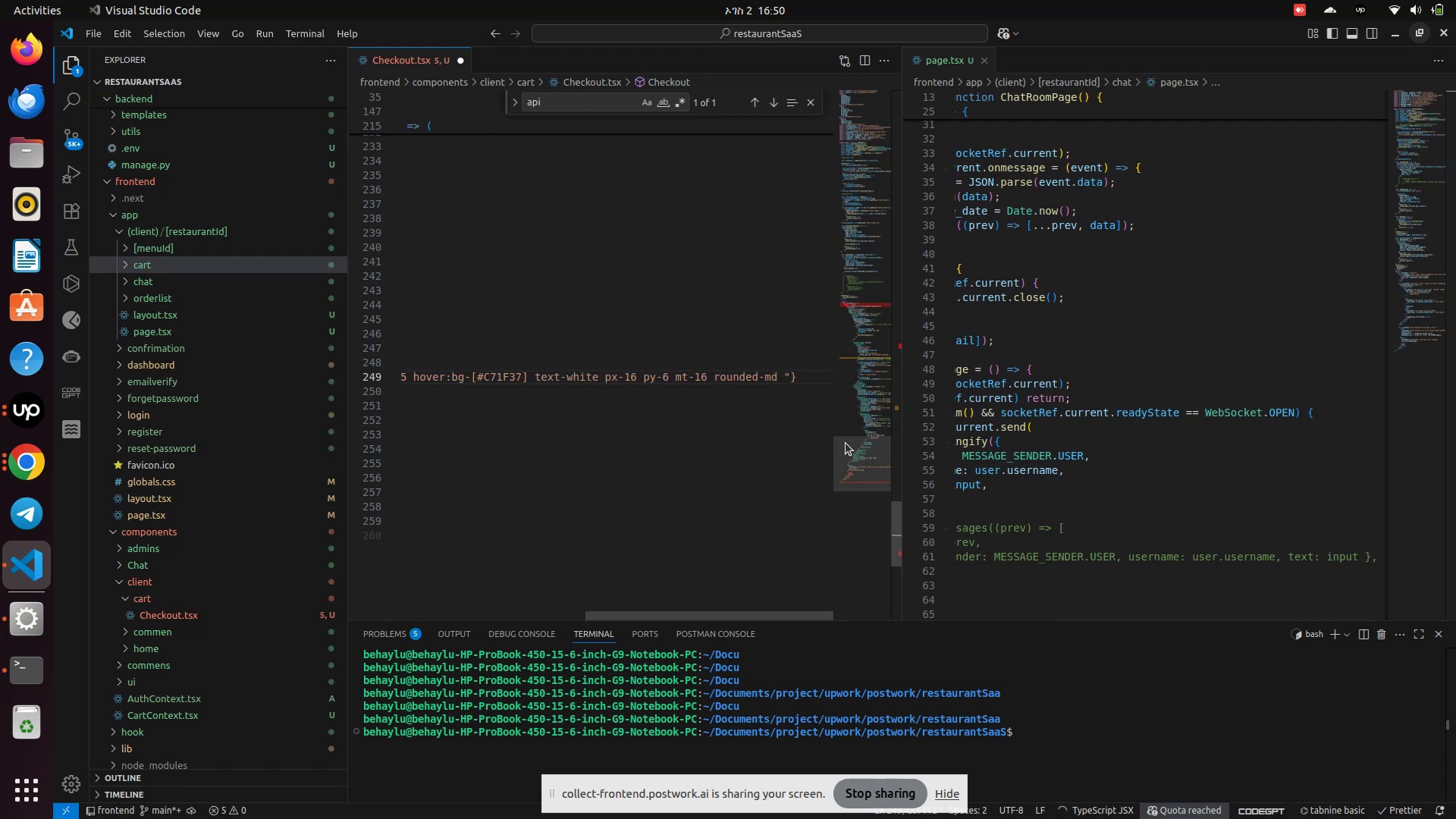 
key(ArrowRight)
 